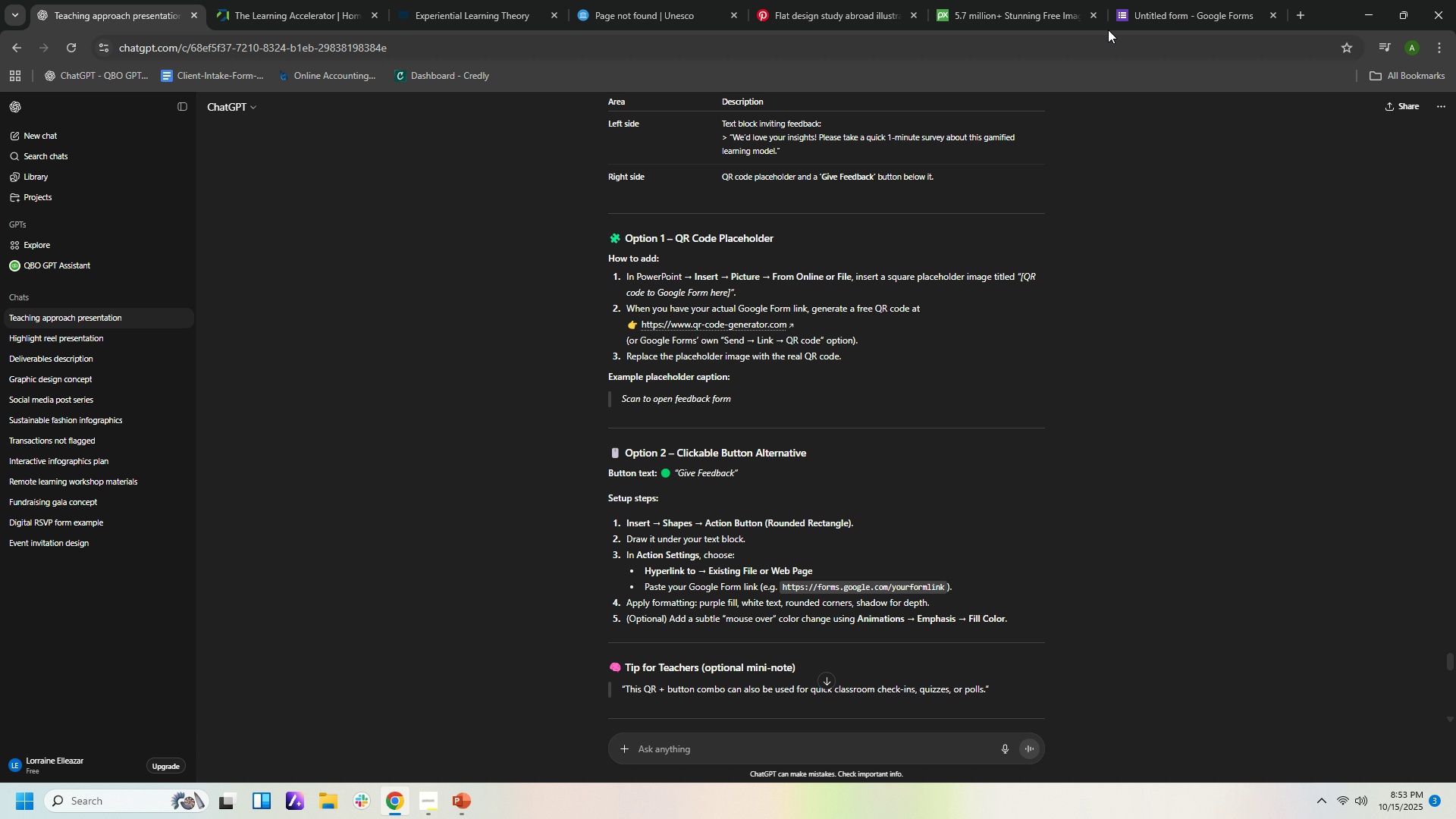 
left_click([1171, 13])
 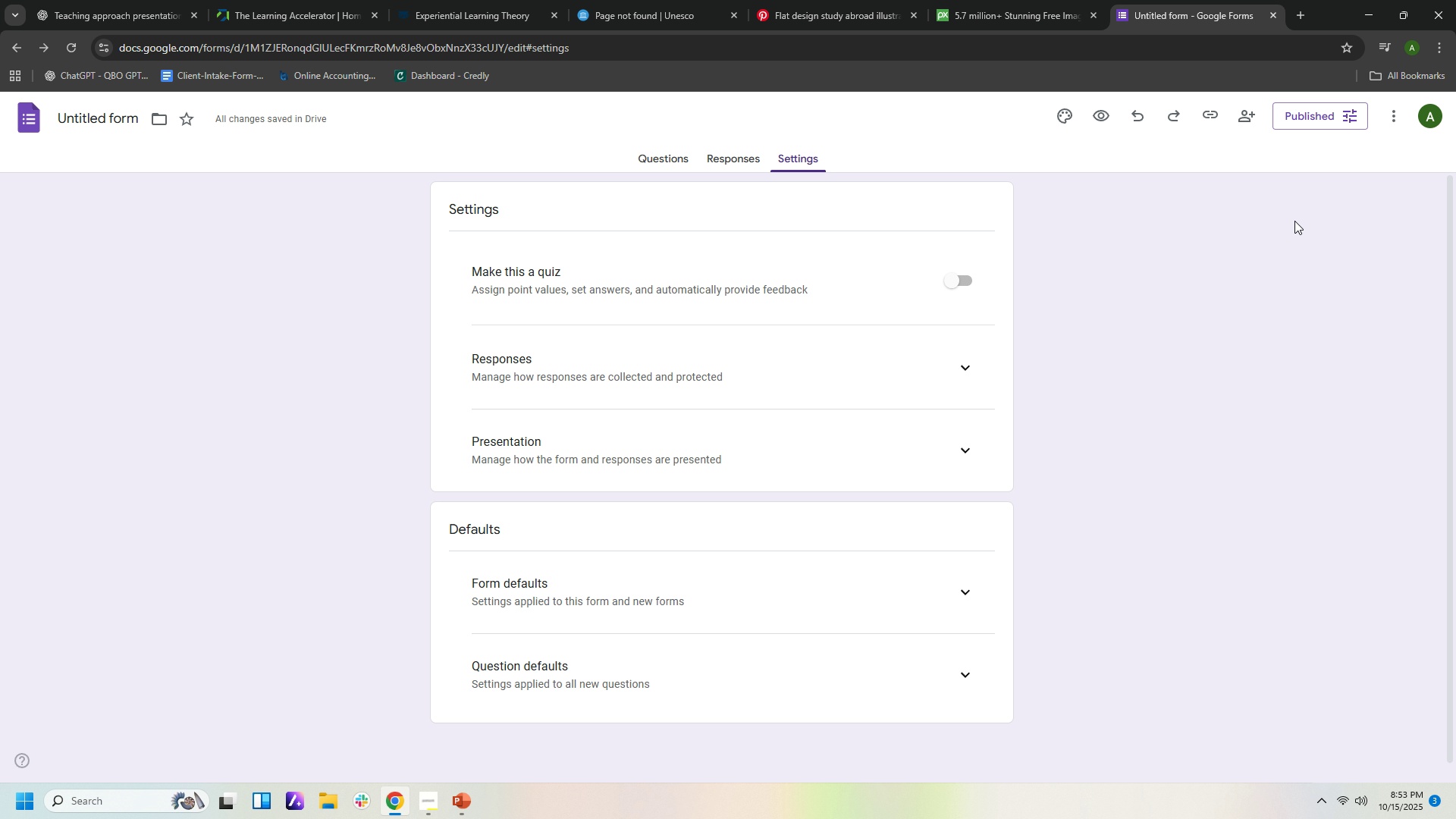 
left_click([1329, 121])
 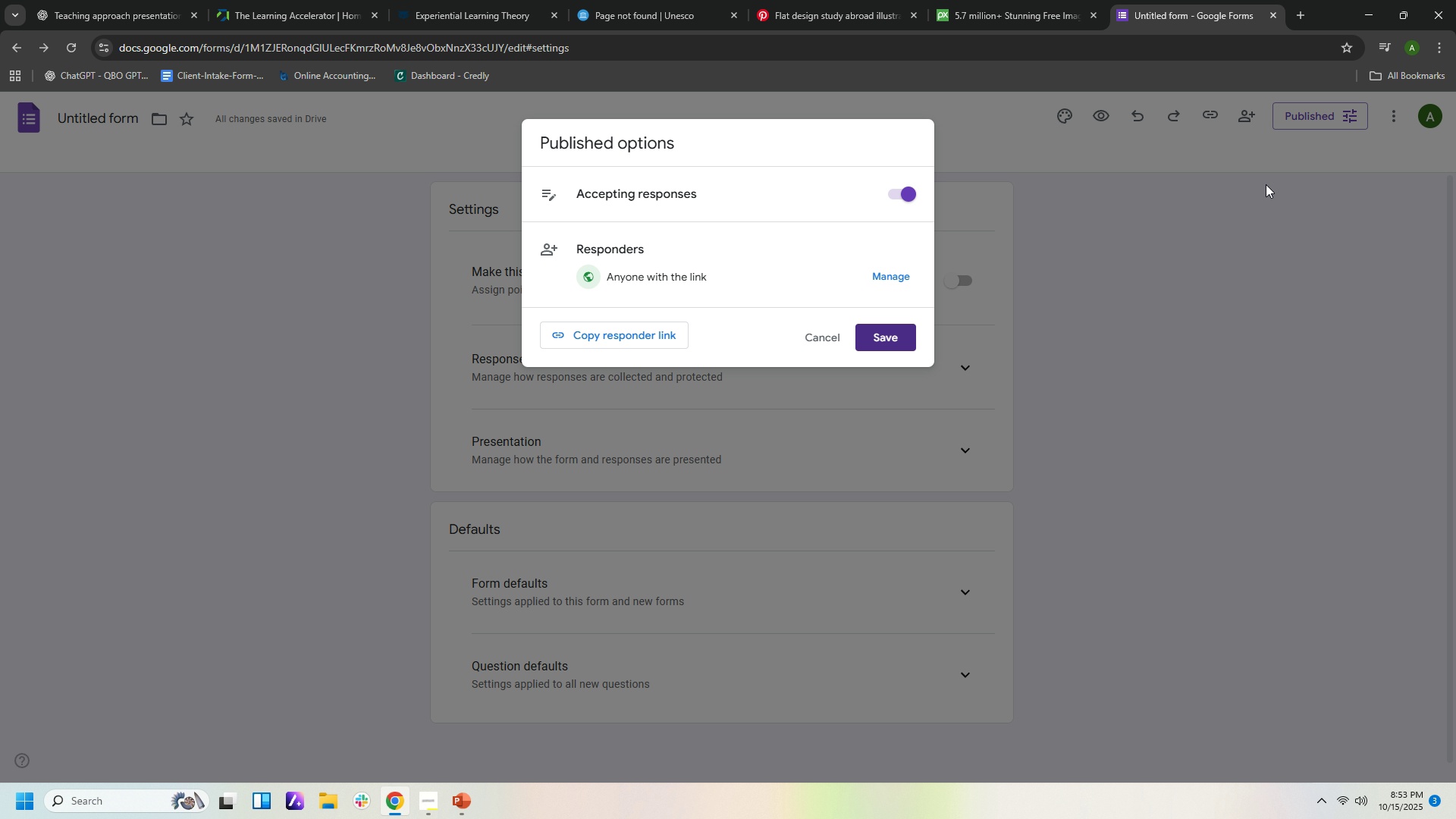 
left_click([1222, 255])
 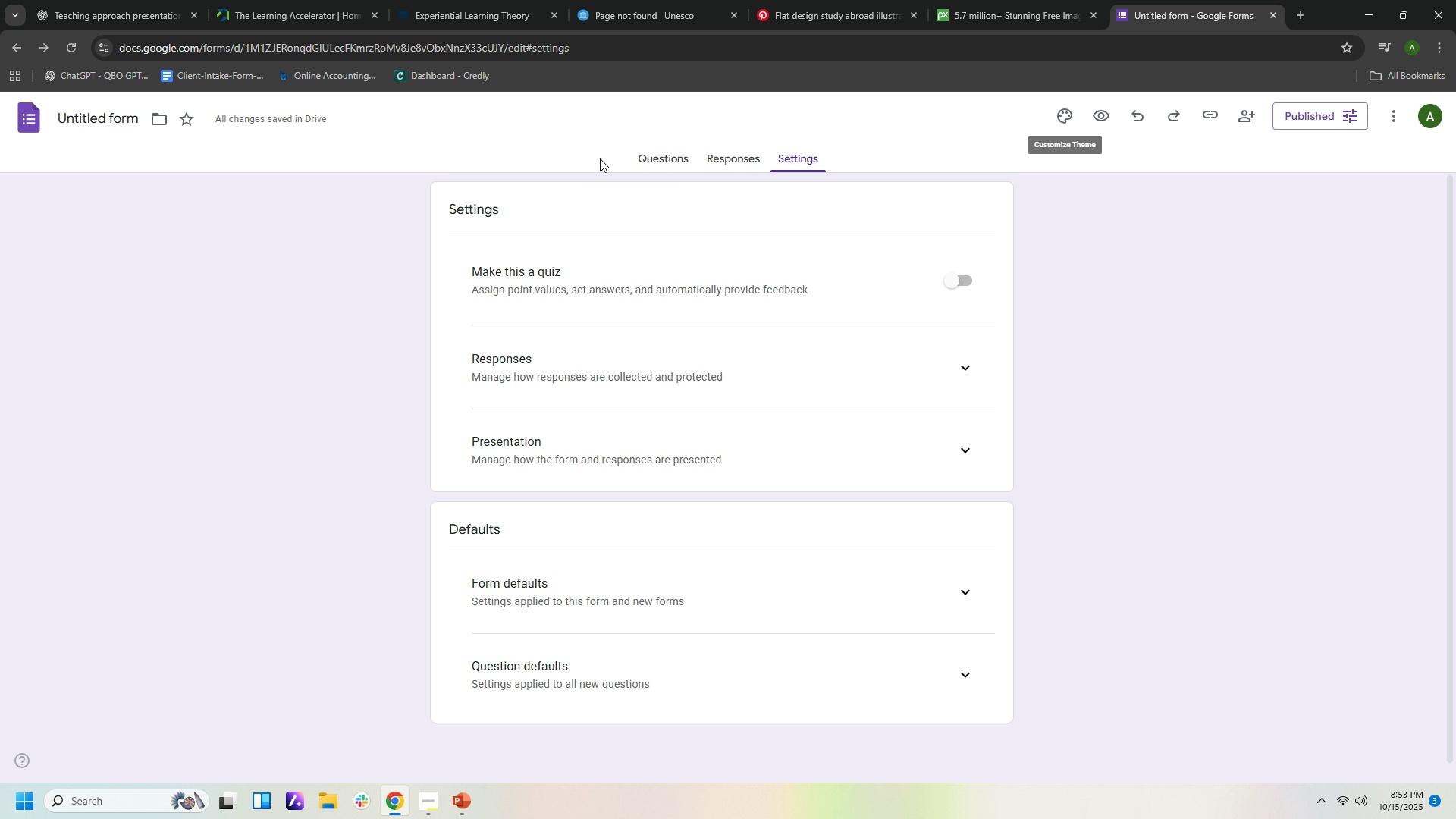 
left_click([660, 166])
 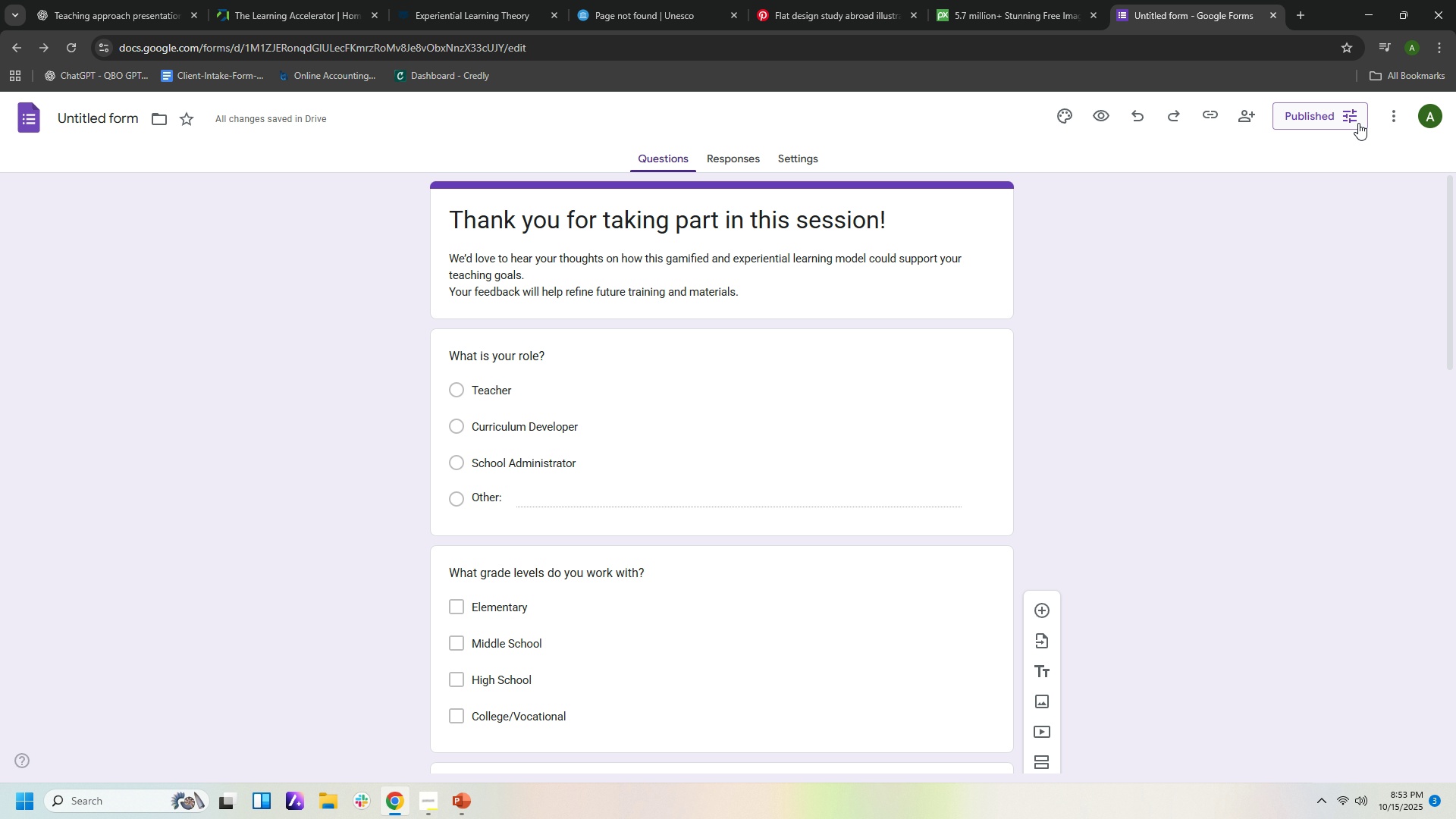 
left_click([1351, 119])
 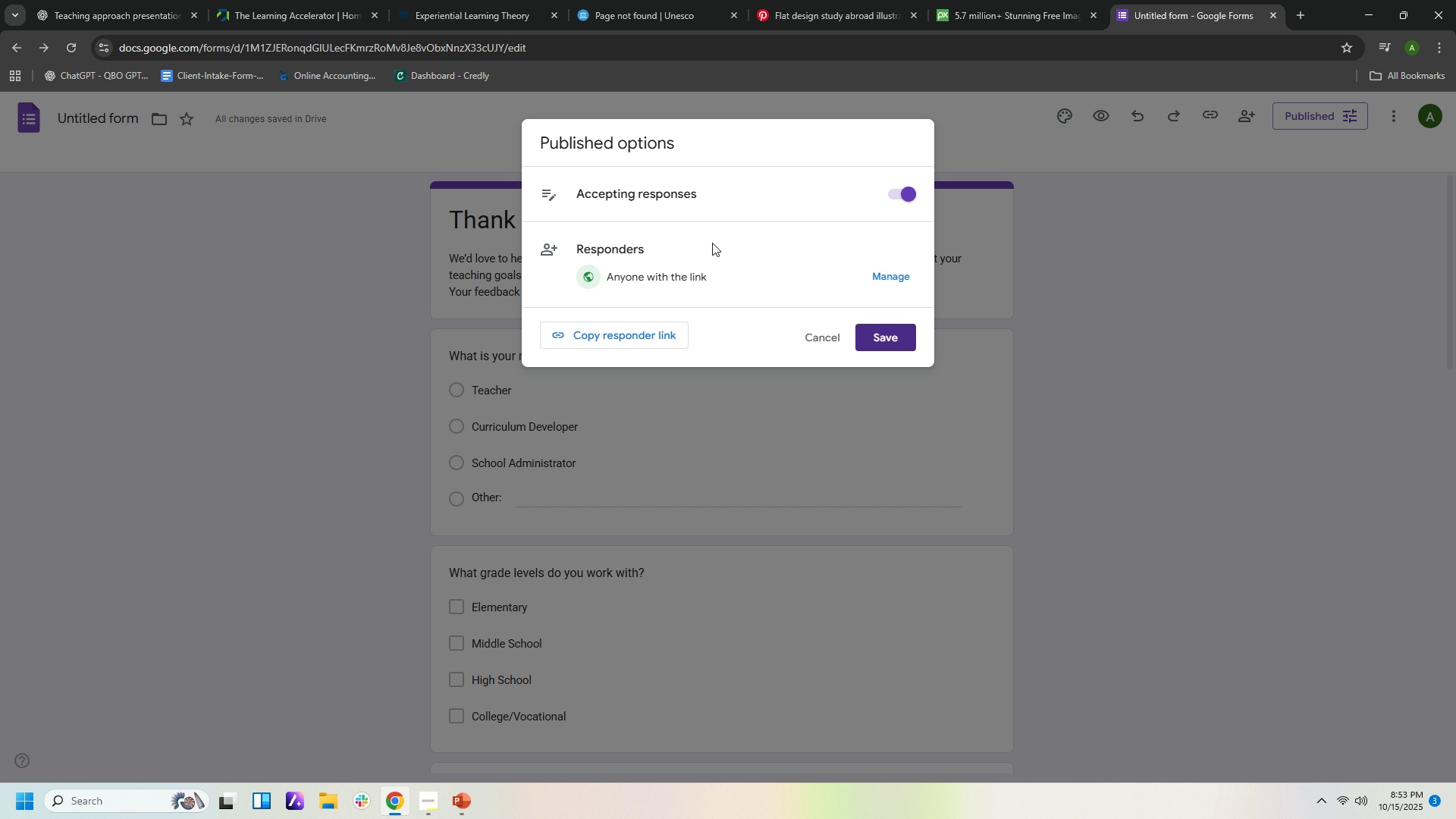 
wait(7.4)
 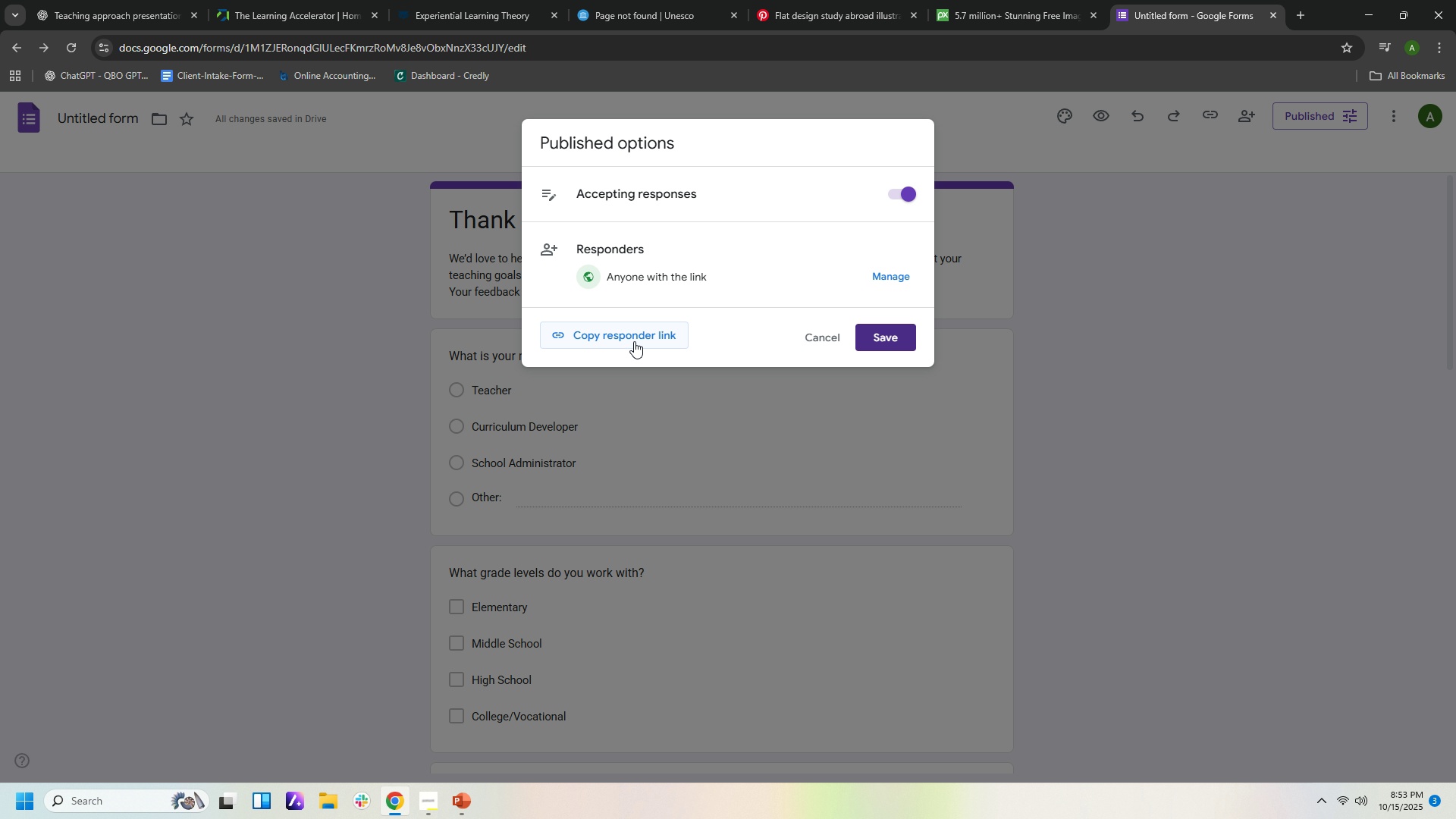 
left_click([653, 334])
 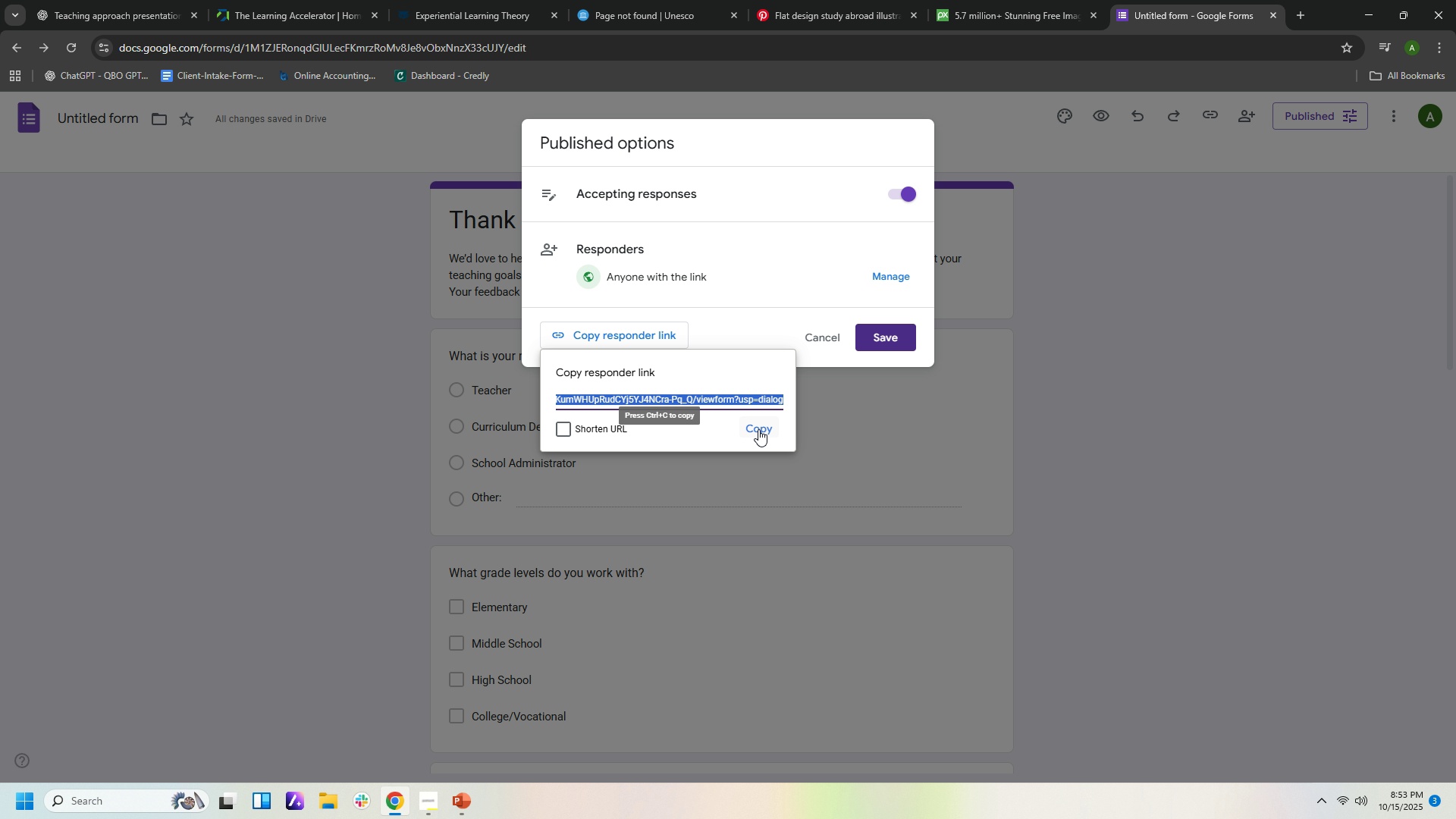 
left_click([758, 428])
 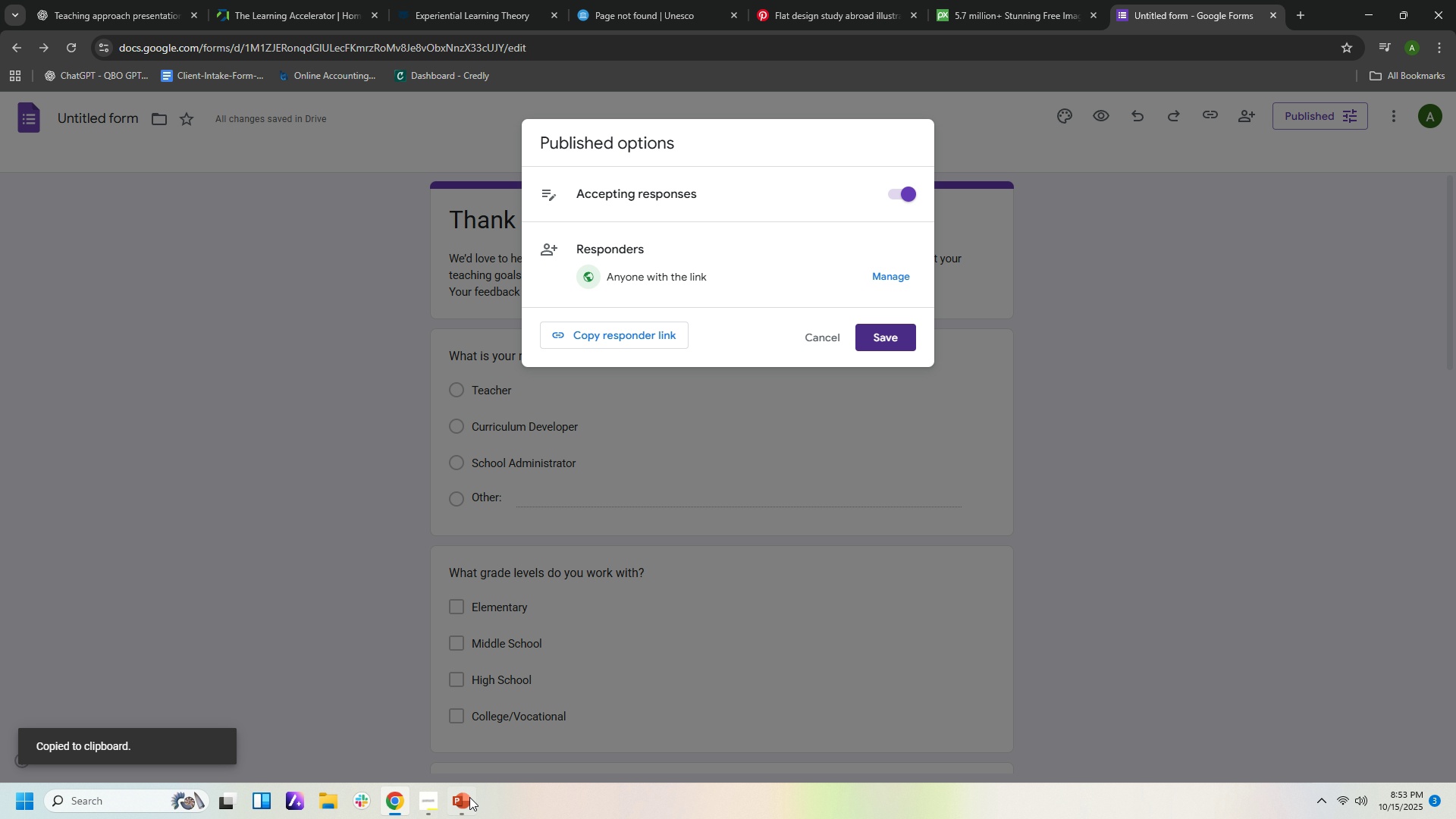 
left_click([463, 802])
 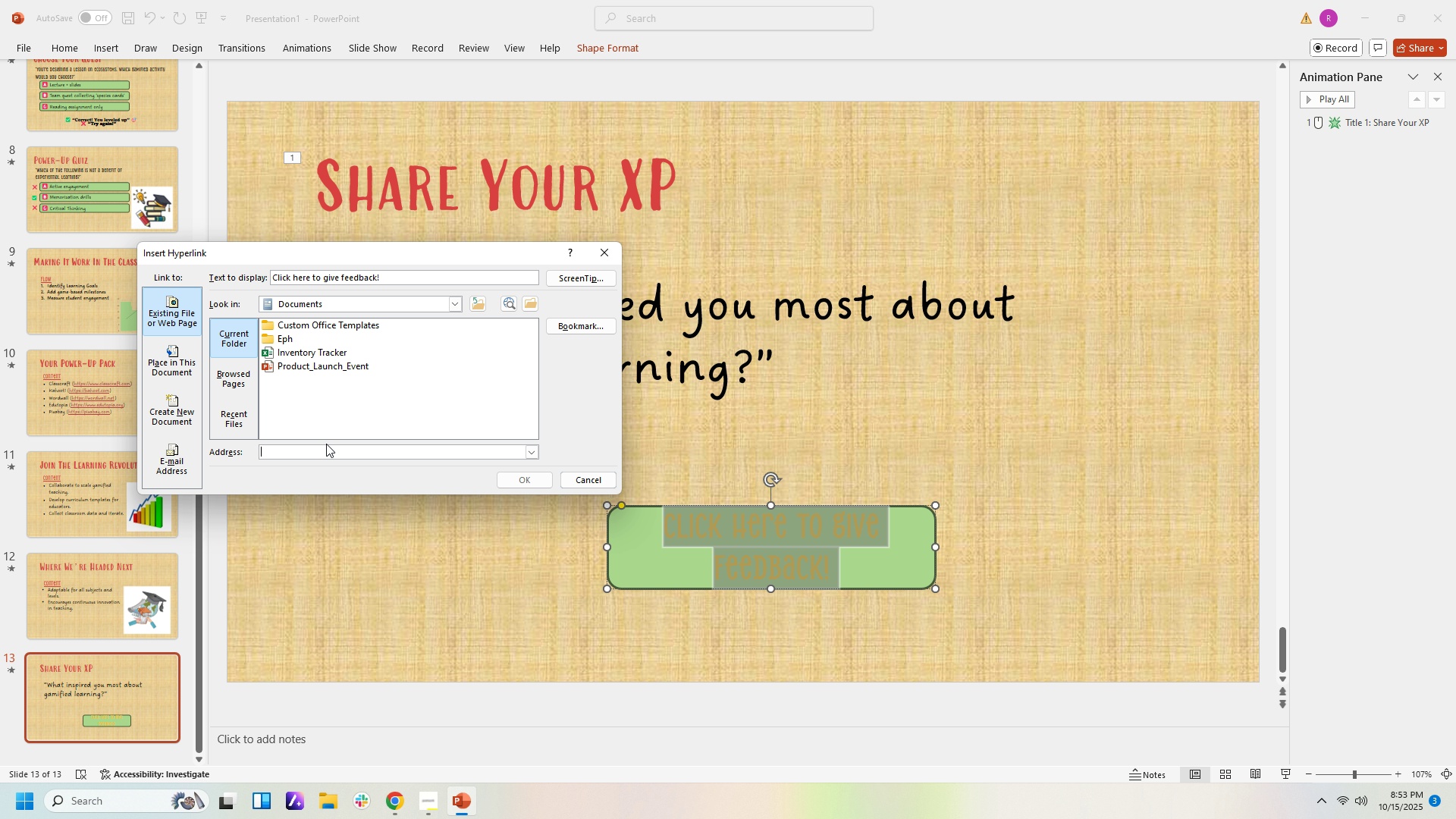 
left_click([327, 445])
 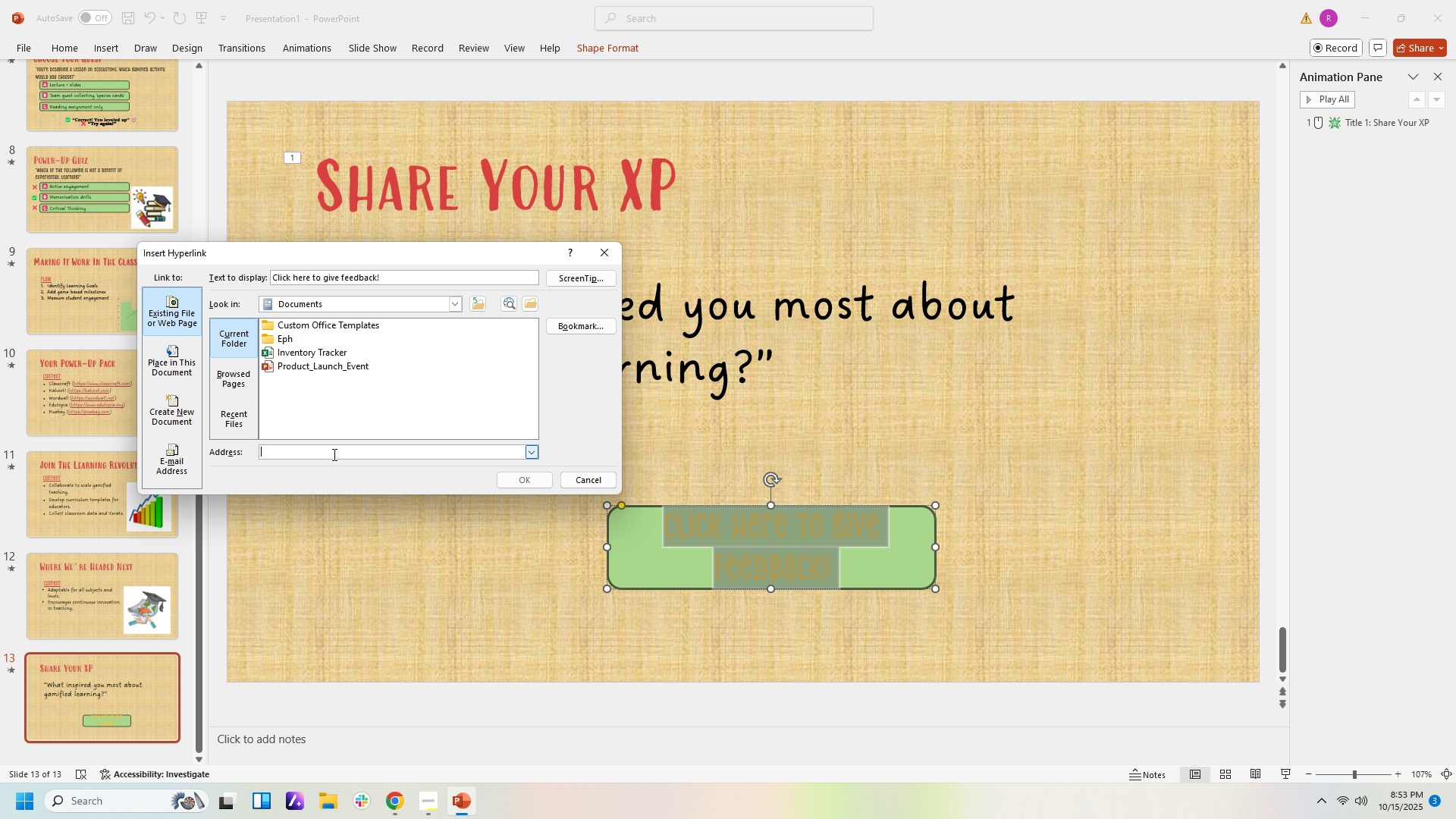 
left_click([333, 454])
 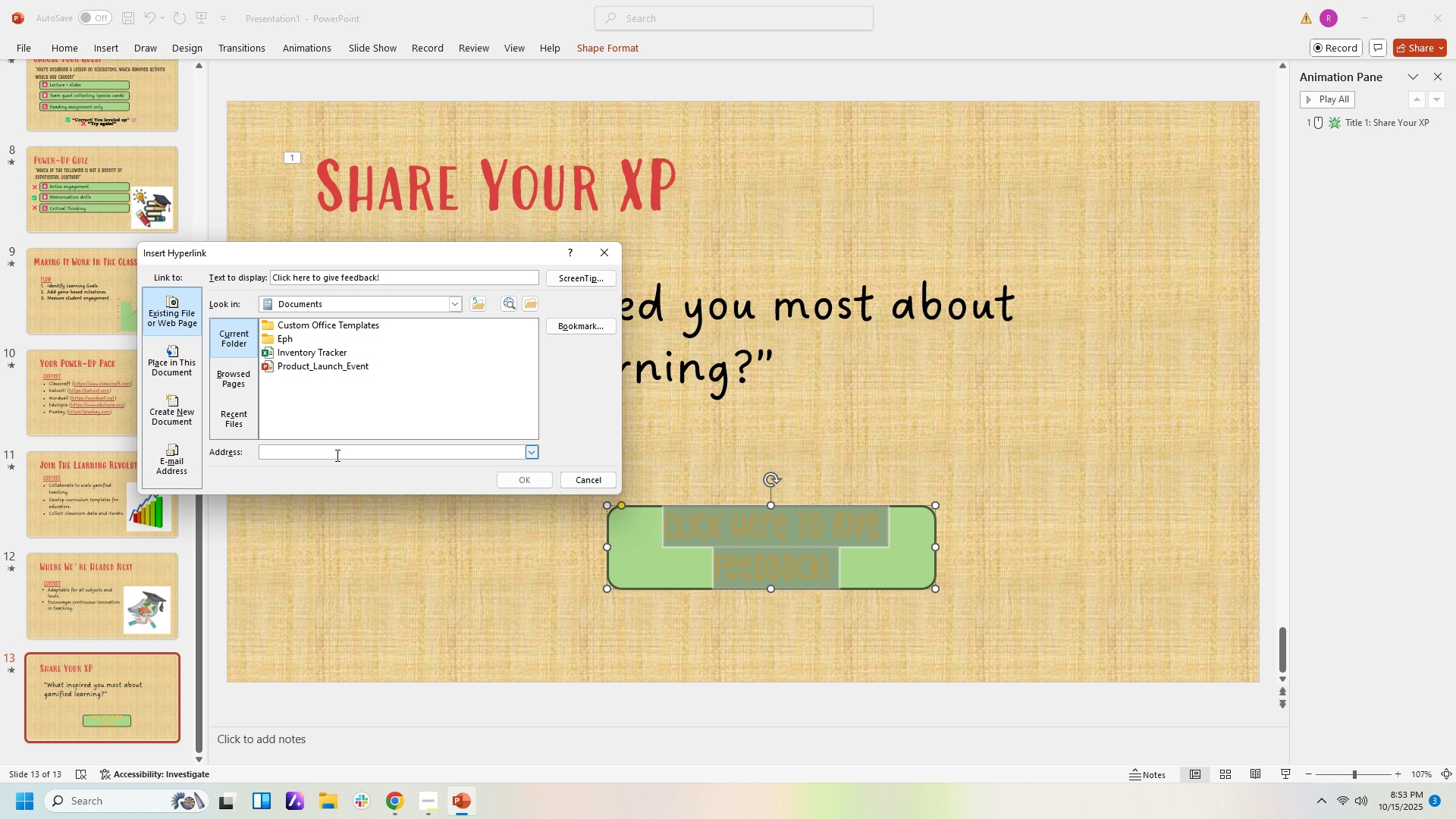 
key(Control+V)
 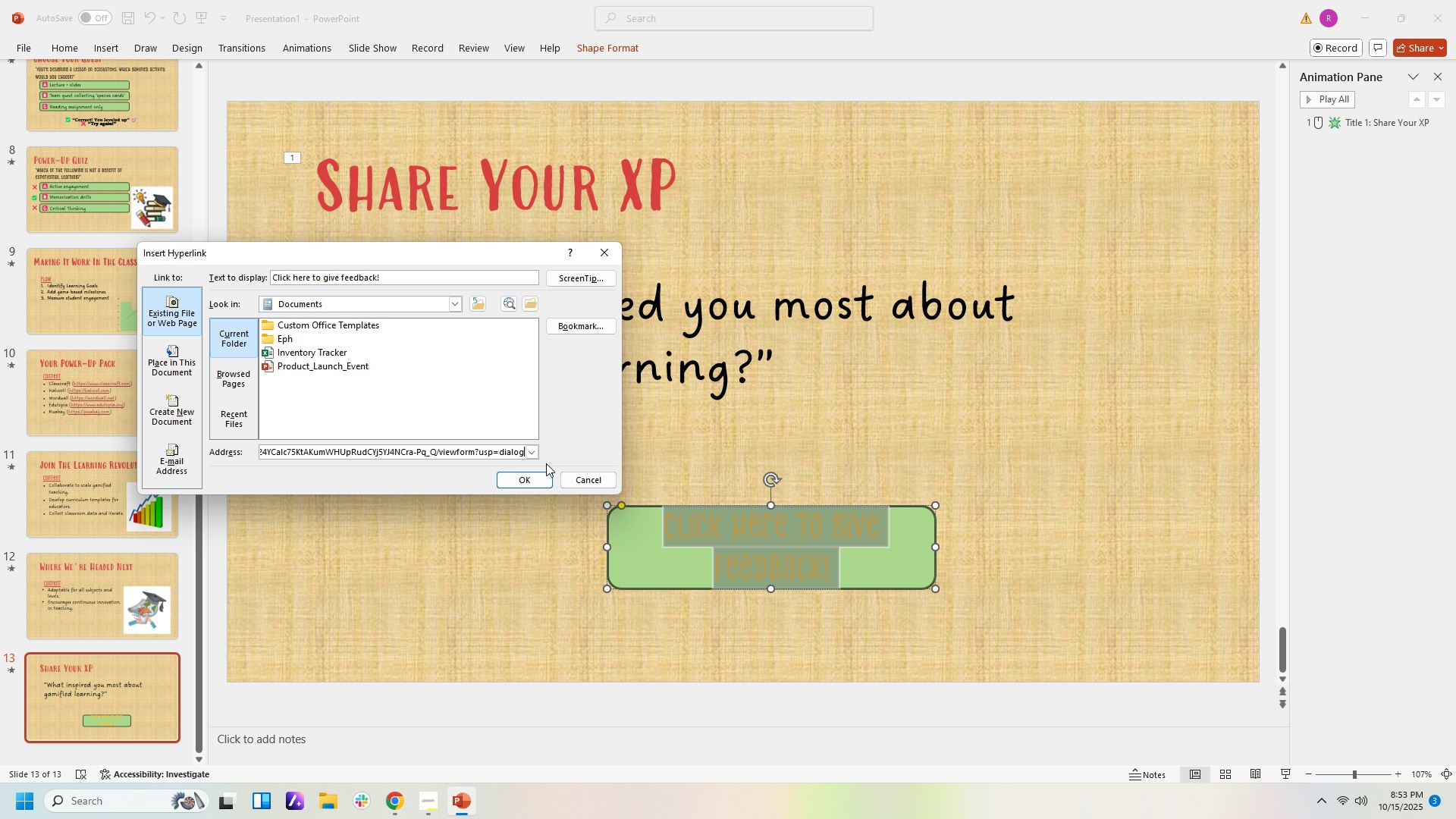 
left_click([536, 481])
 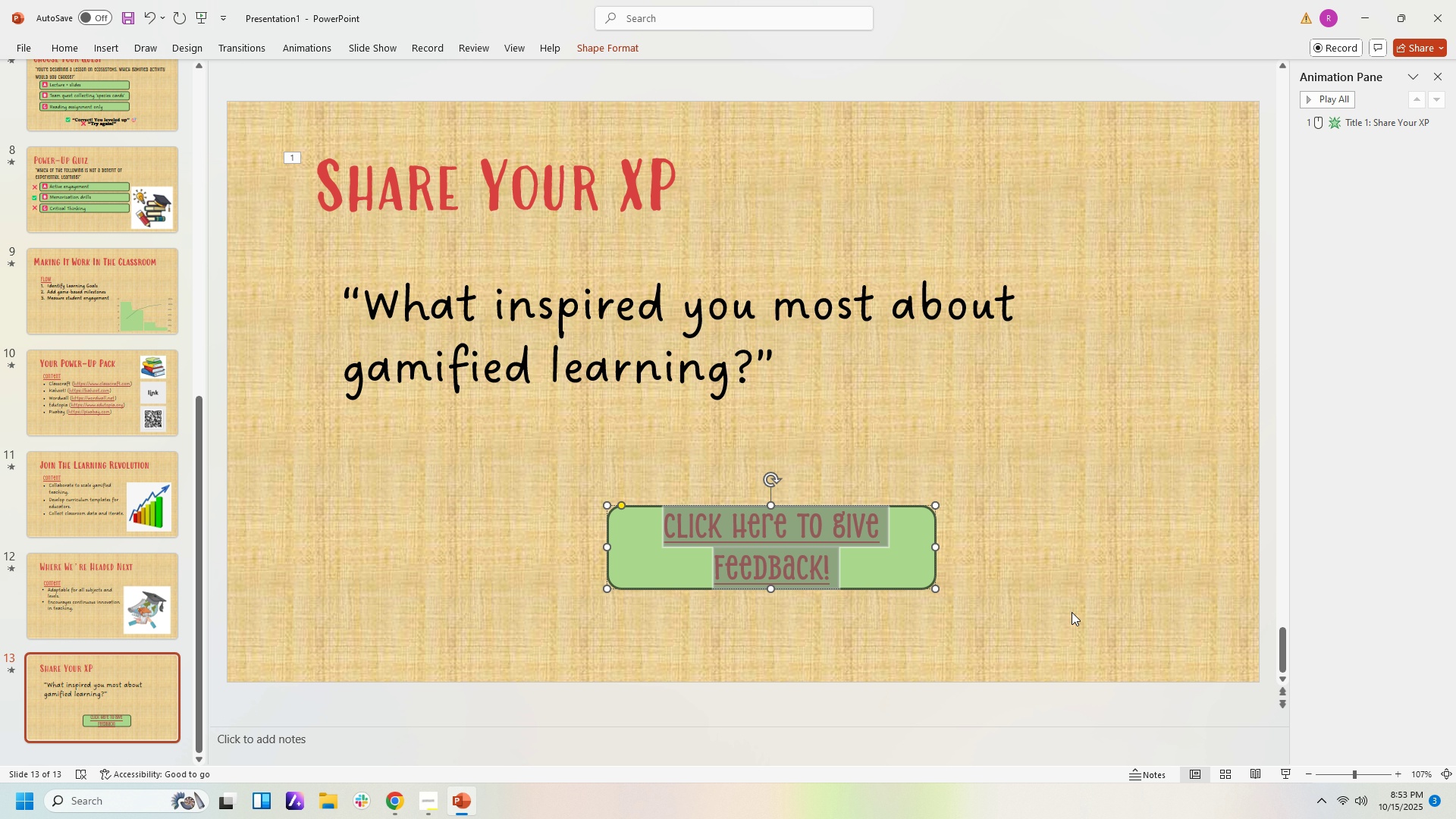 
left_click([1073, 613])
 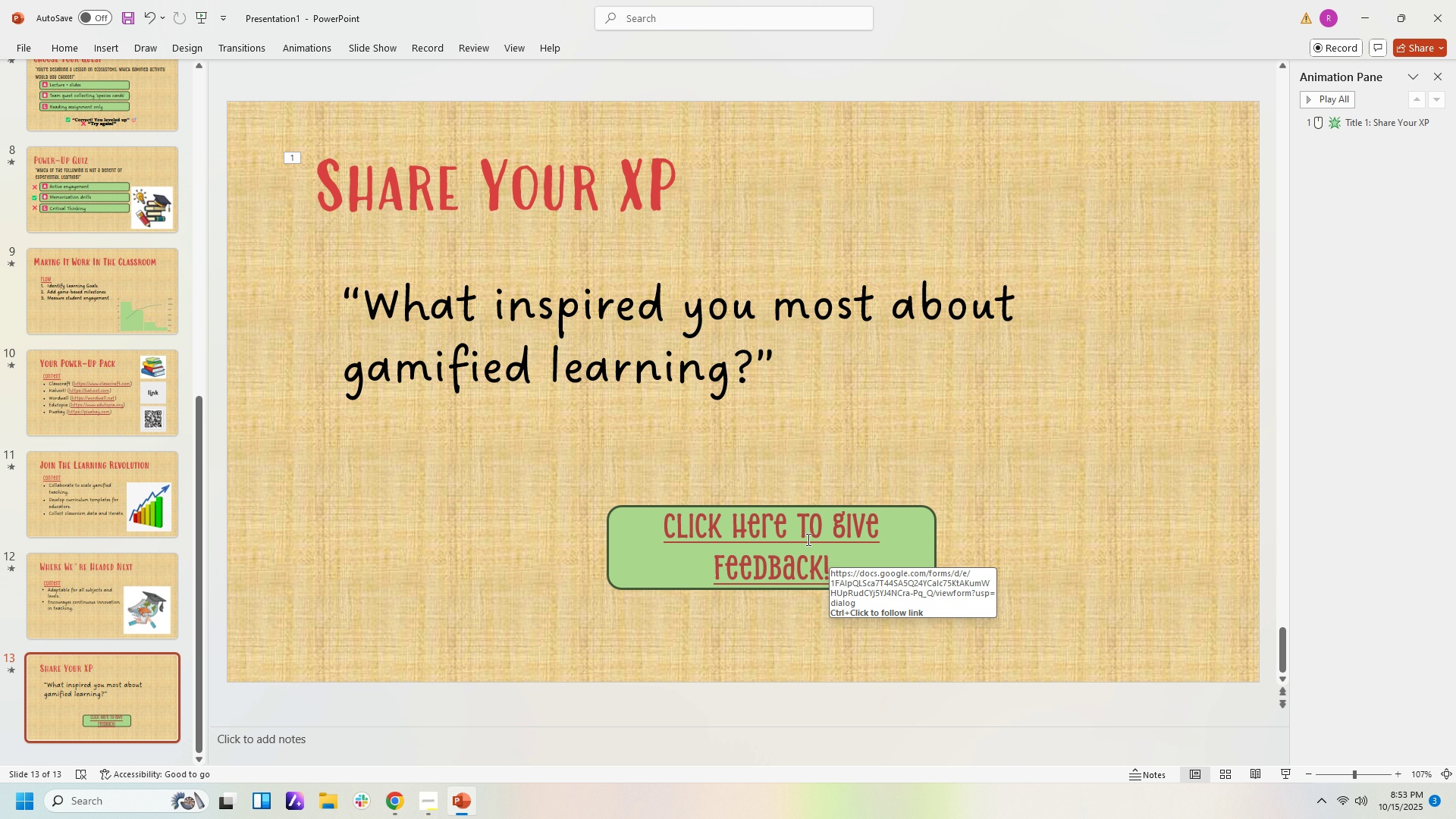 
hold_key(key=ControlLeft, duration=0.58)
left_click([802, 532])
 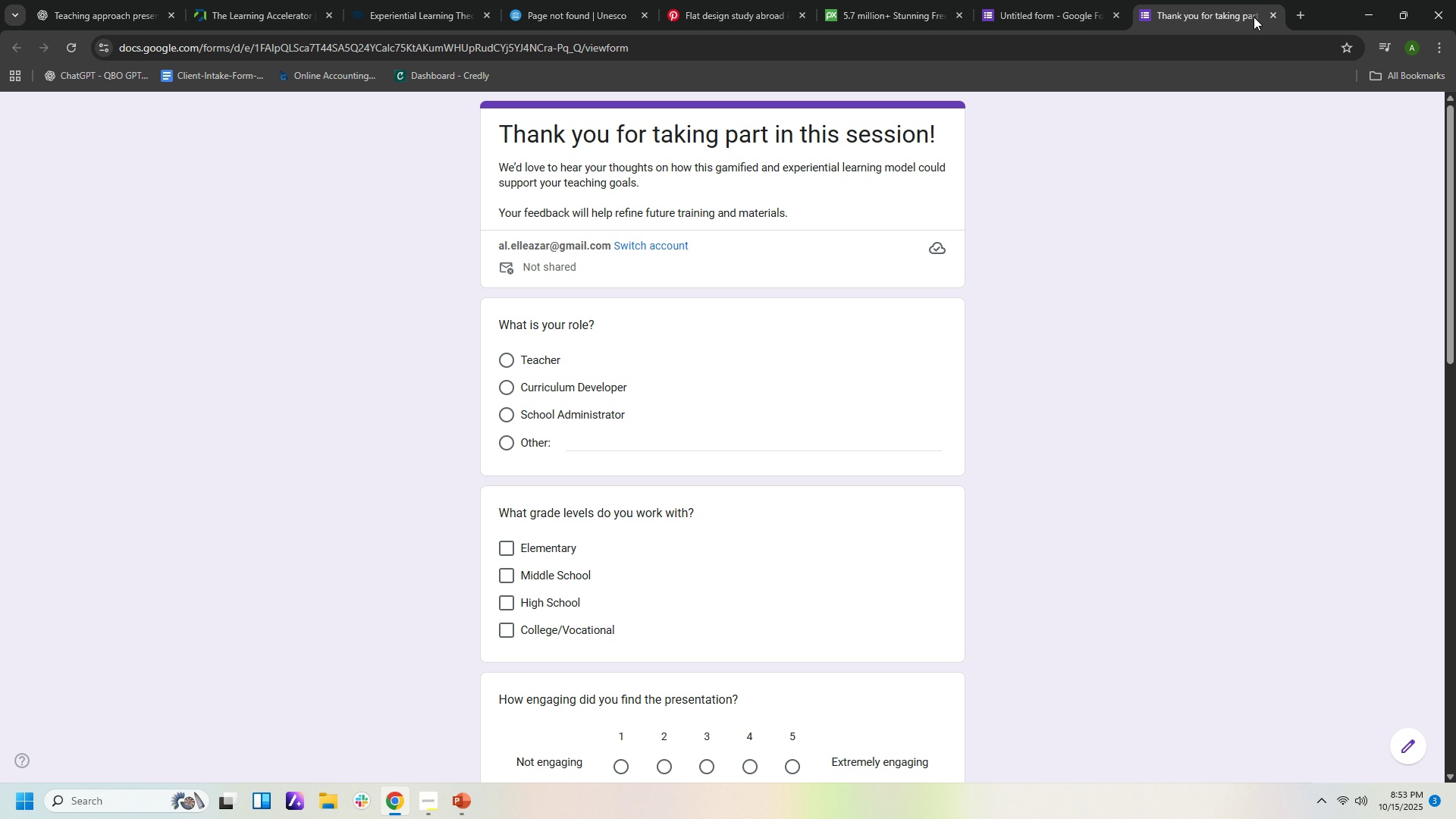 
left_click([1272, 12])
 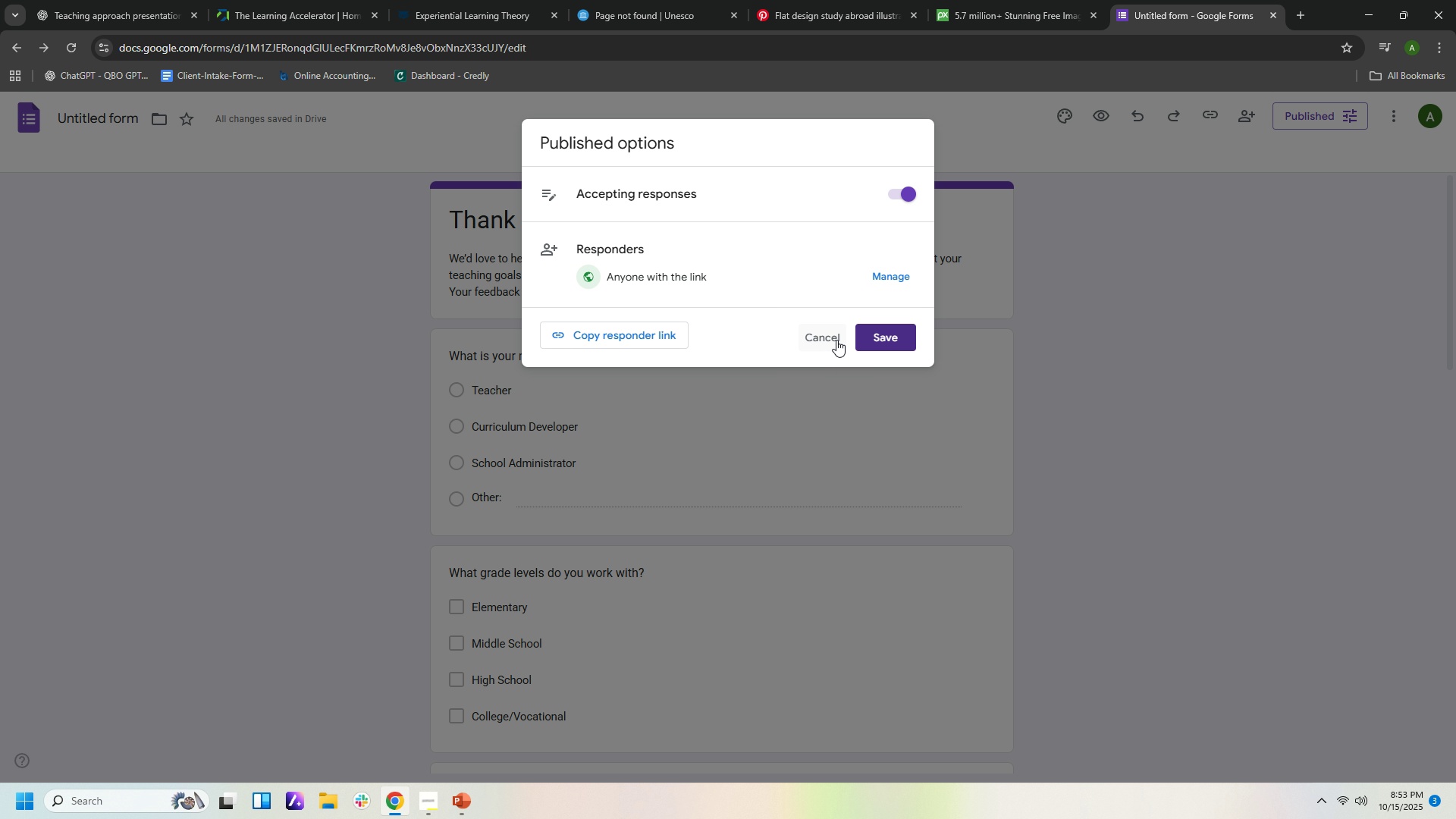 
left_click([832, 338])
 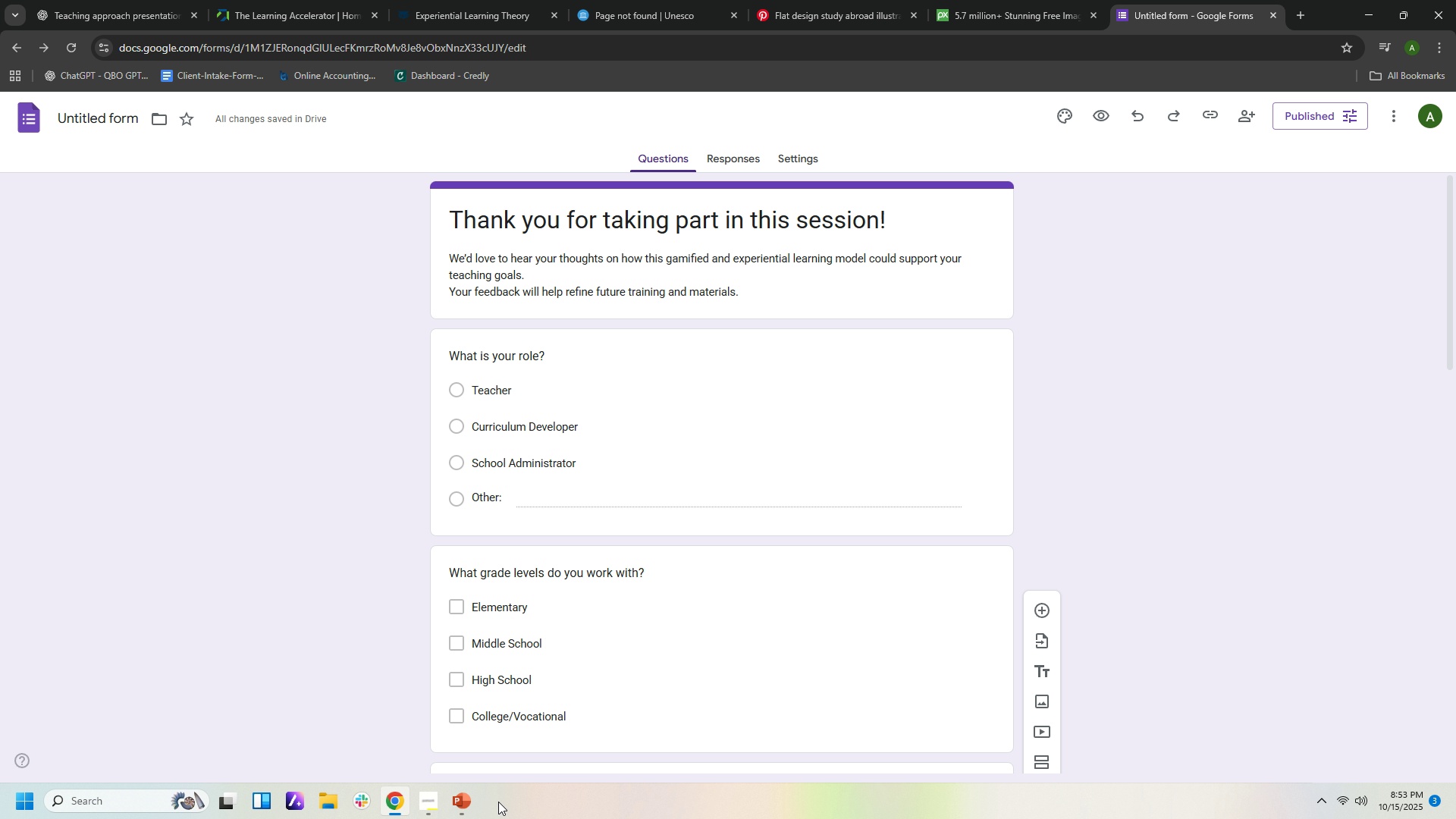 
left_click([466, 802])
 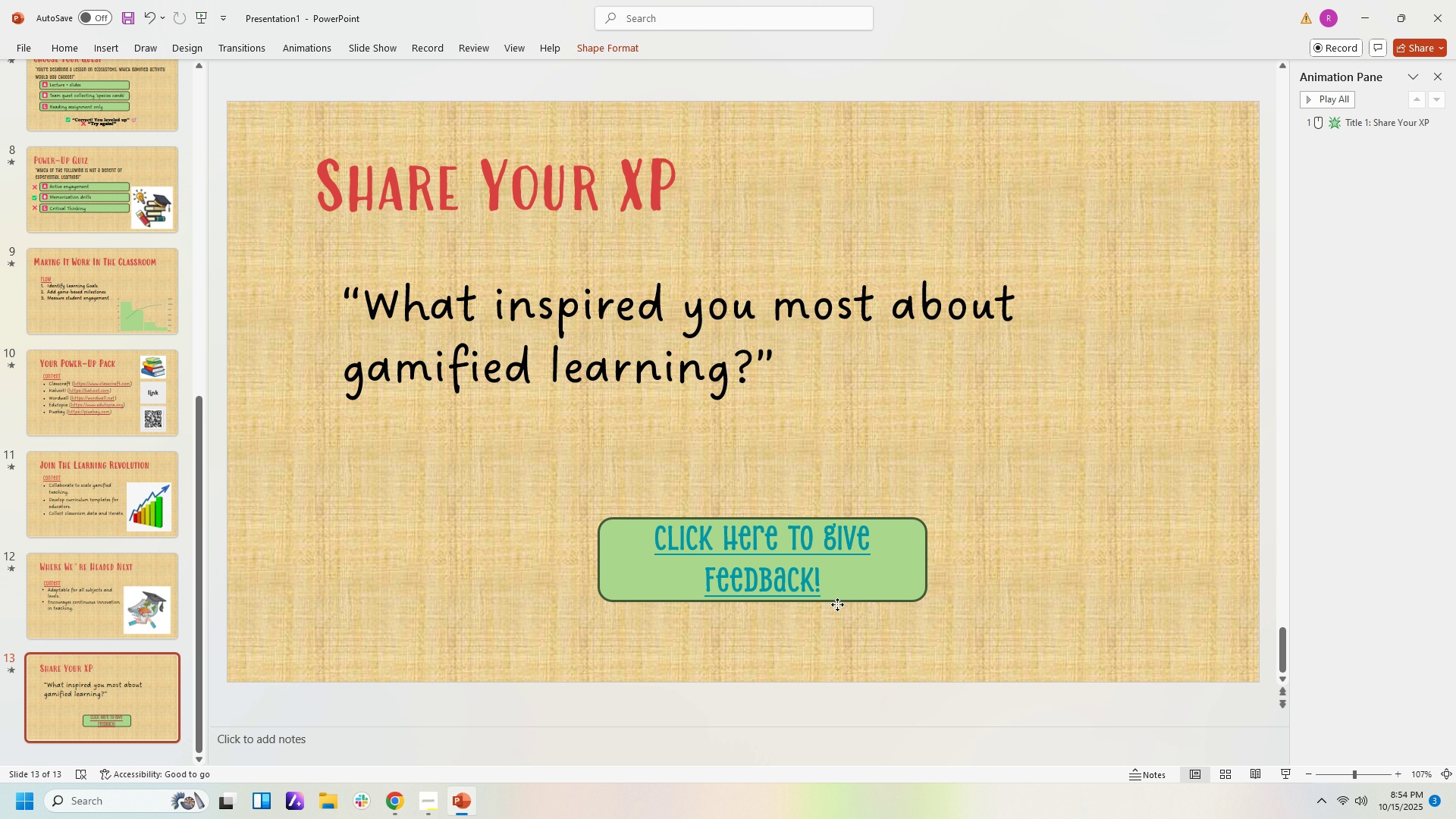 
wait(5.91)
 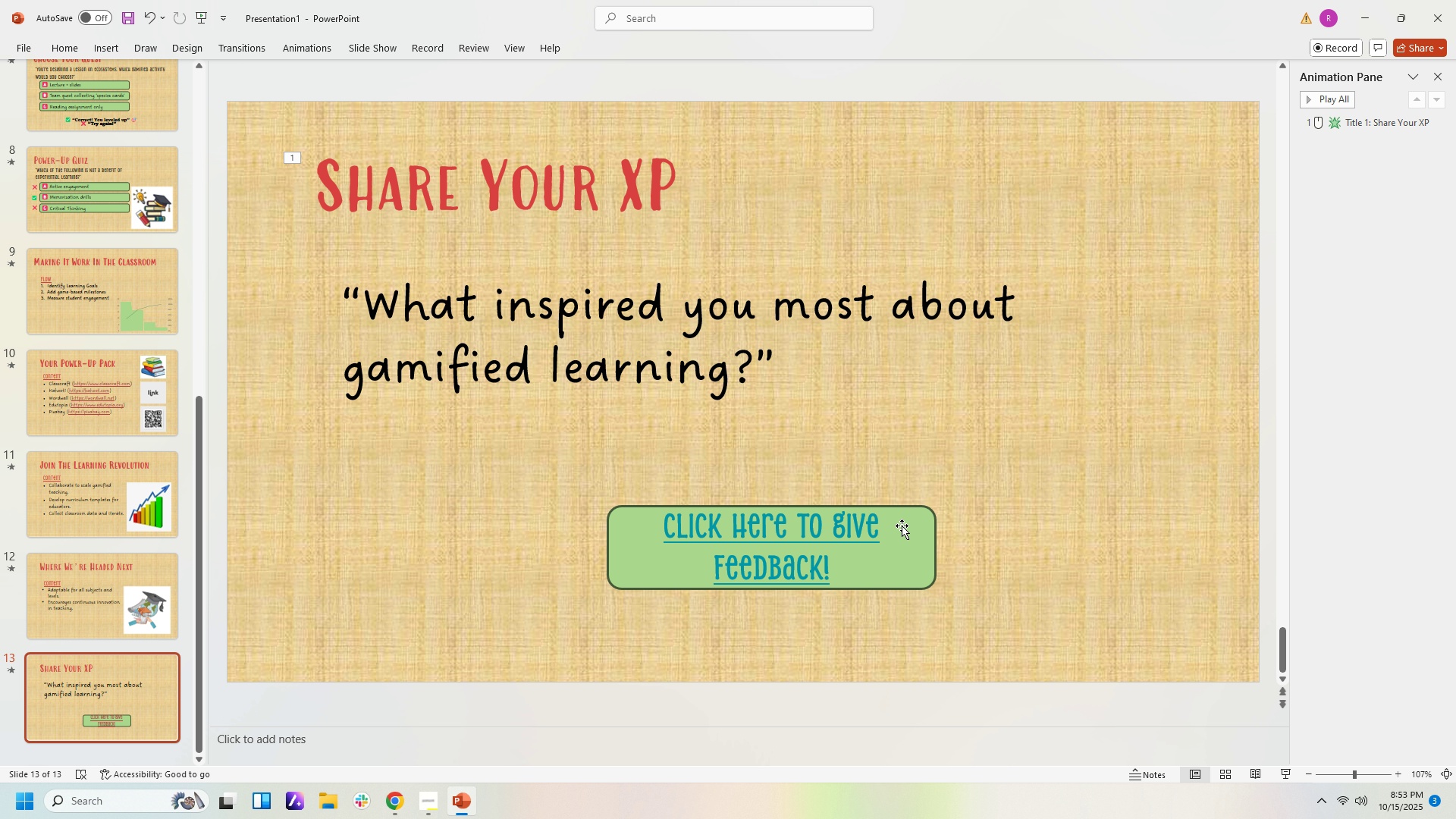 
left_click([1077, 565])
 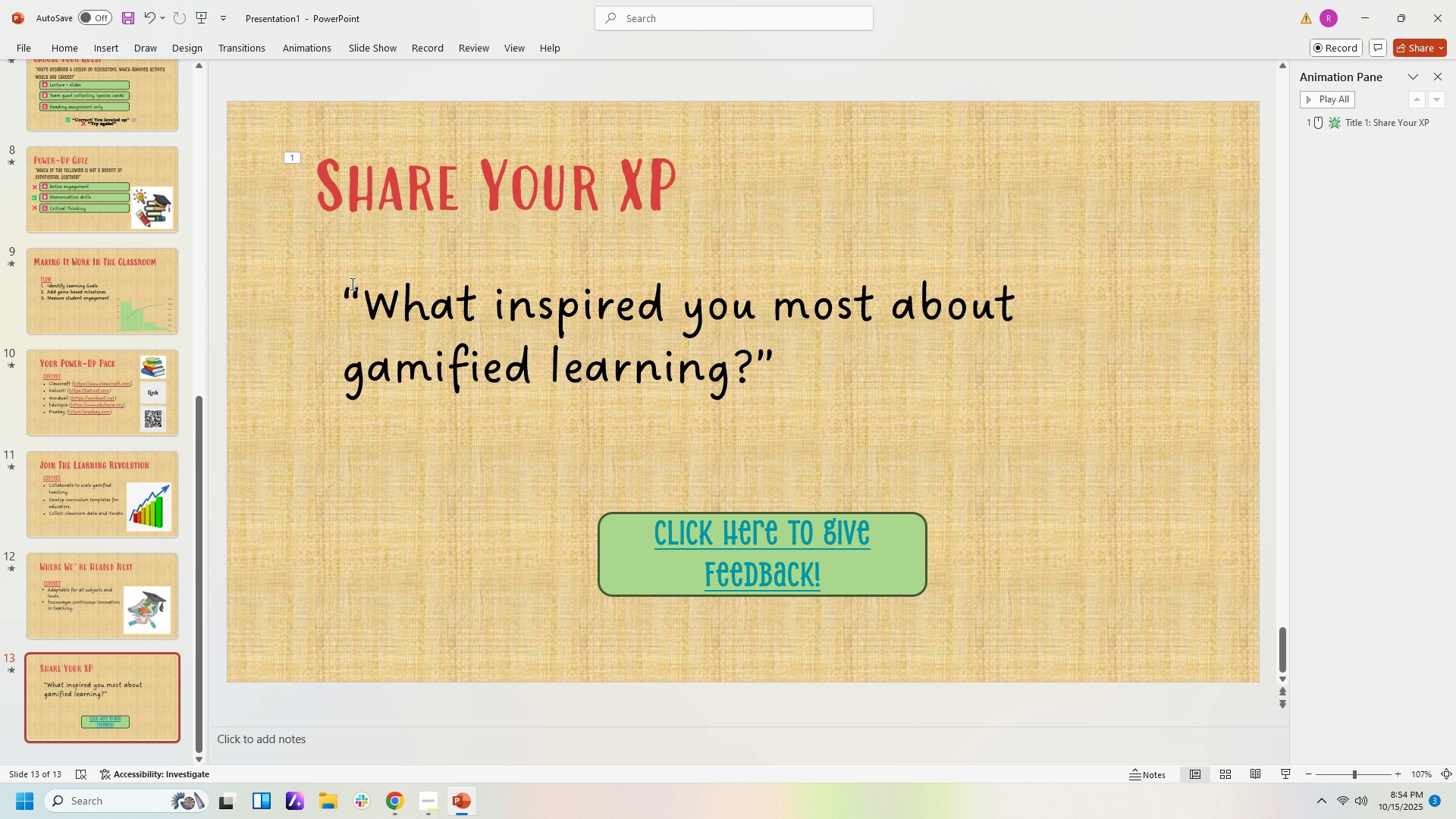 
left_click([407, 308])
 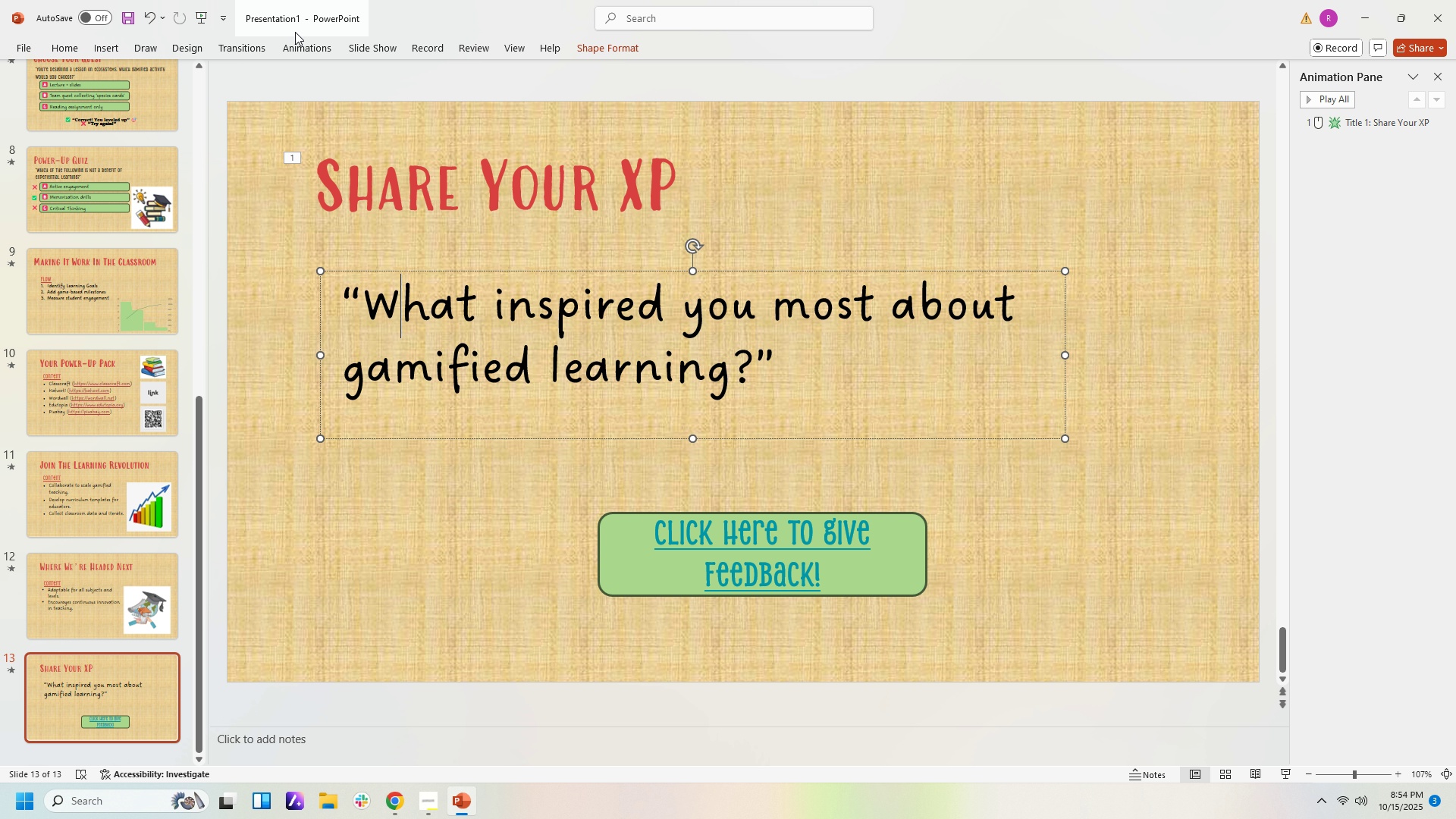 
left_click([300, 52])
 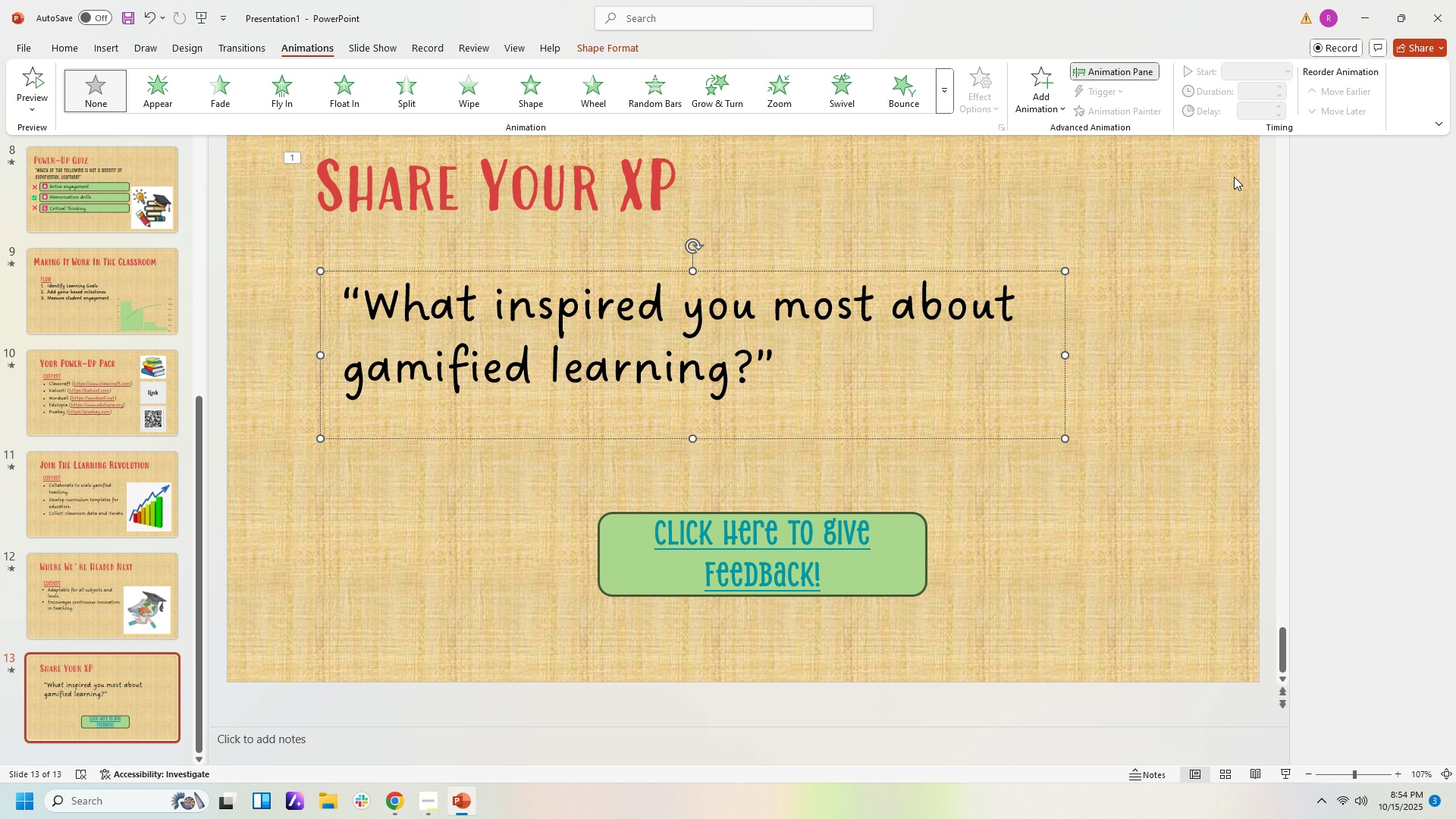 
left_click([1349, 215])
 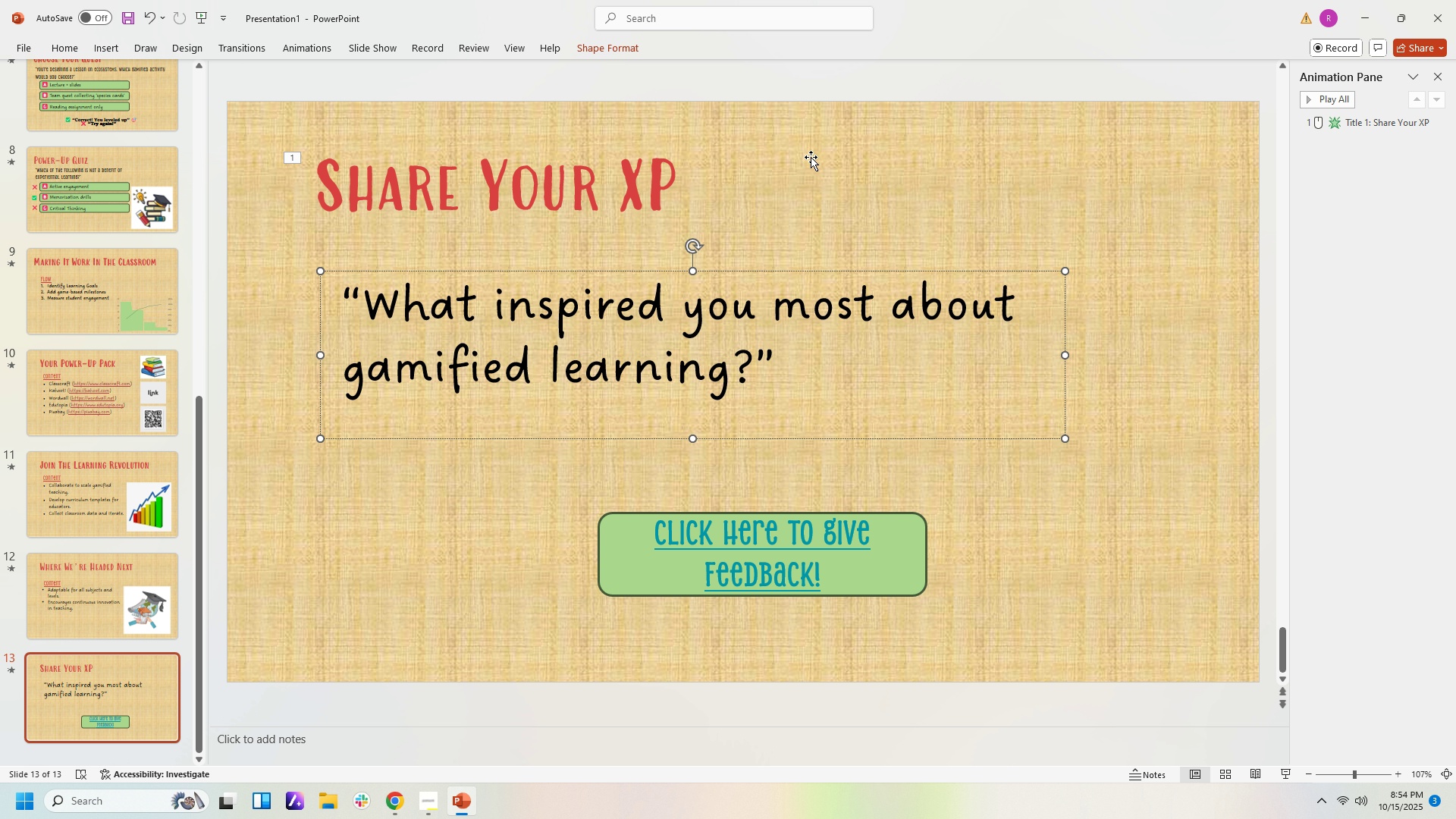 
left_click([599, 350])
 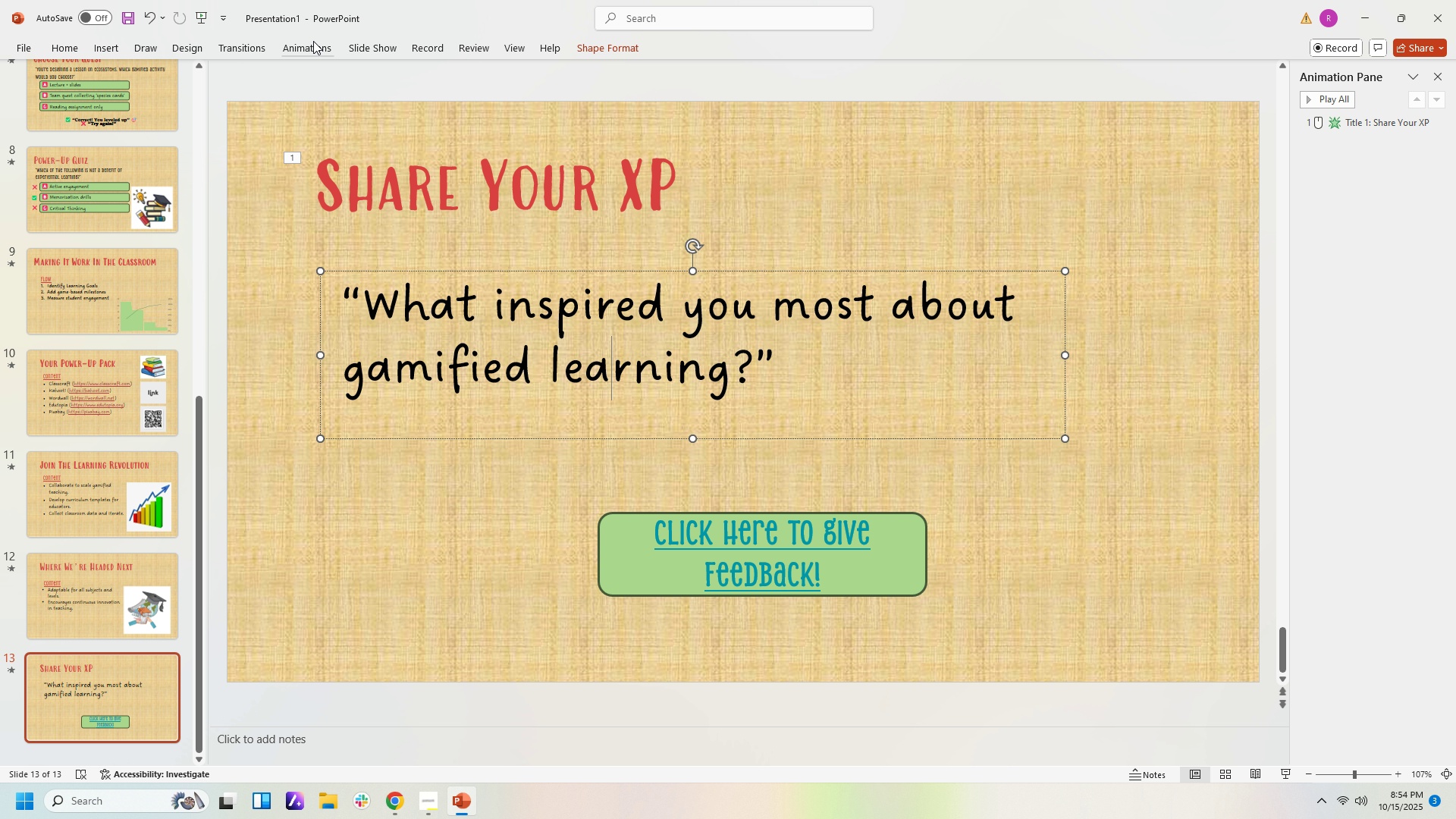 
left_click([313, 41])
 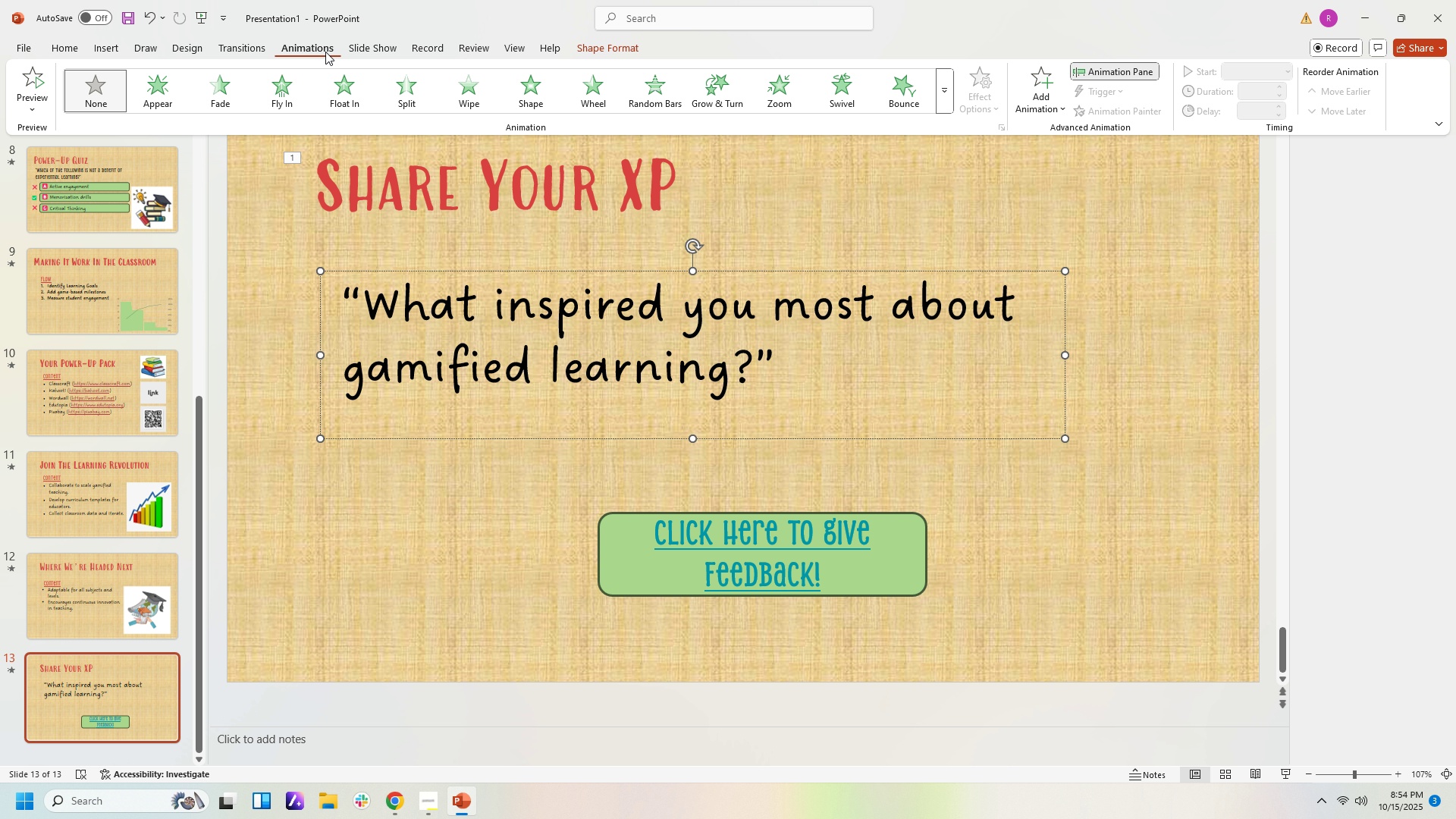 
left_click([173, 99])
 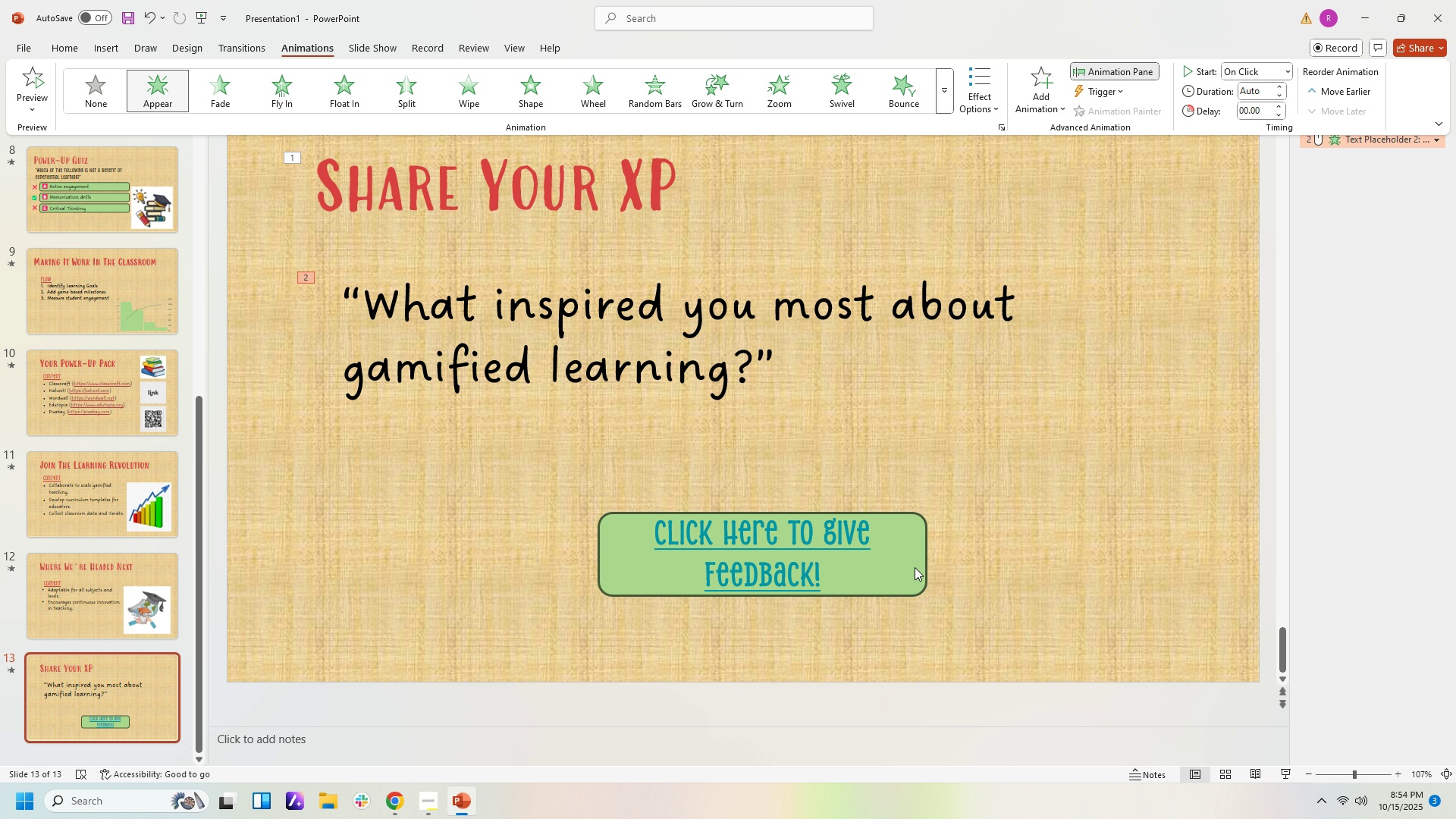 
left_click([914, 567])
 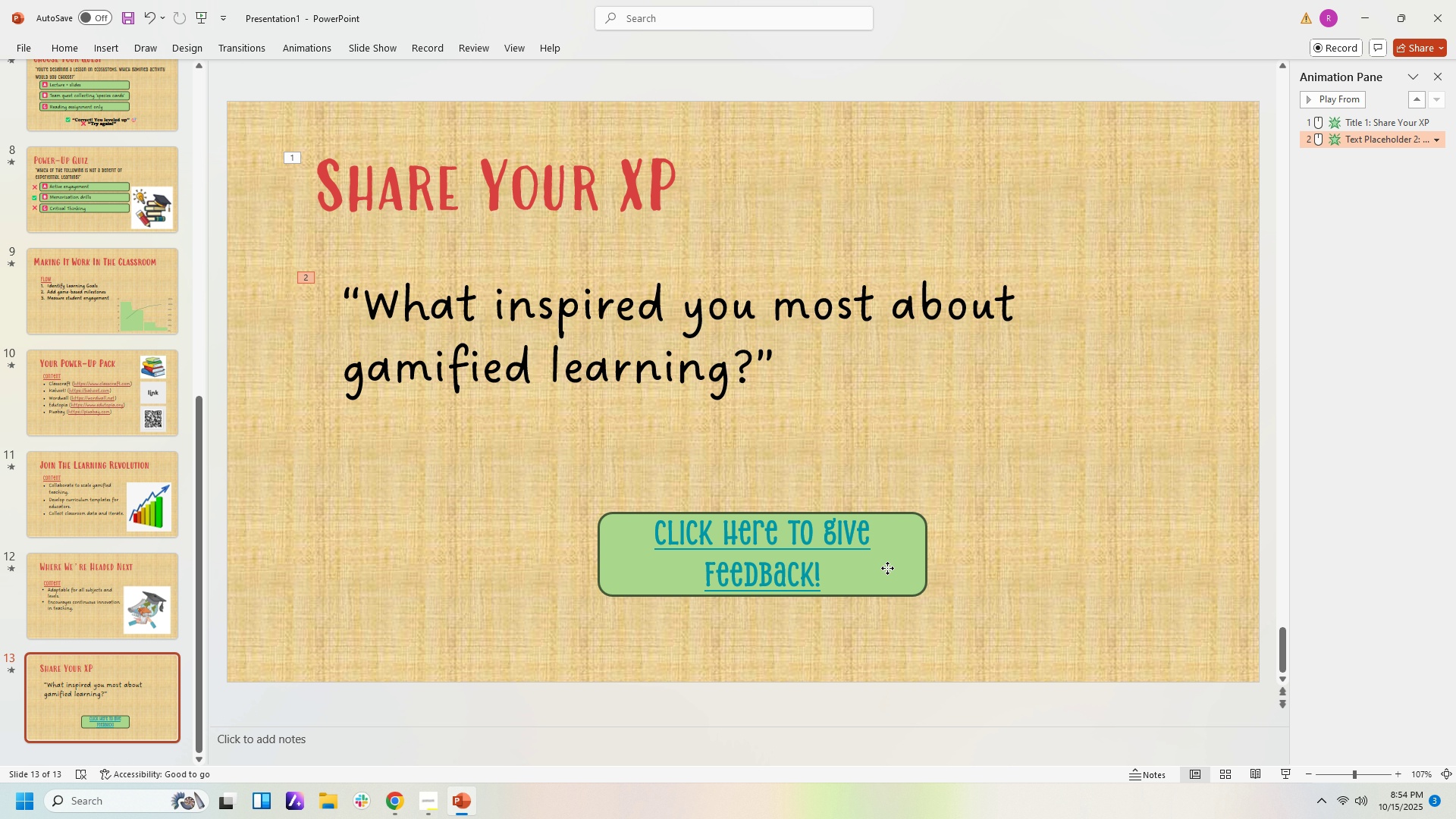 
left_click([887, 568])
 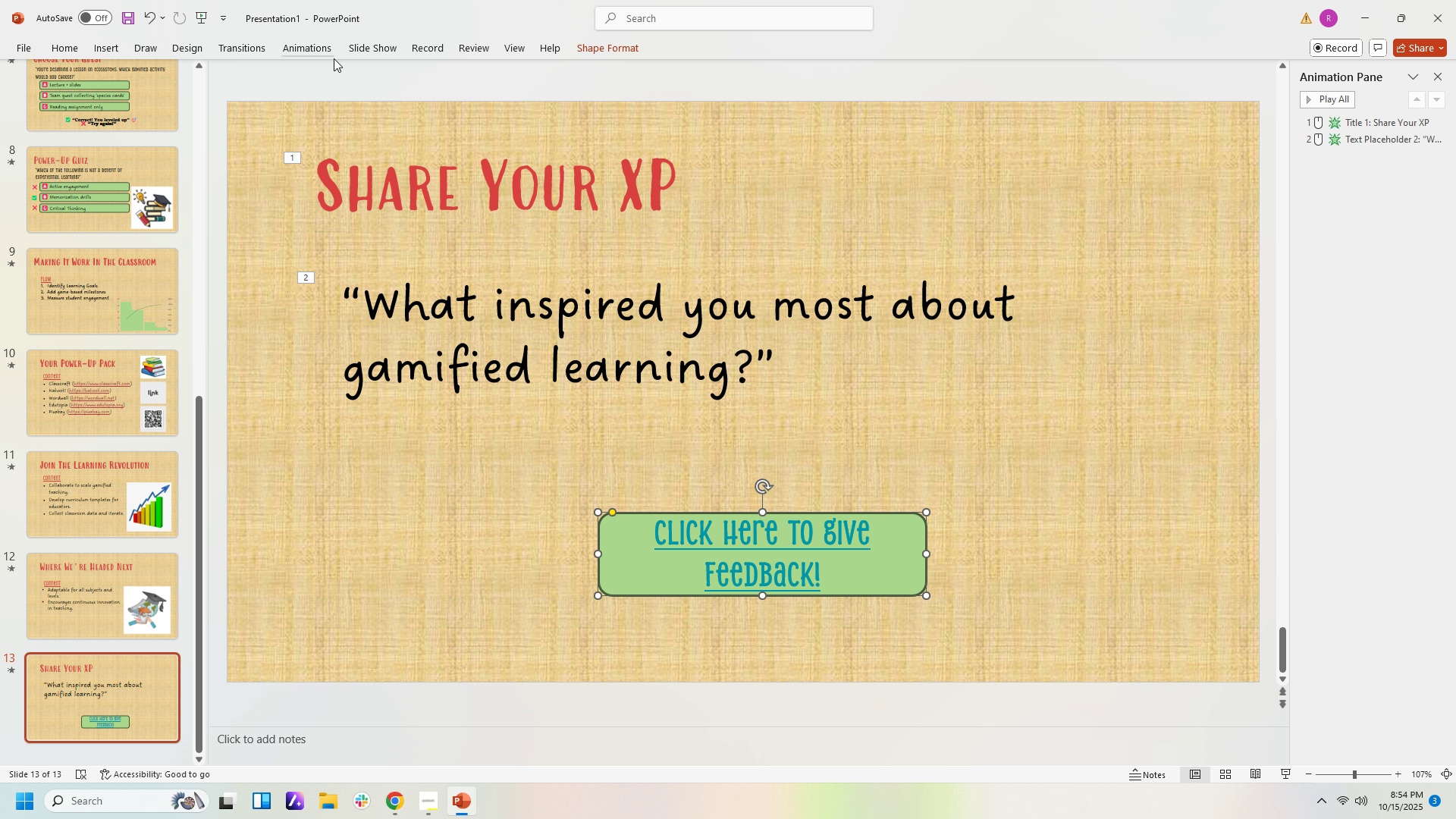 
left_click([319, 52])
 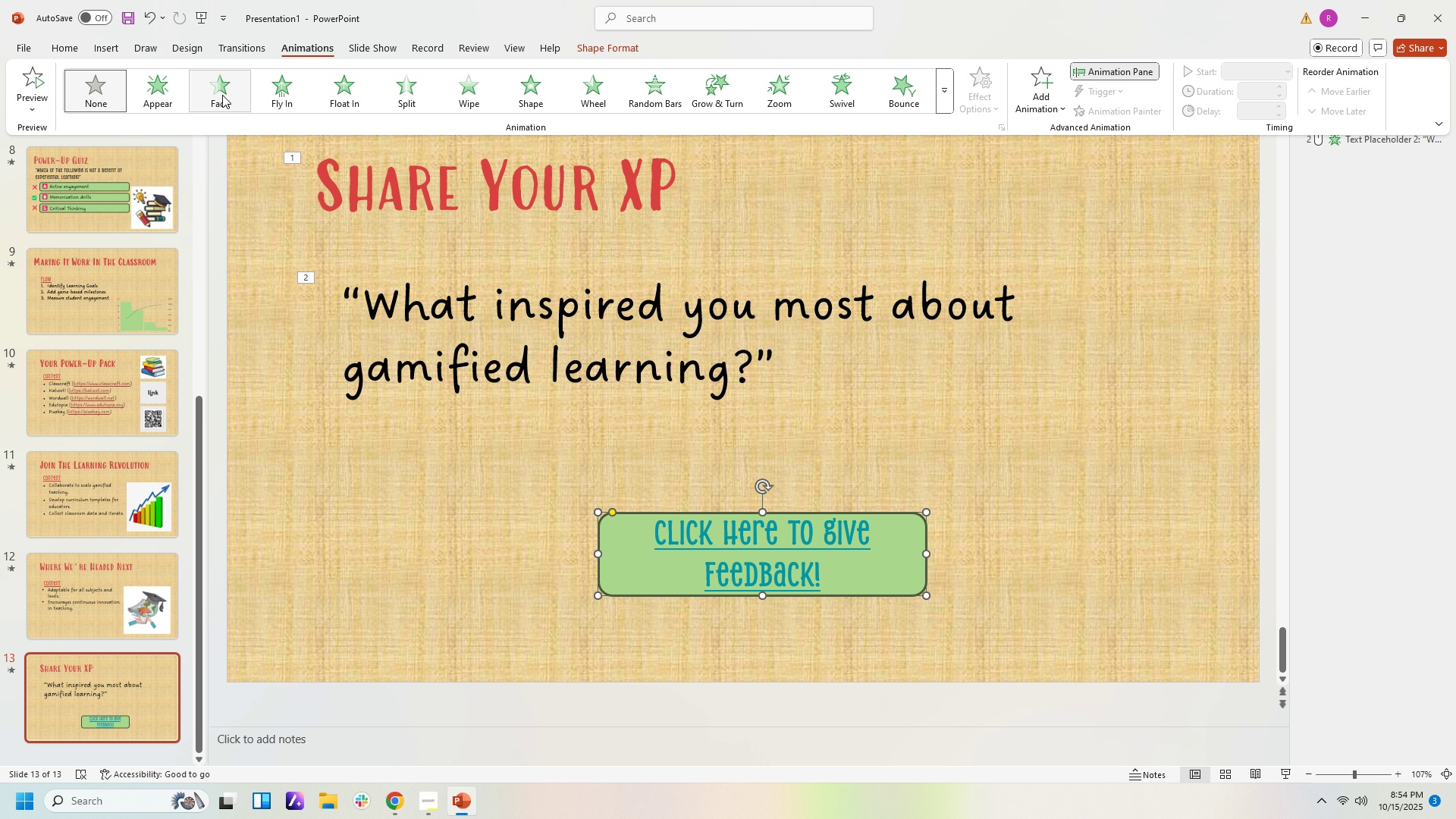 
left_click([222, 95])
 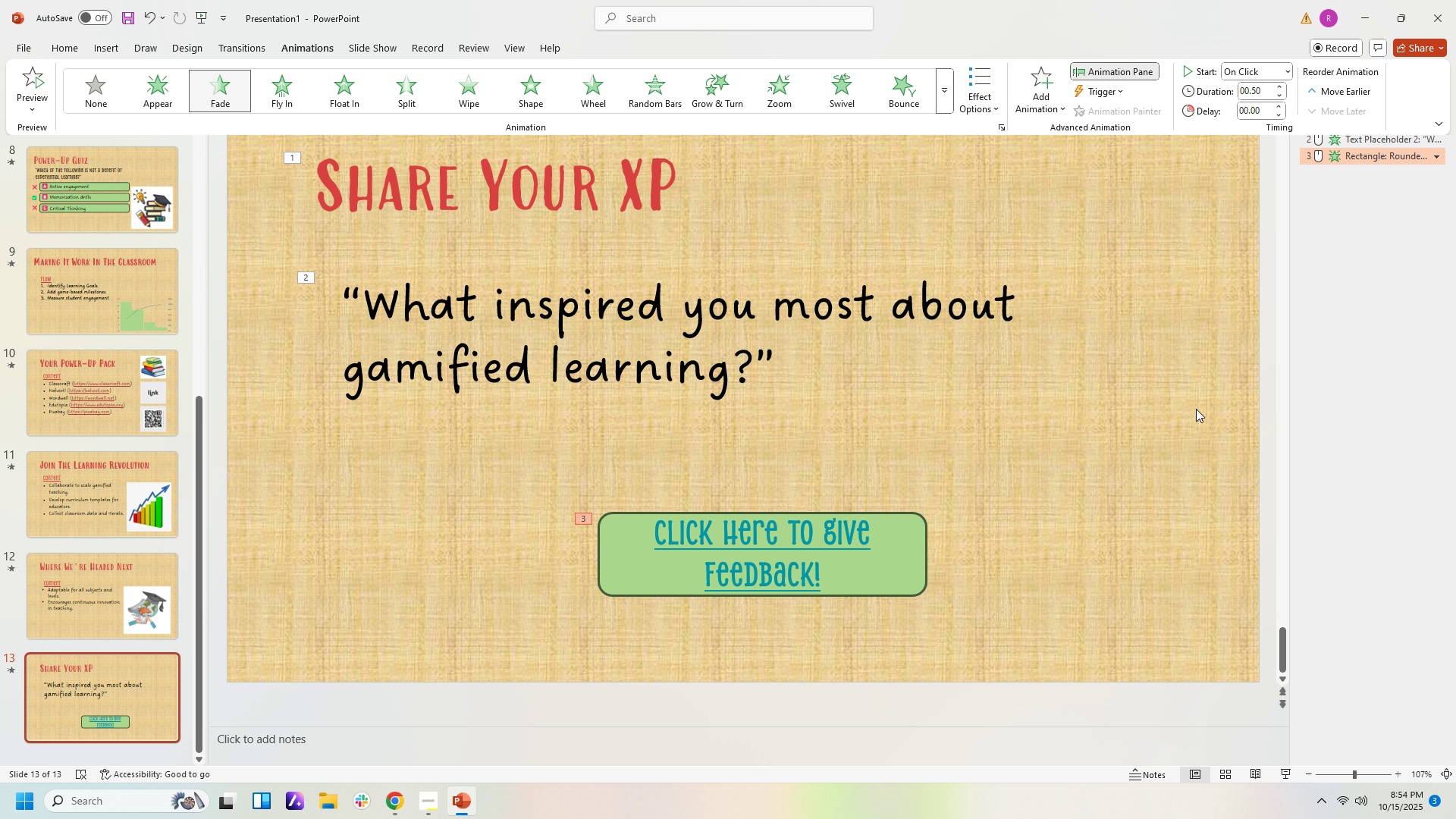 
left_click([1196, 409])
 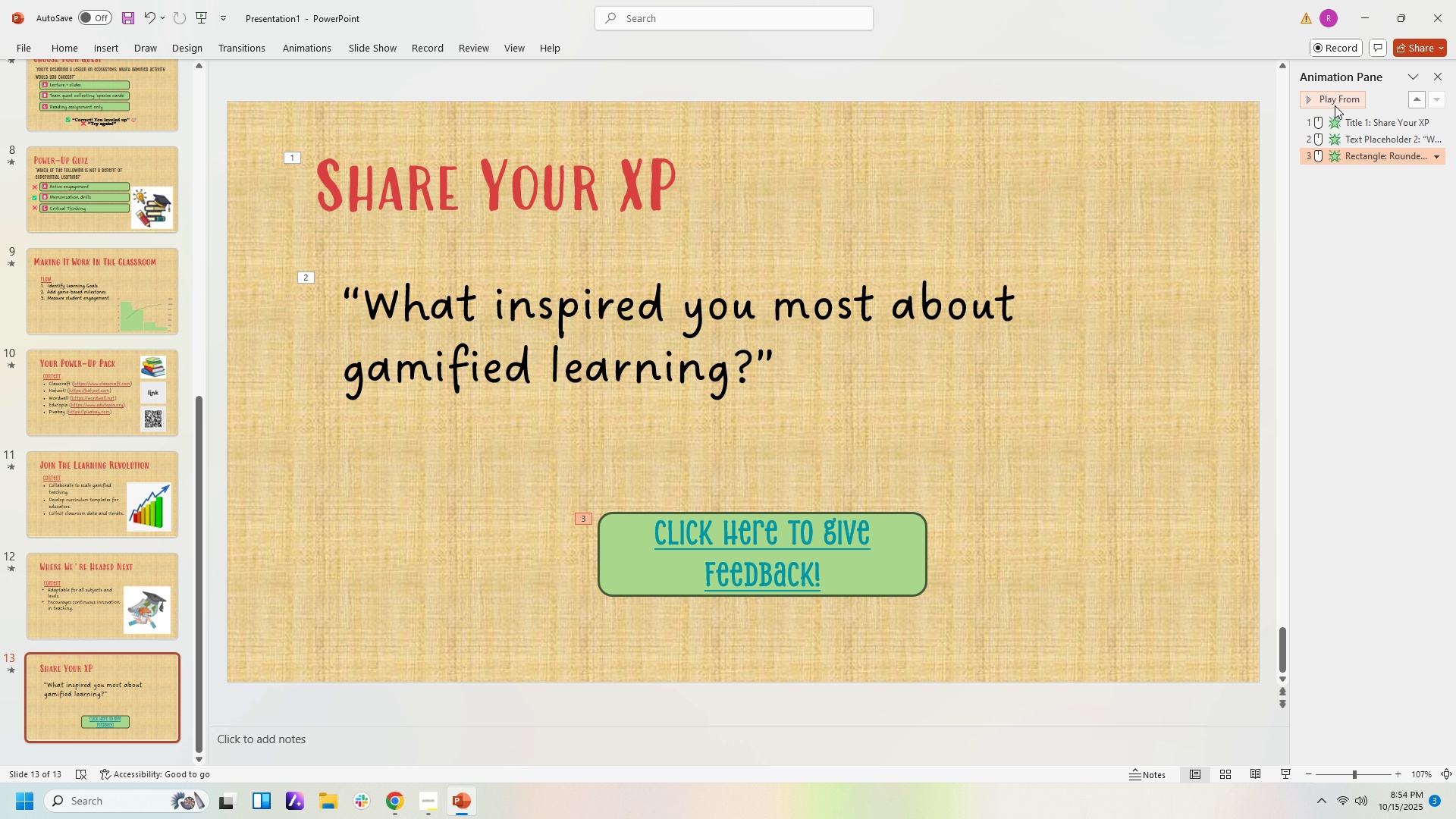 
left_click([1335, 105])
 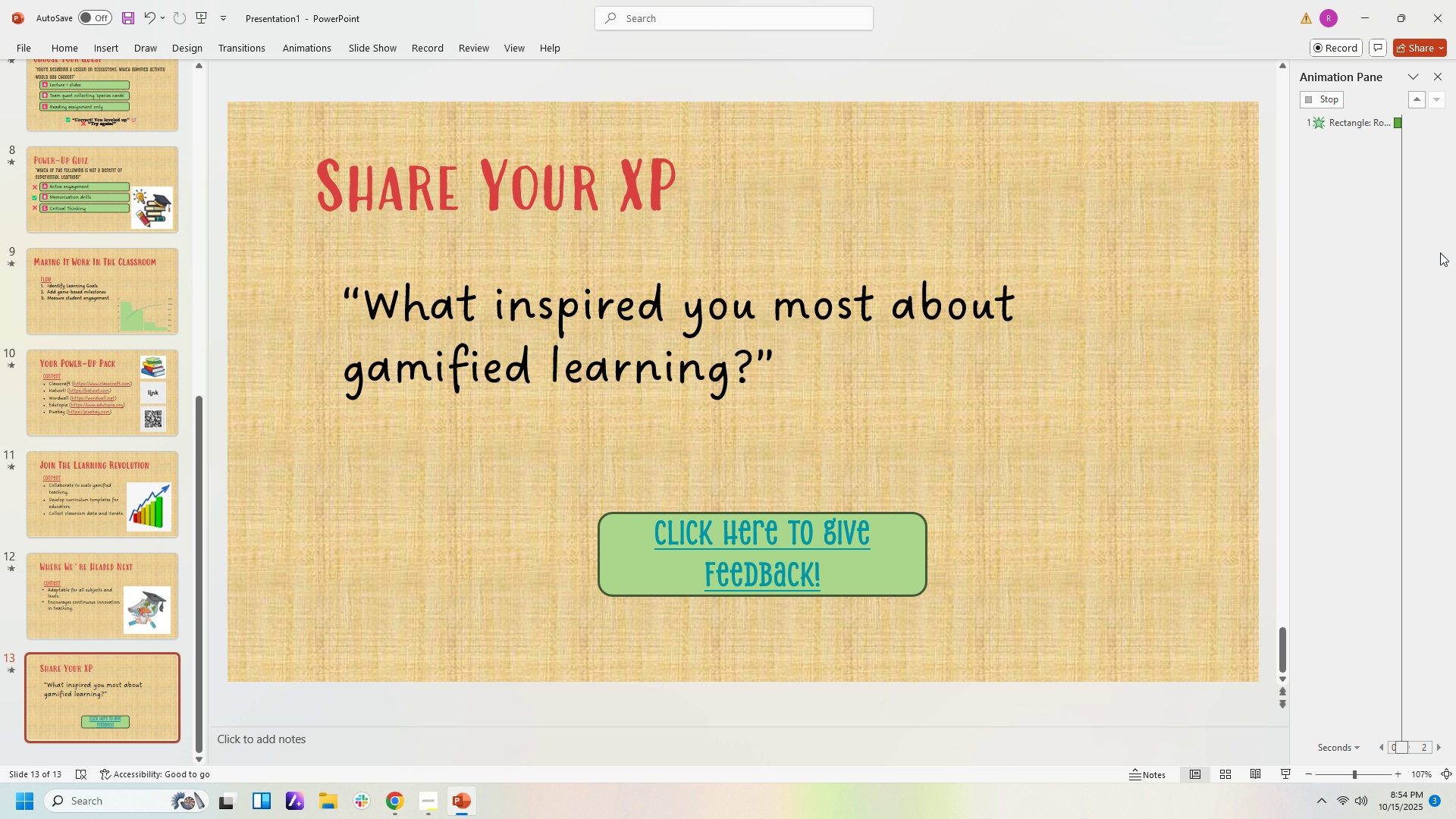 
left_click([1378, 267])
 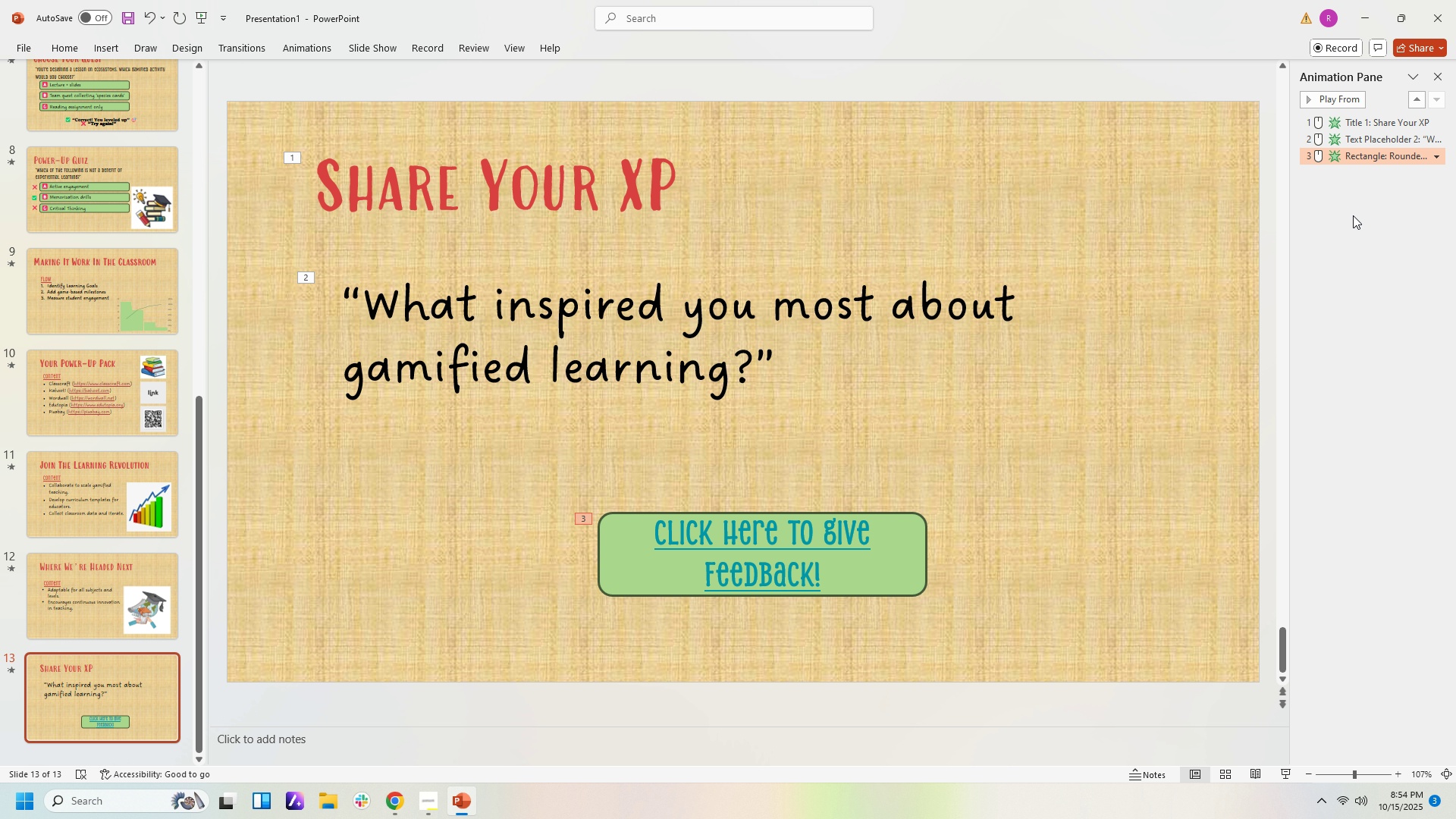 
left_click([1353, 228])
 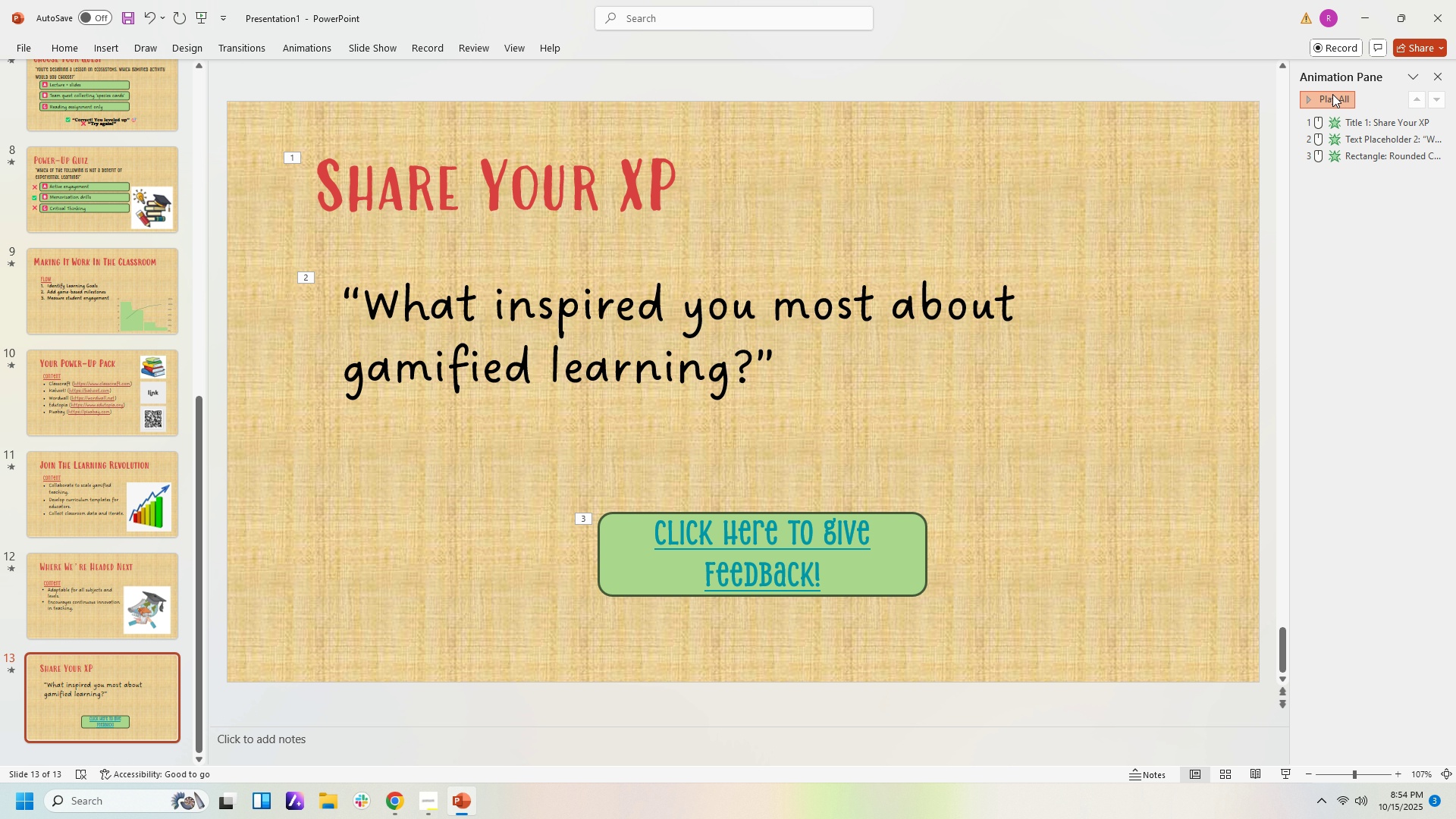 
double_click([1332, 94])
 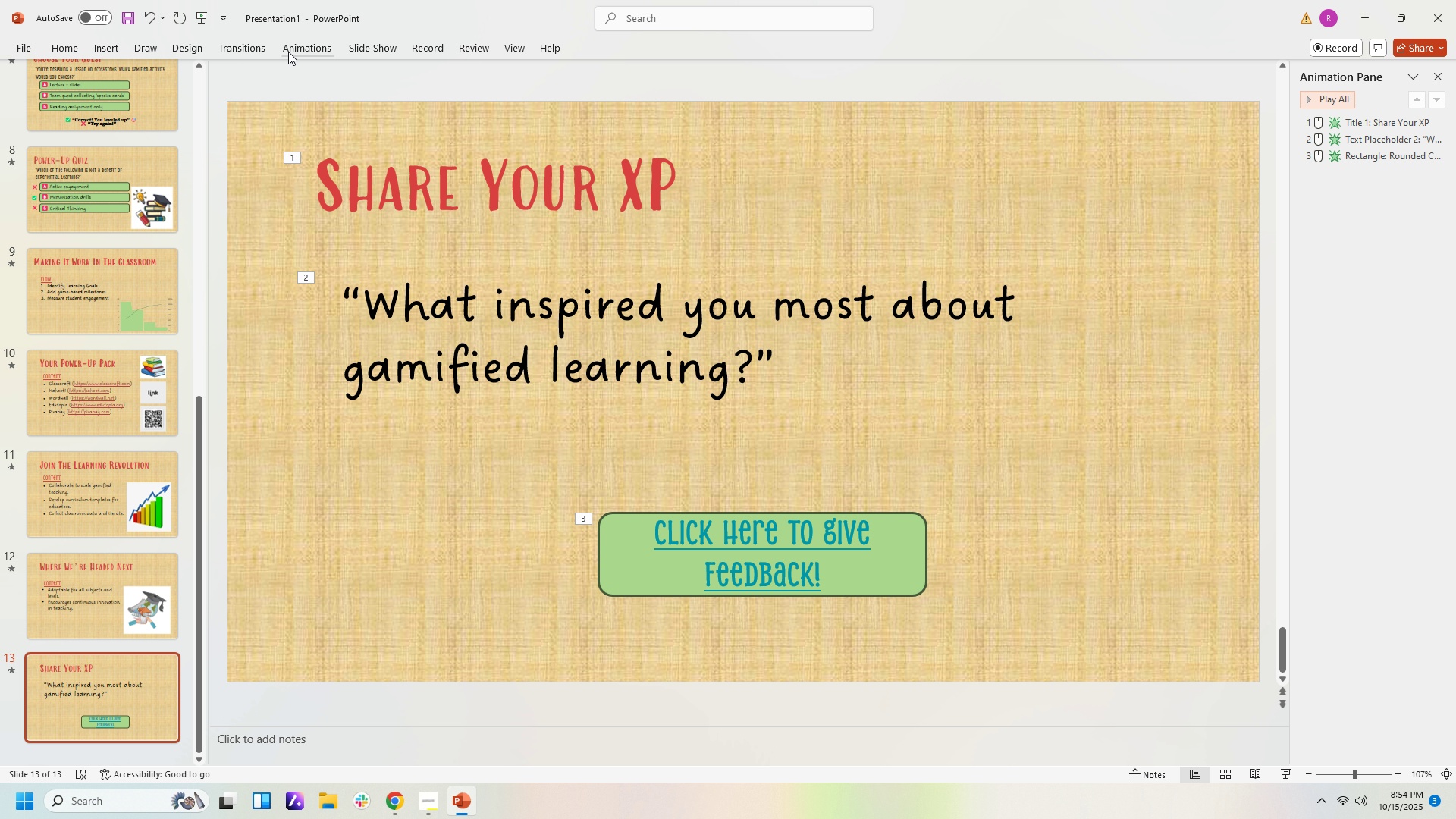 
wait(5.66)
 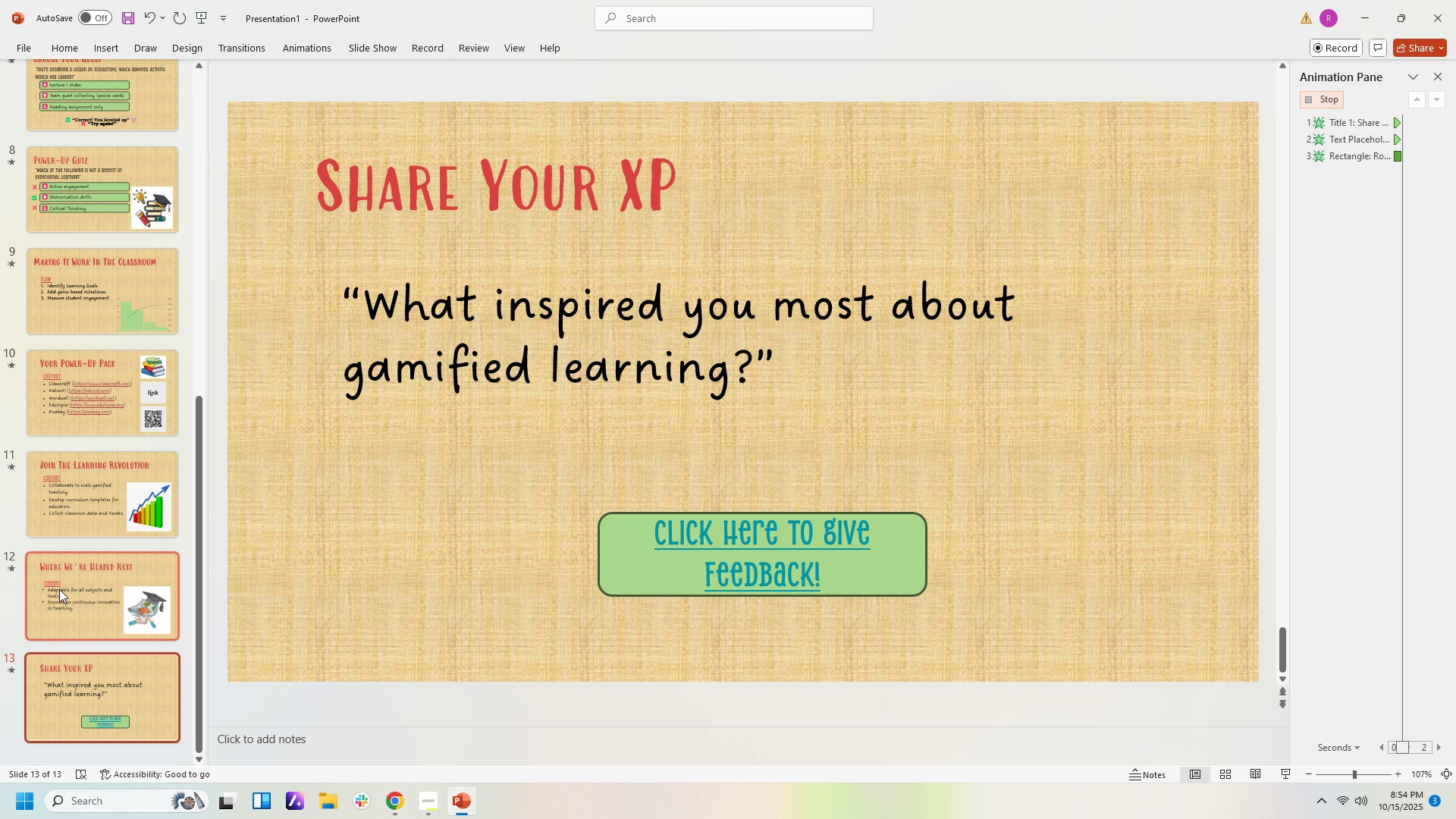 
left_click([380, 58])
 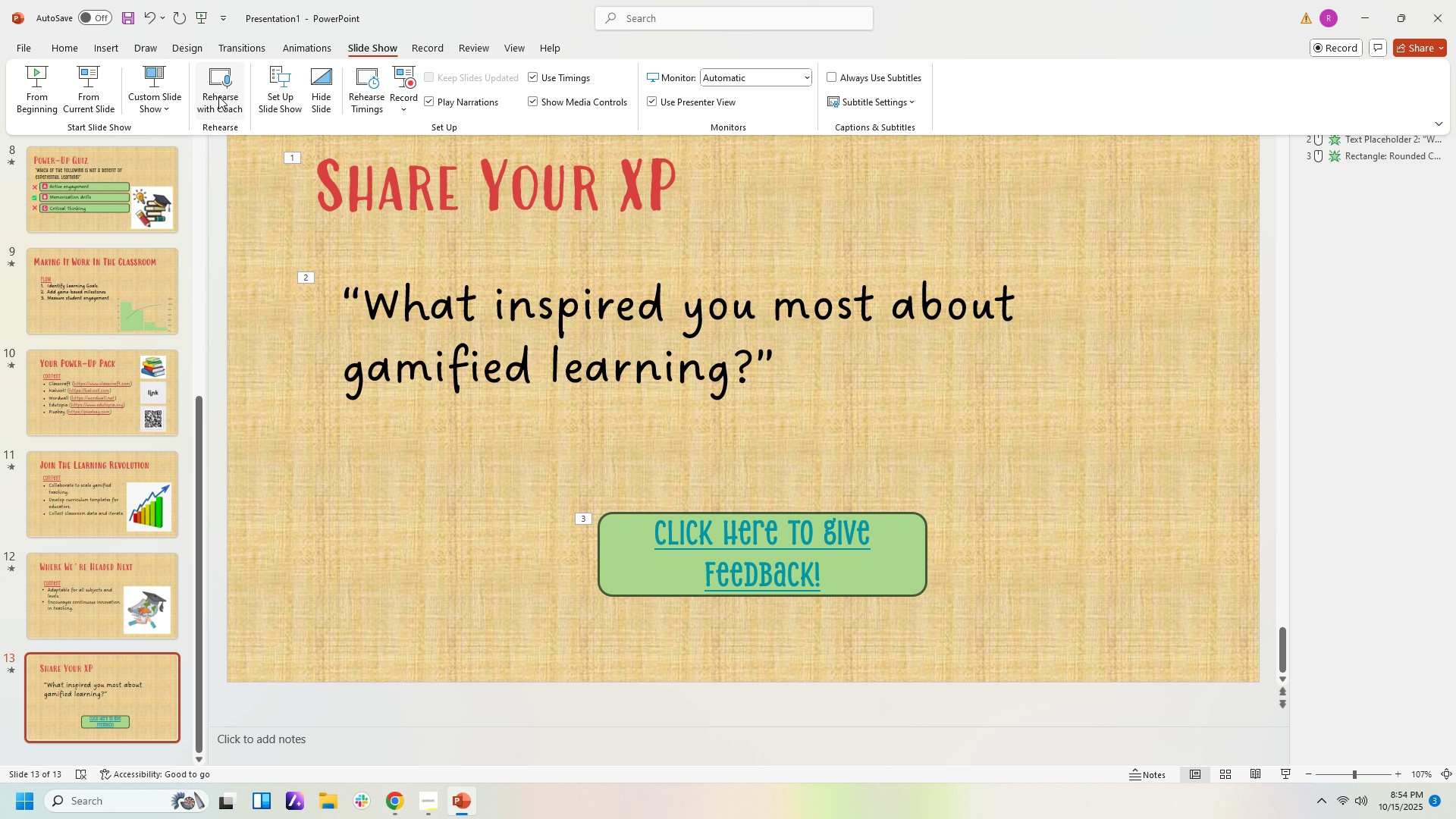 
left_click([107, 96])
 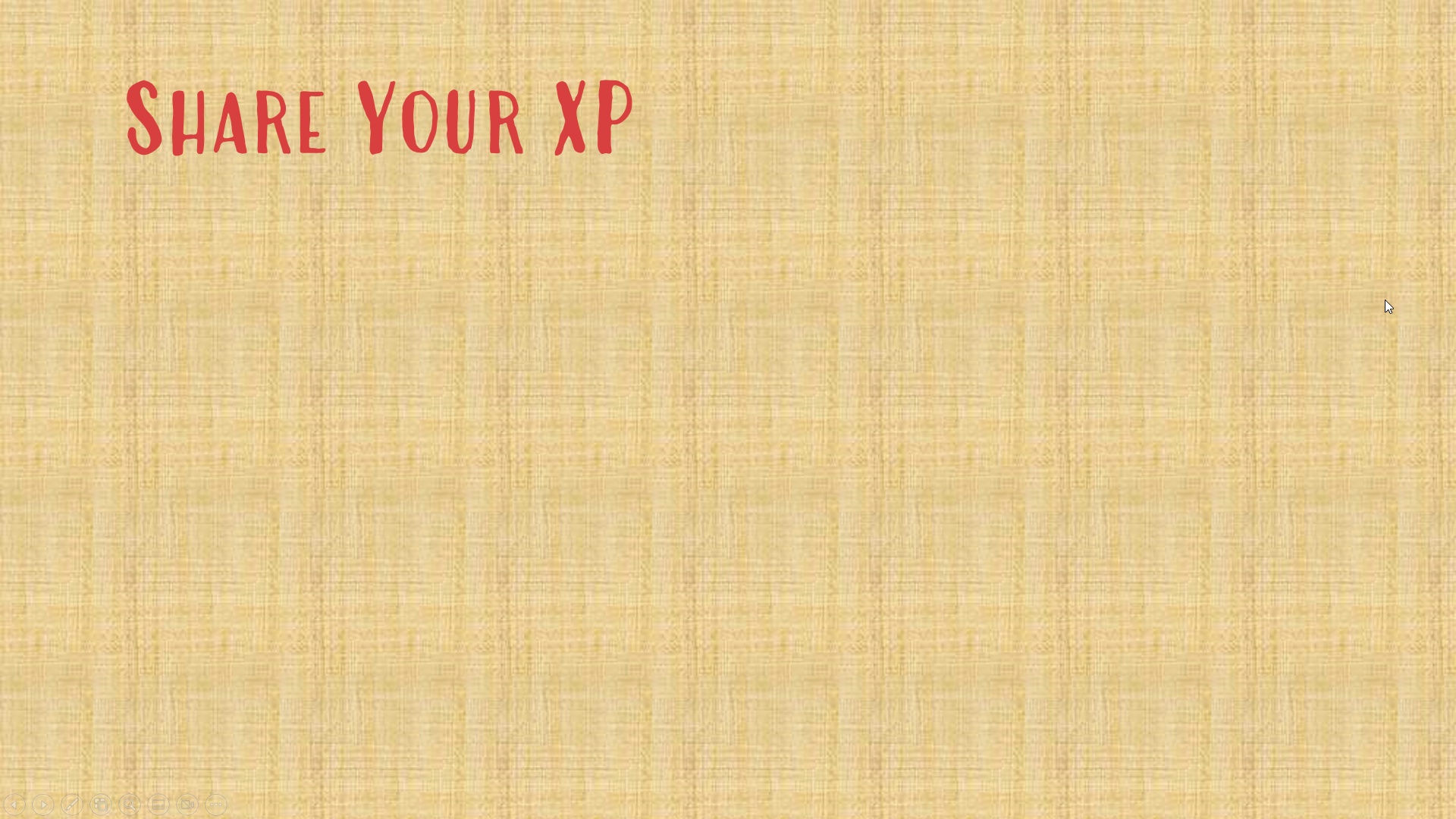 
key(ArrowDown)
 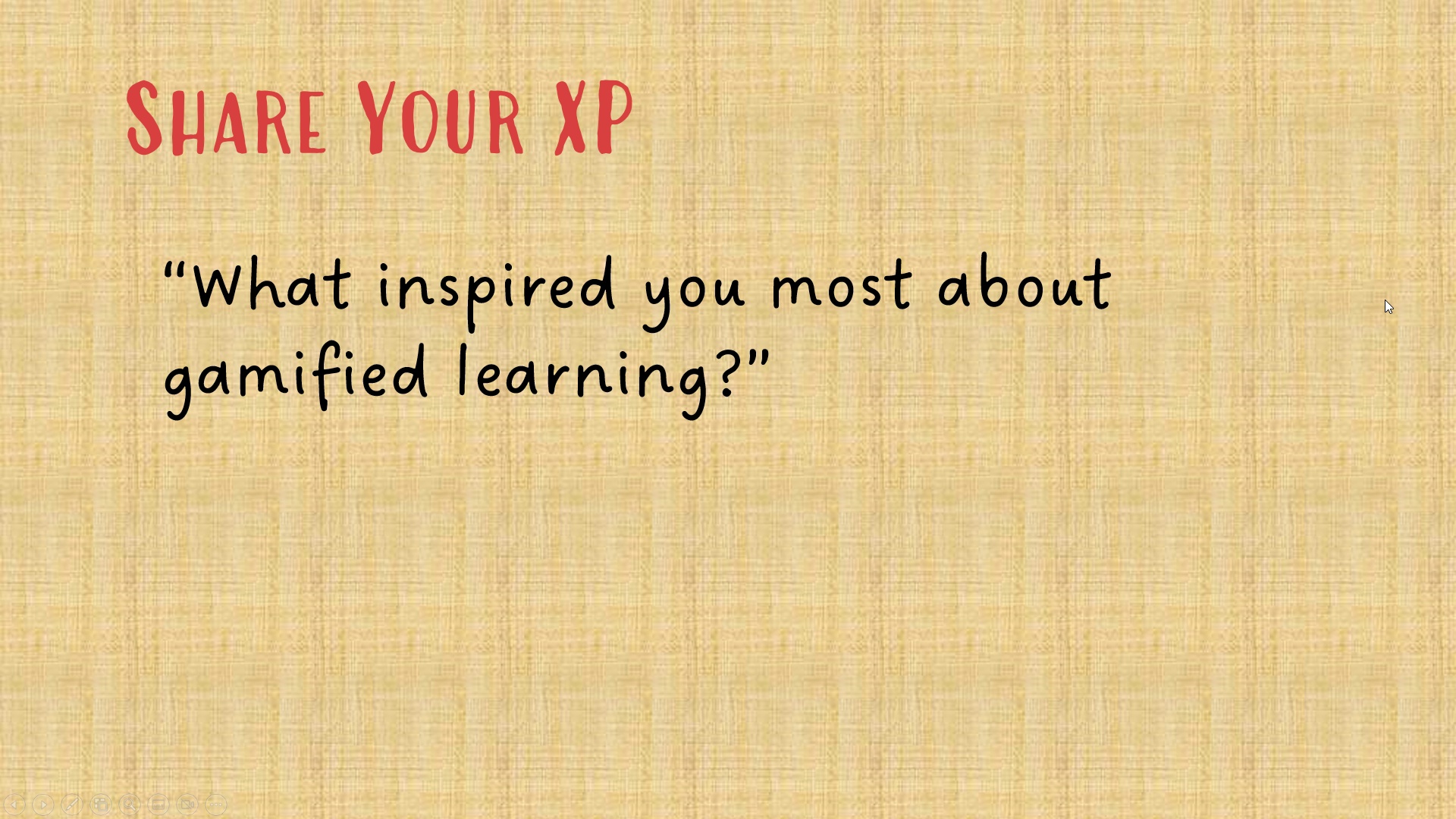 
key(ArrowDown)
 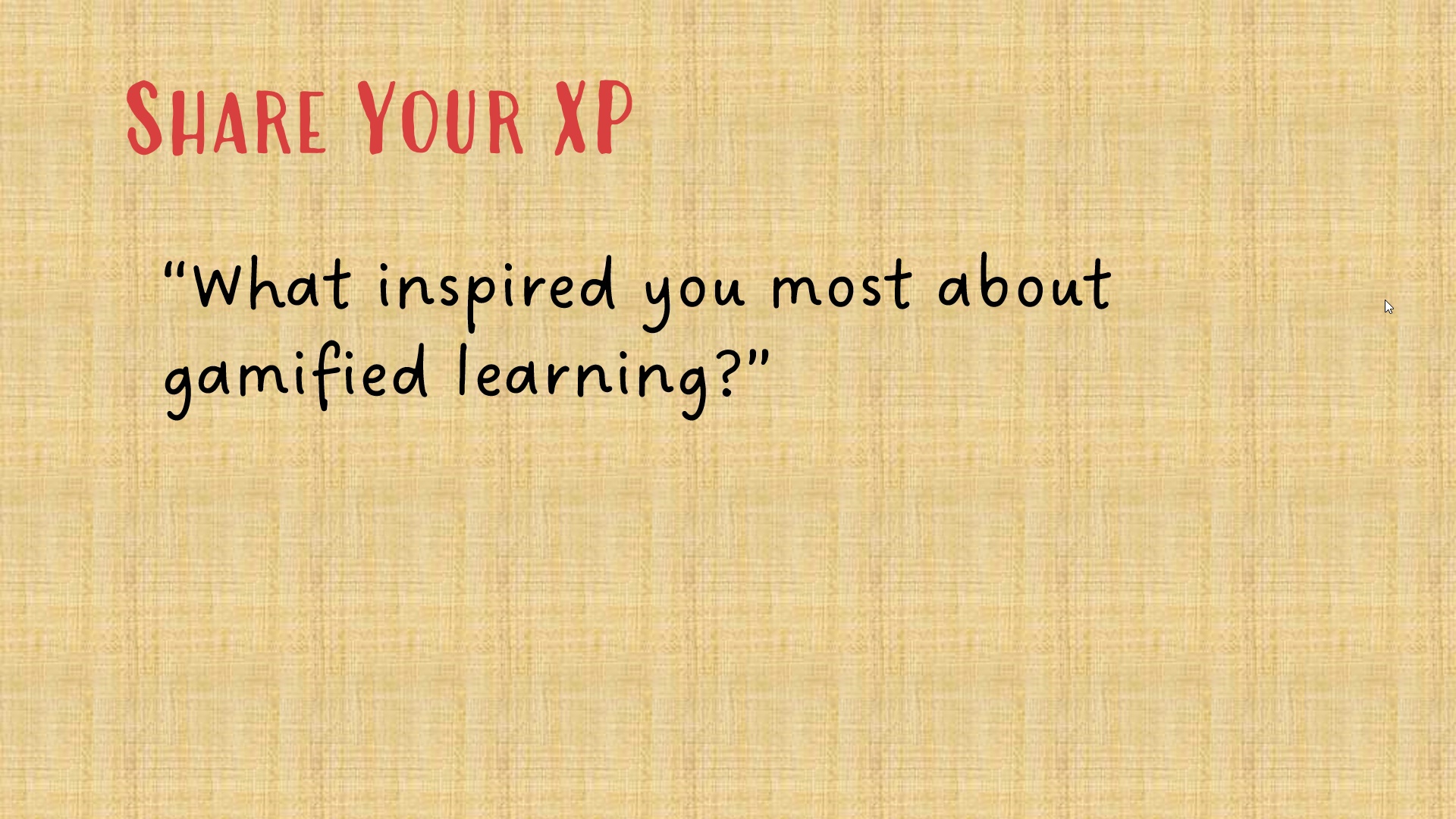 
key(ArrowDown)
 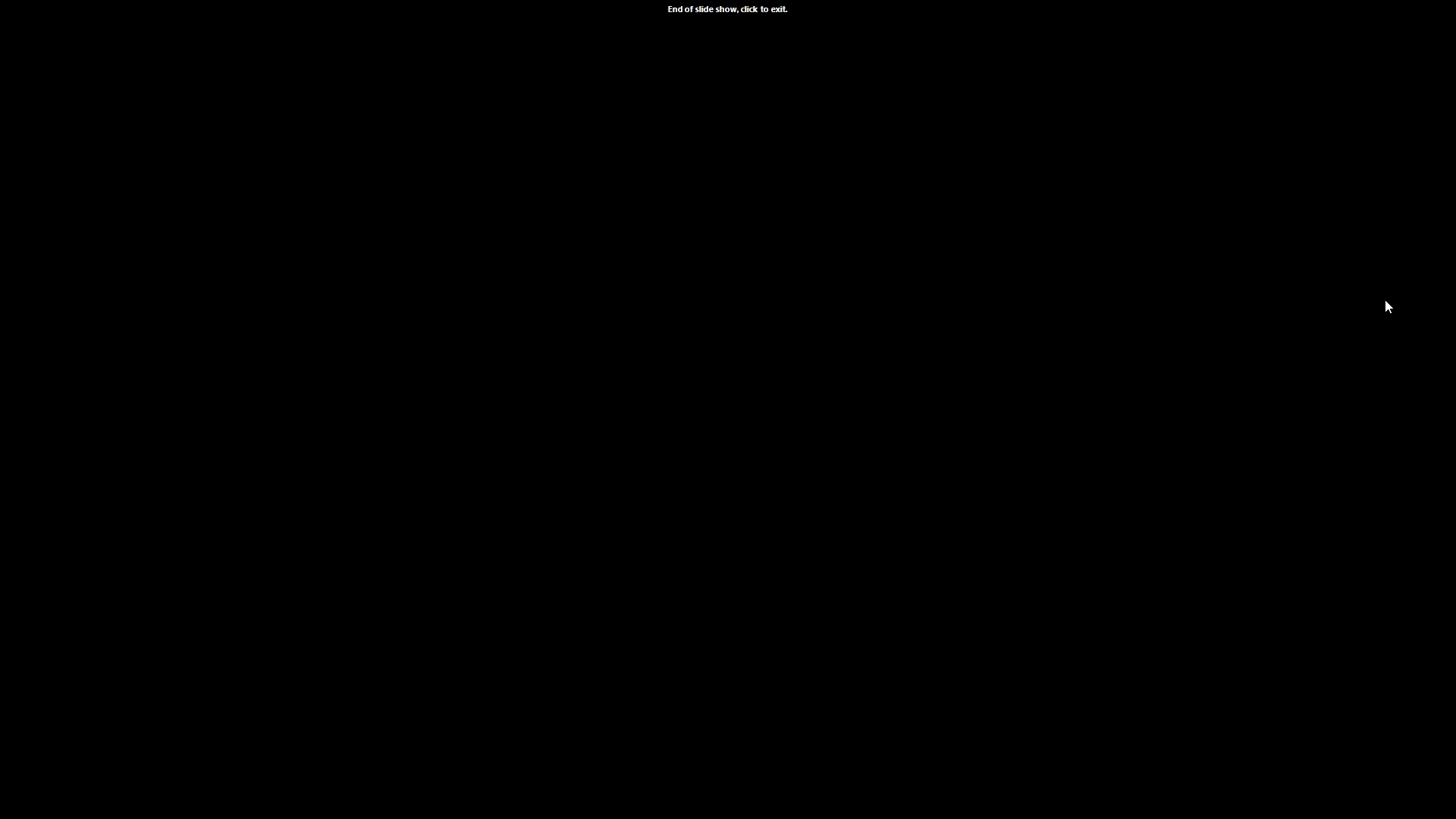 
key(ArrowDown)
 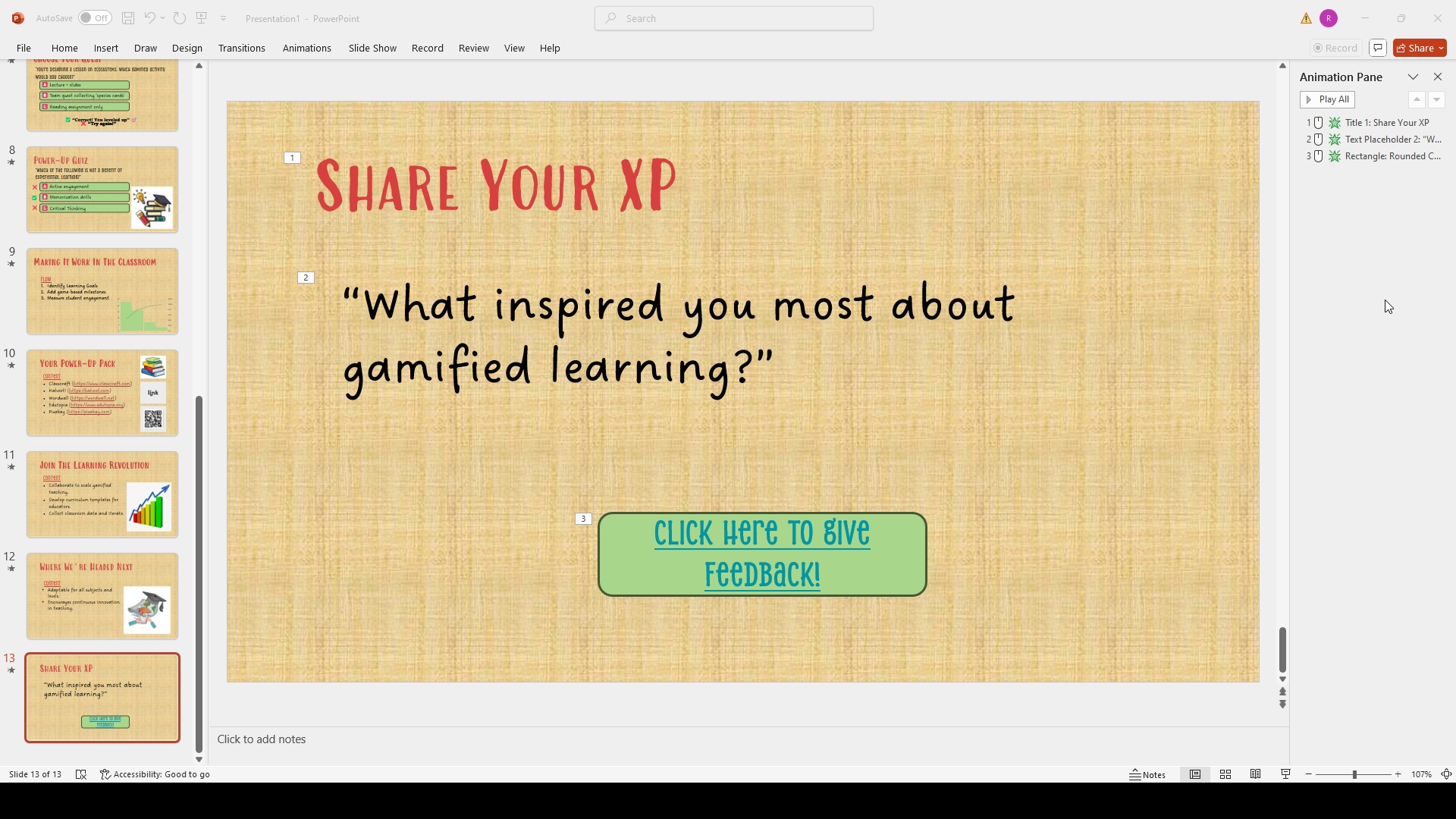 
key(ArrowDown)
 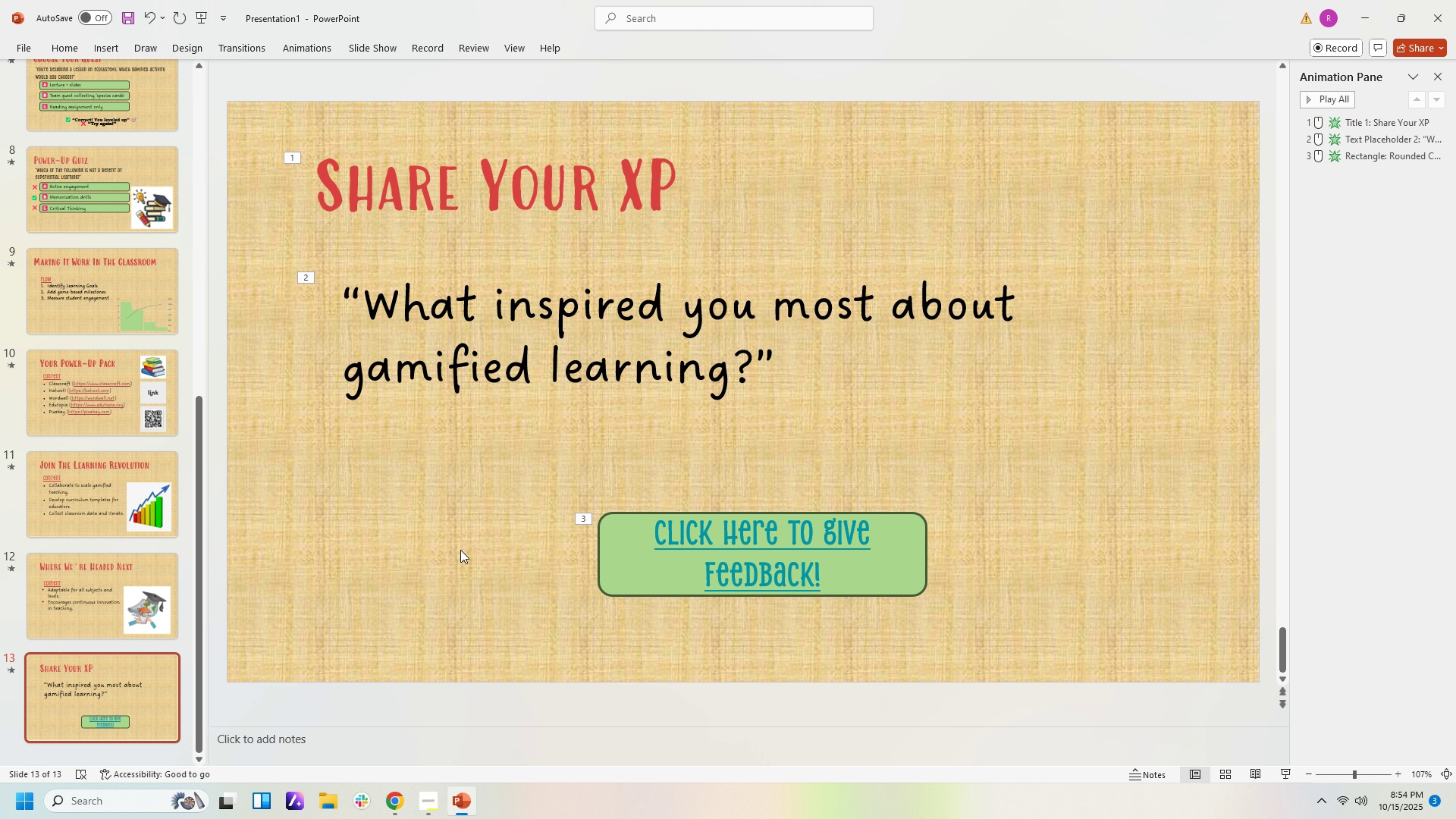 
left_click([393, 803])
 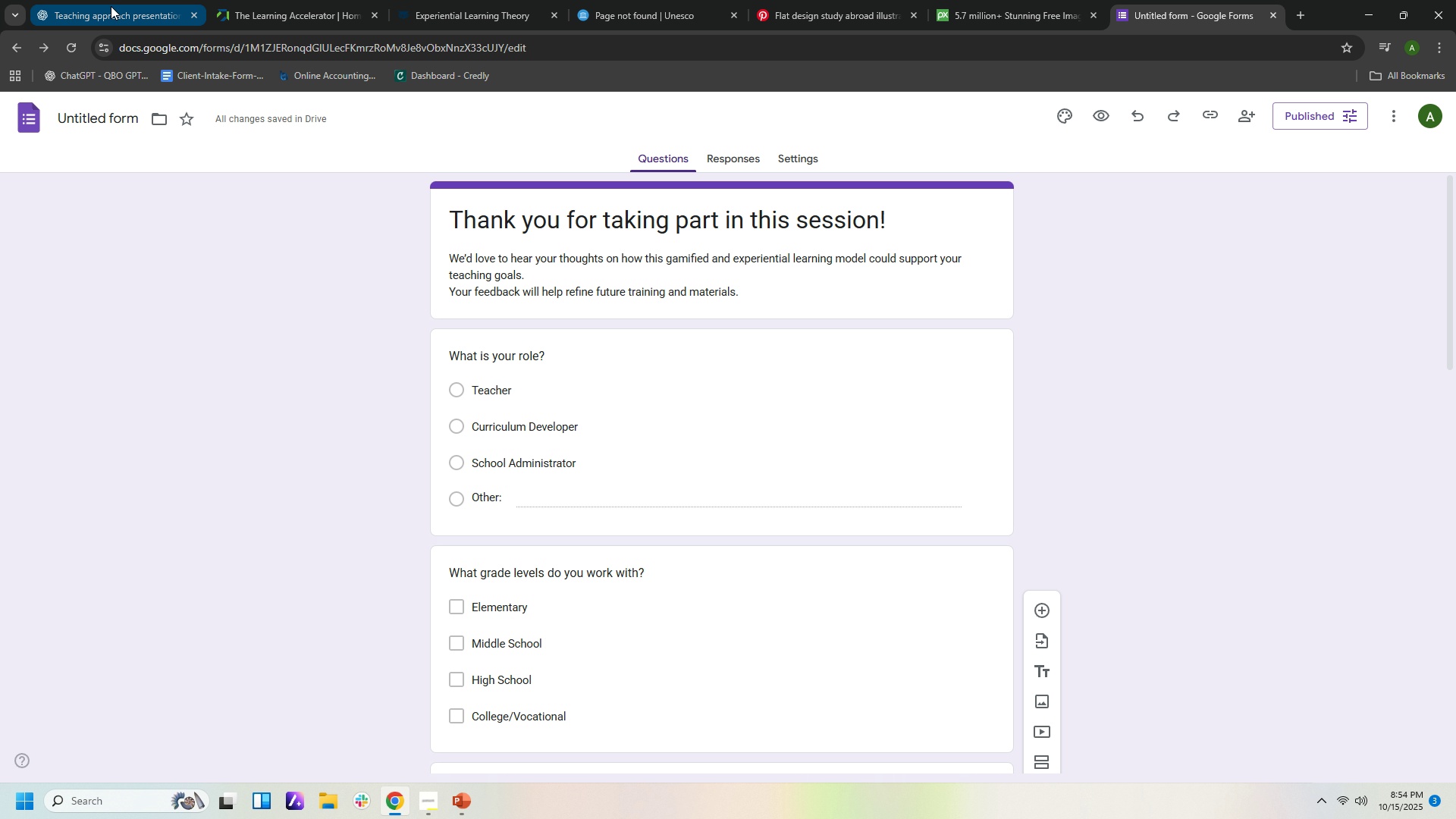 
left_click([108, 8])
 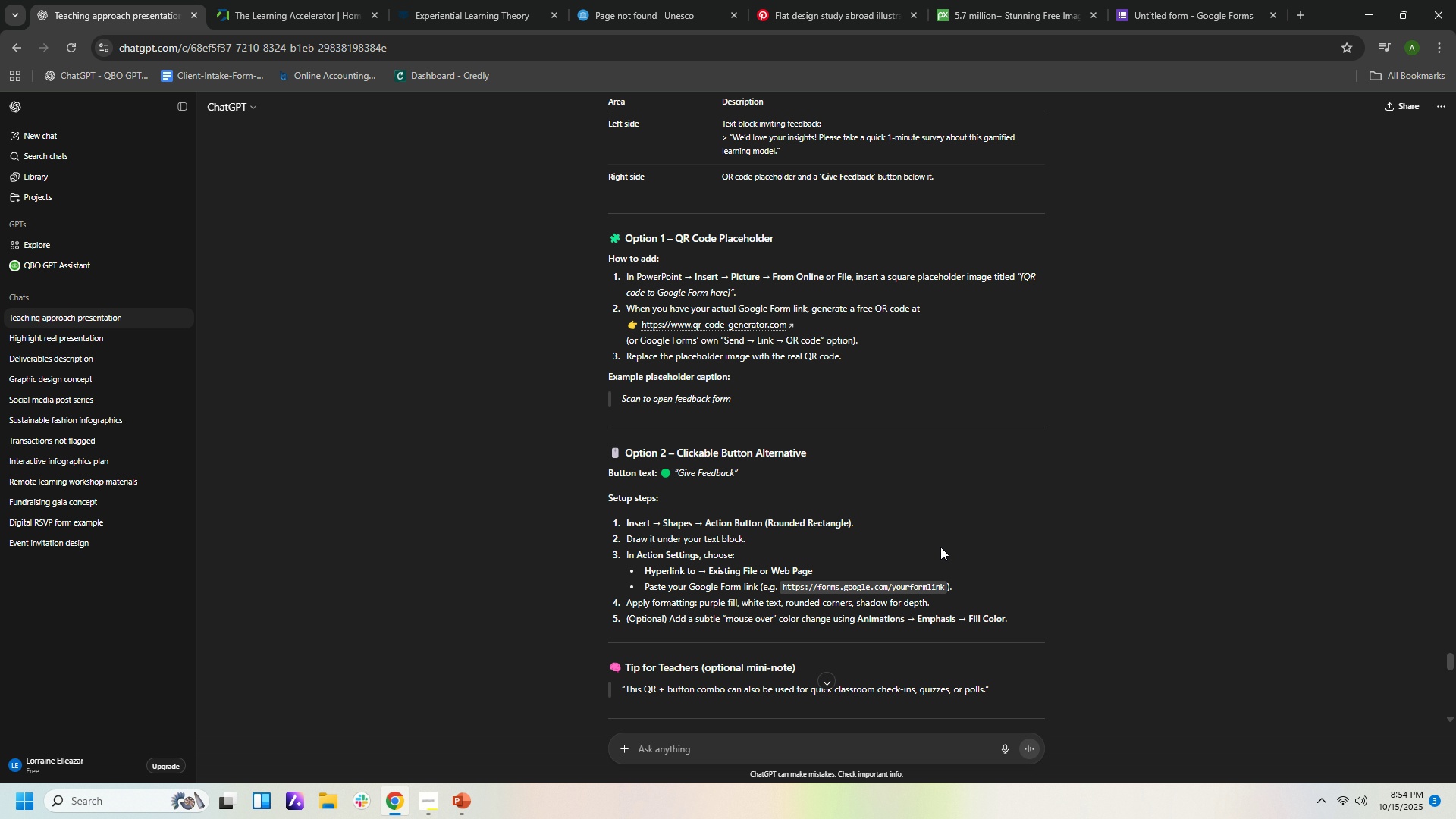 
scroll: coordinate [1026, 466], scroll_direction: up, amount: 6.0
 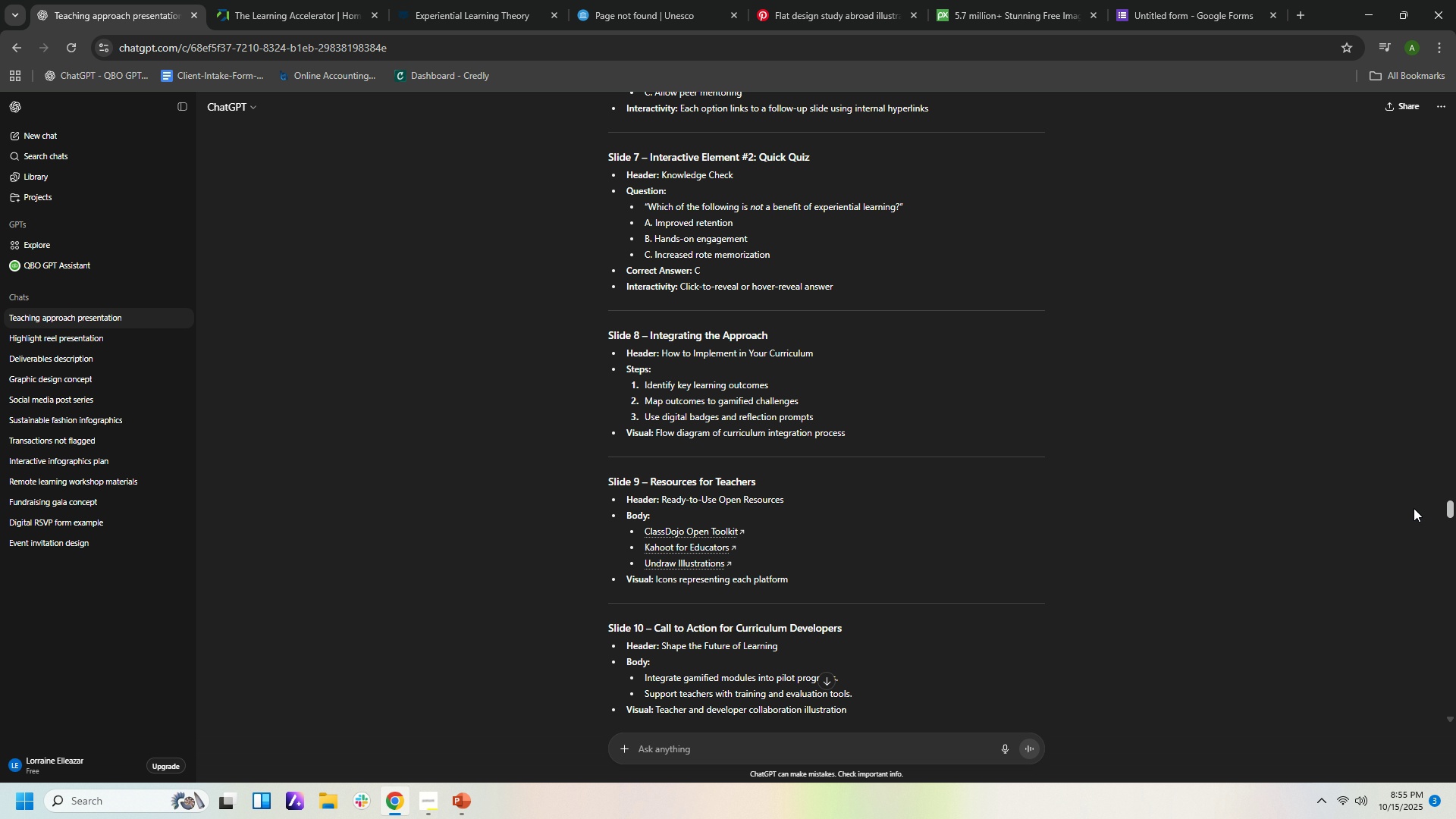 
wait(14.13)
 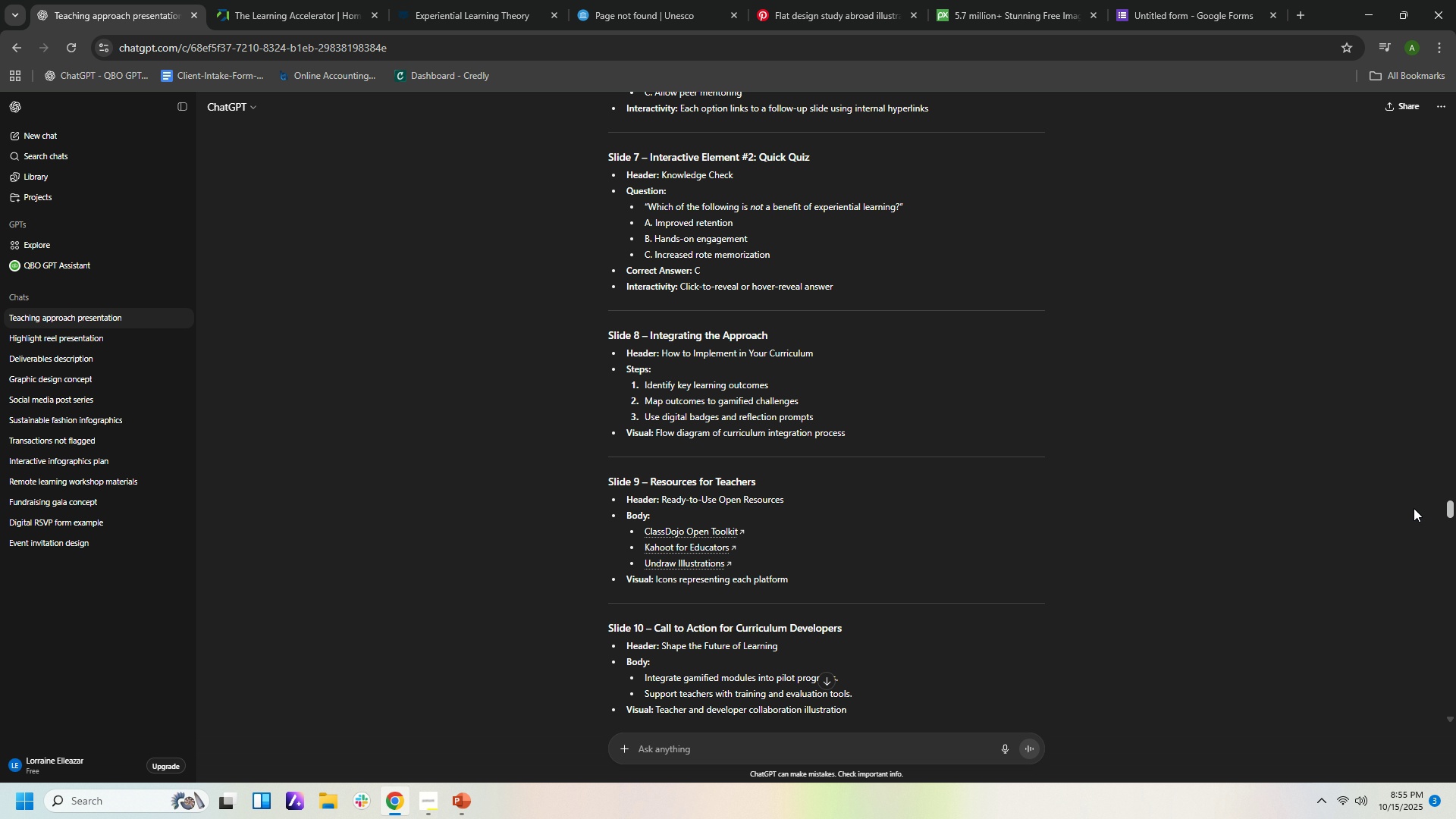 
left_click([711, 499])
 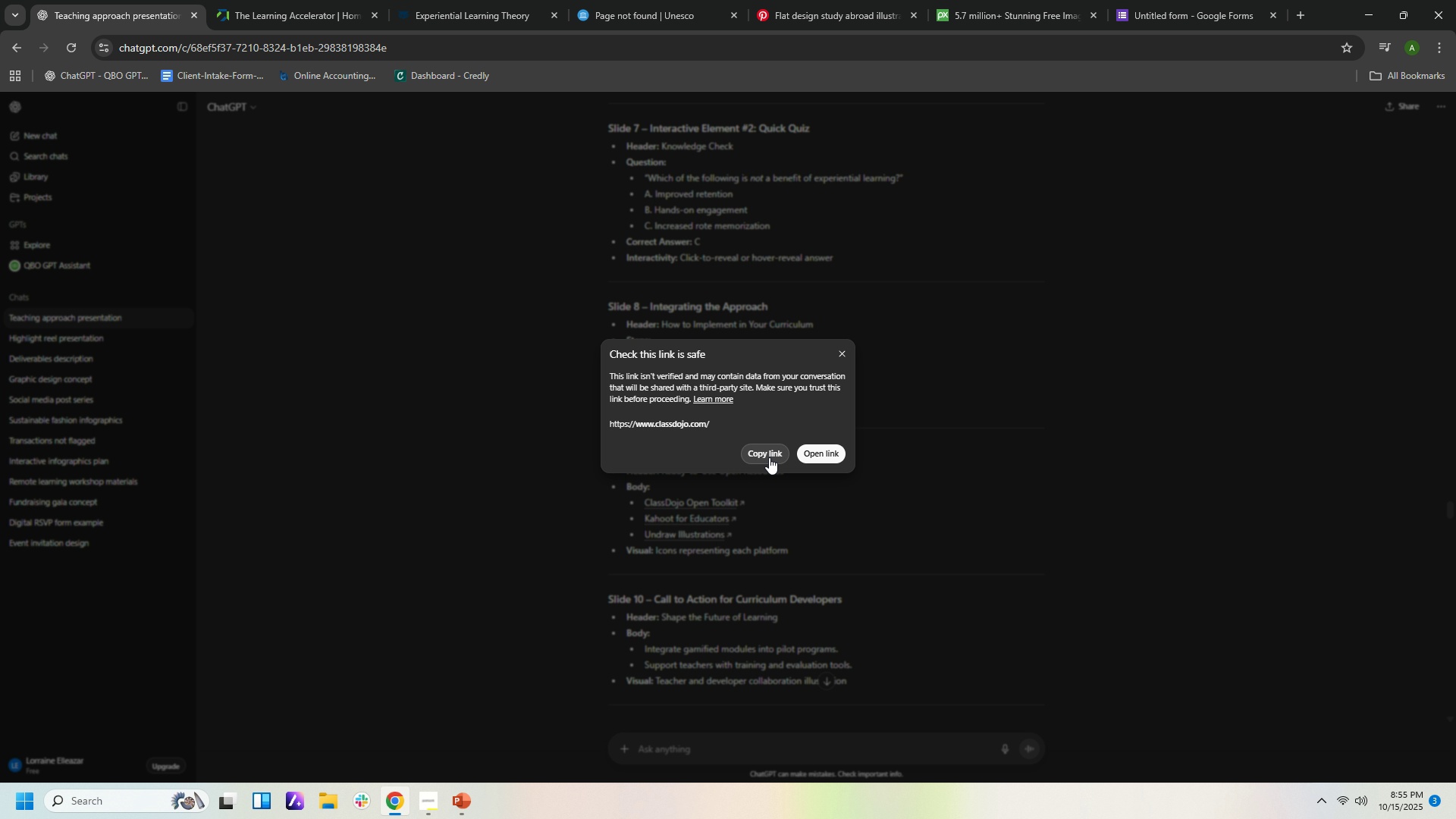 
left_click([800, 455])
 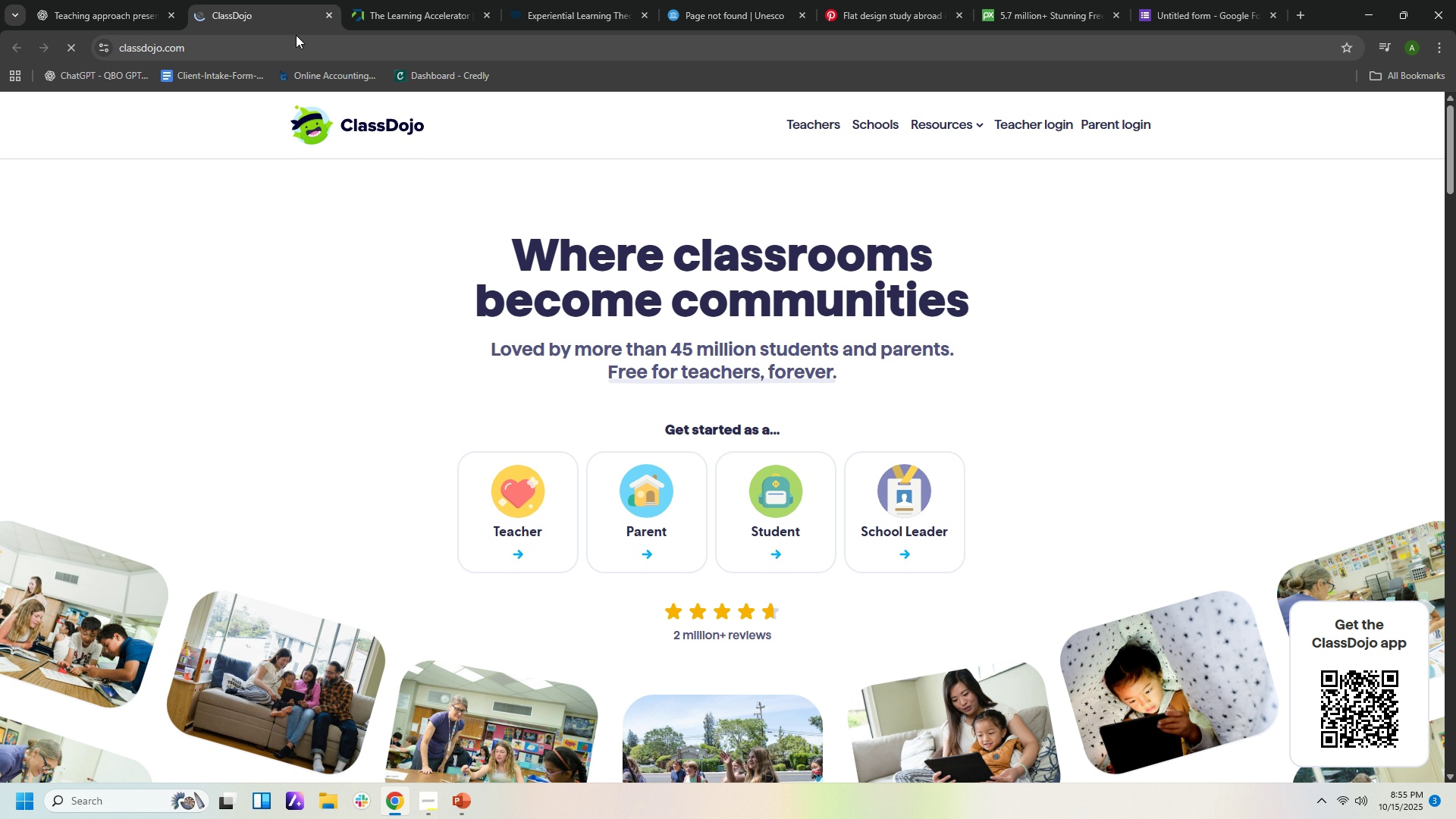 
left_click([325, 15])
 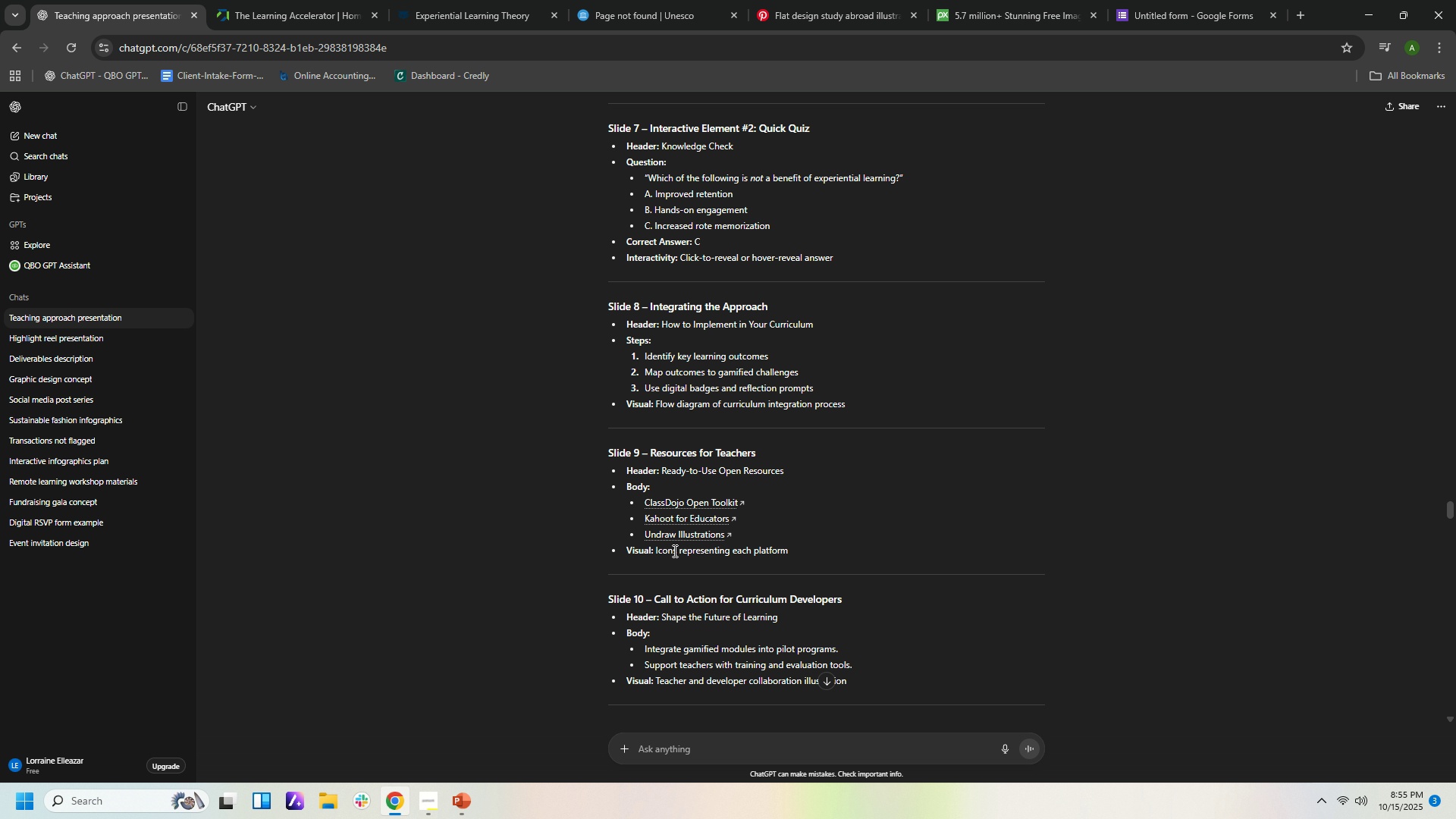 
wait(5.53)
 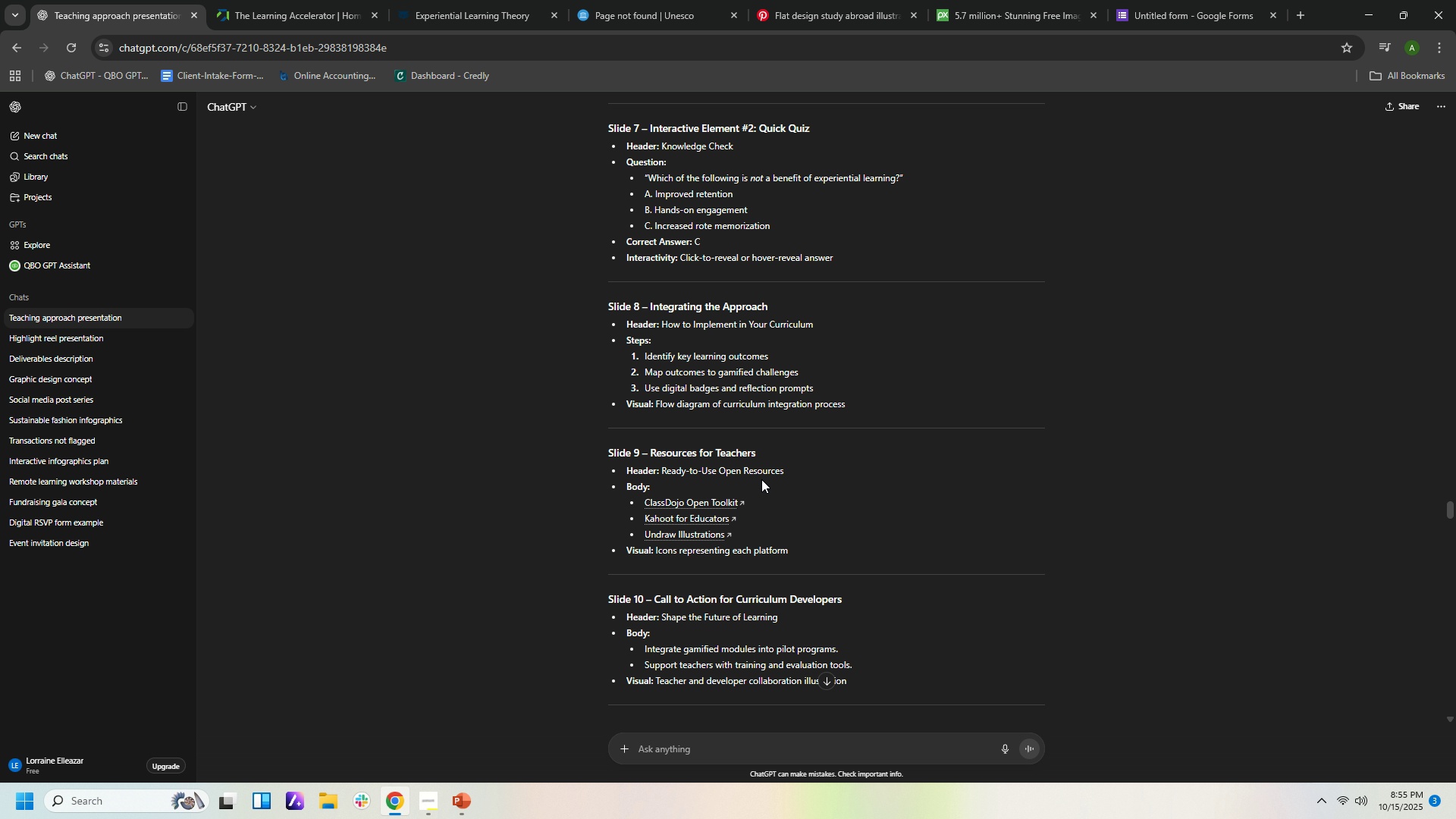 
scroll: coordinate [874, 553], scroll_direction: down, amount: 1.0
 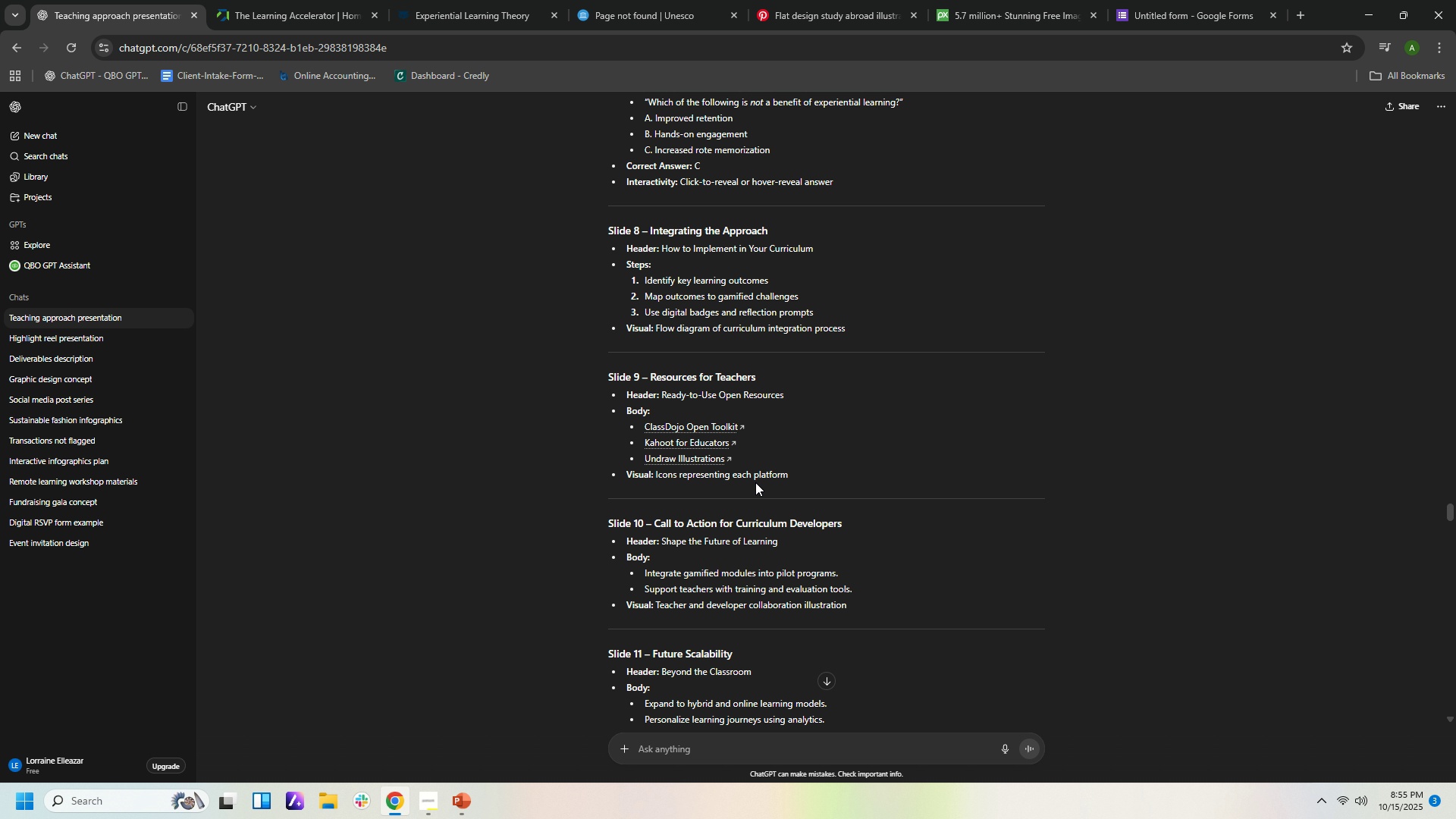 
left_click([704, 460])
 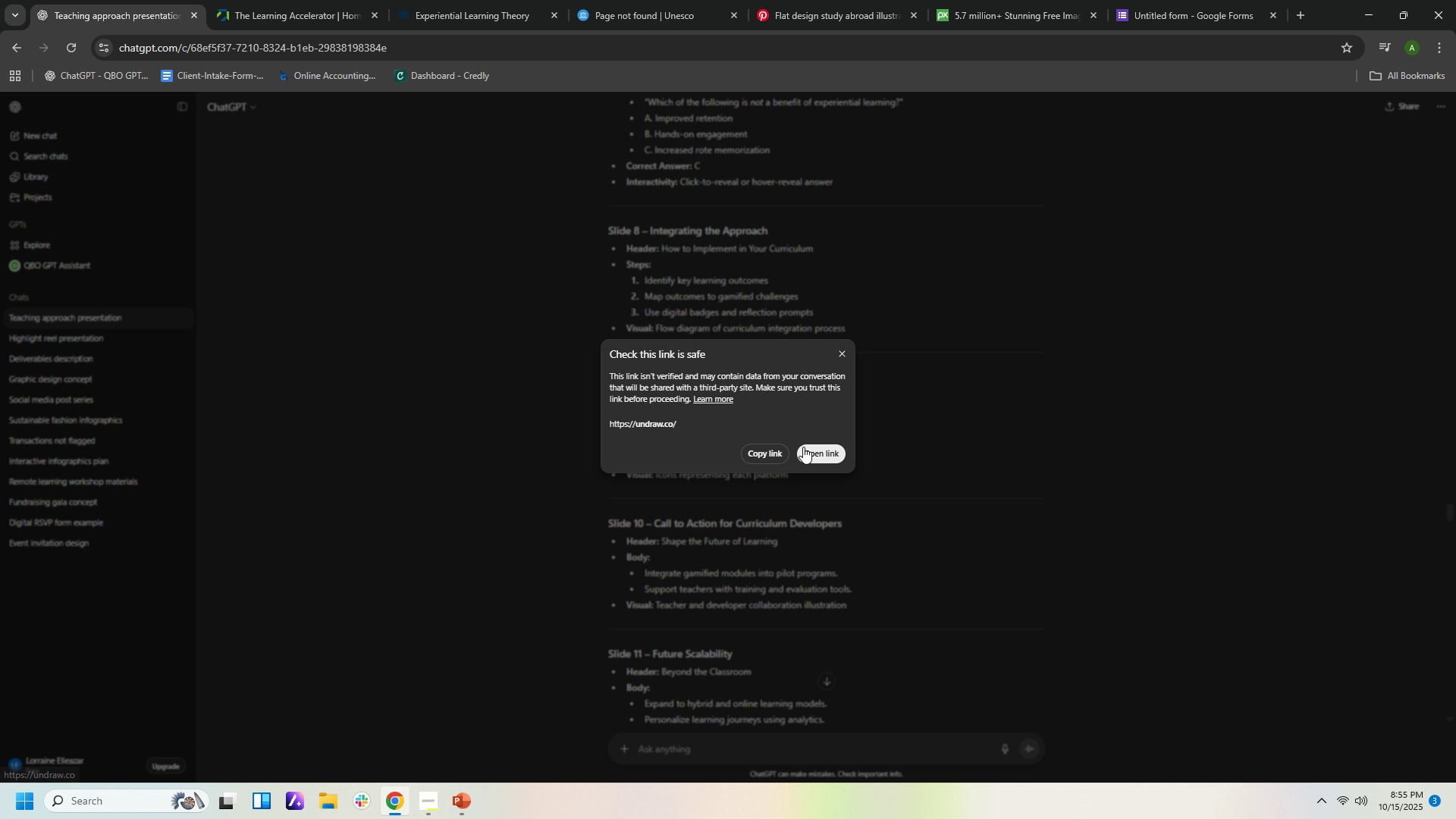 
left_click([817, 453])
 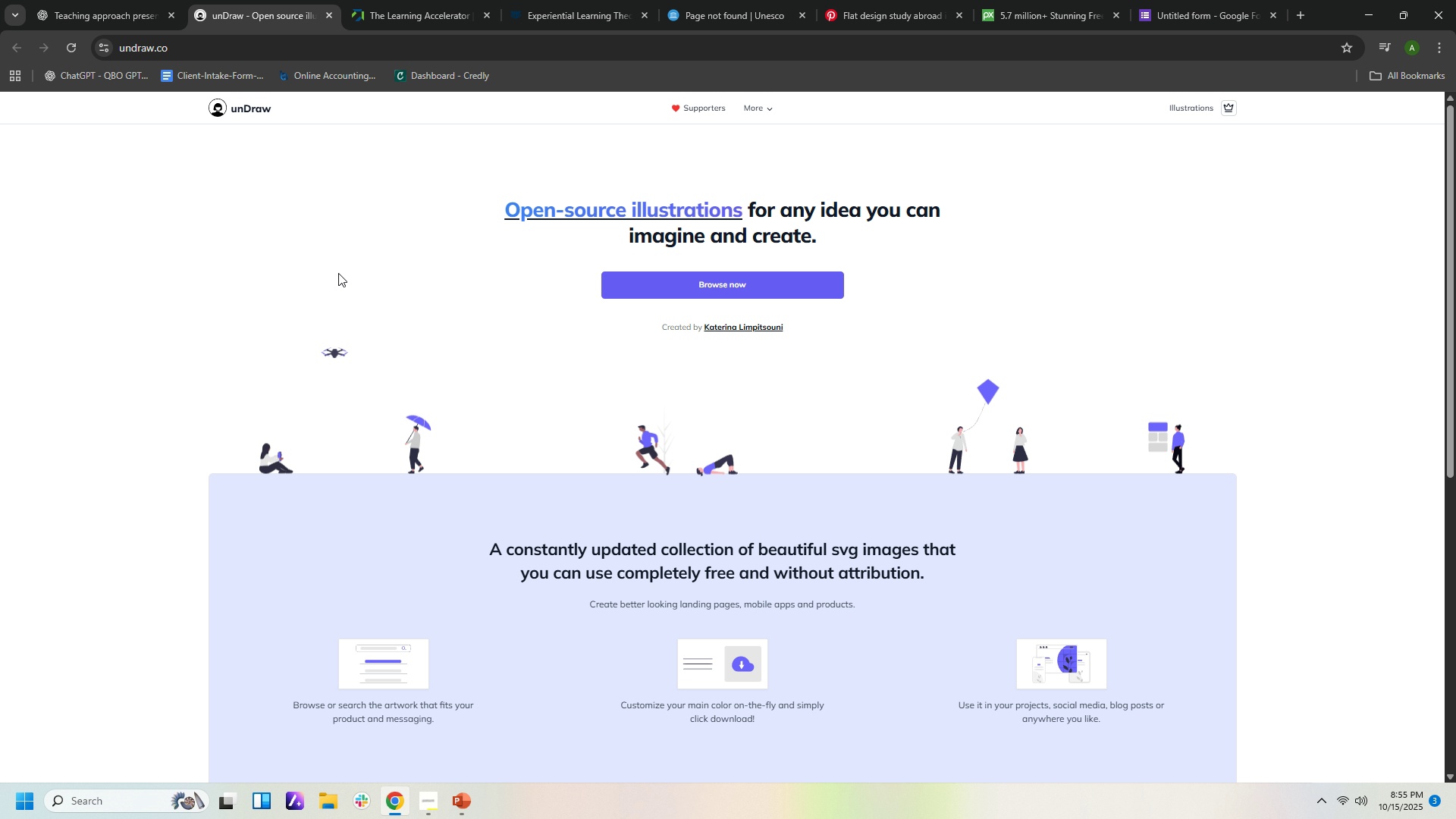 
wait(5.98)
 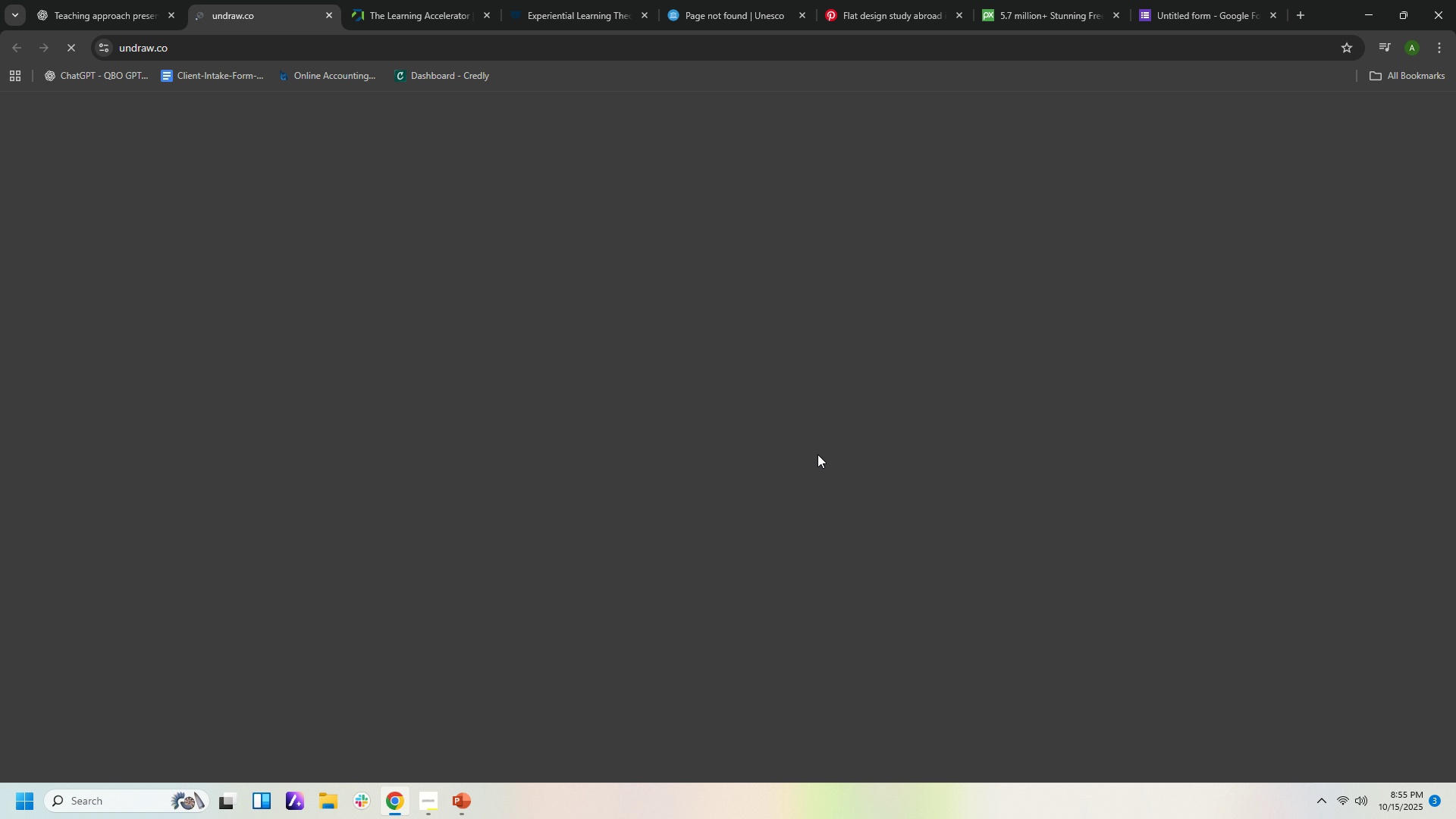 
left_click([99, 18])
 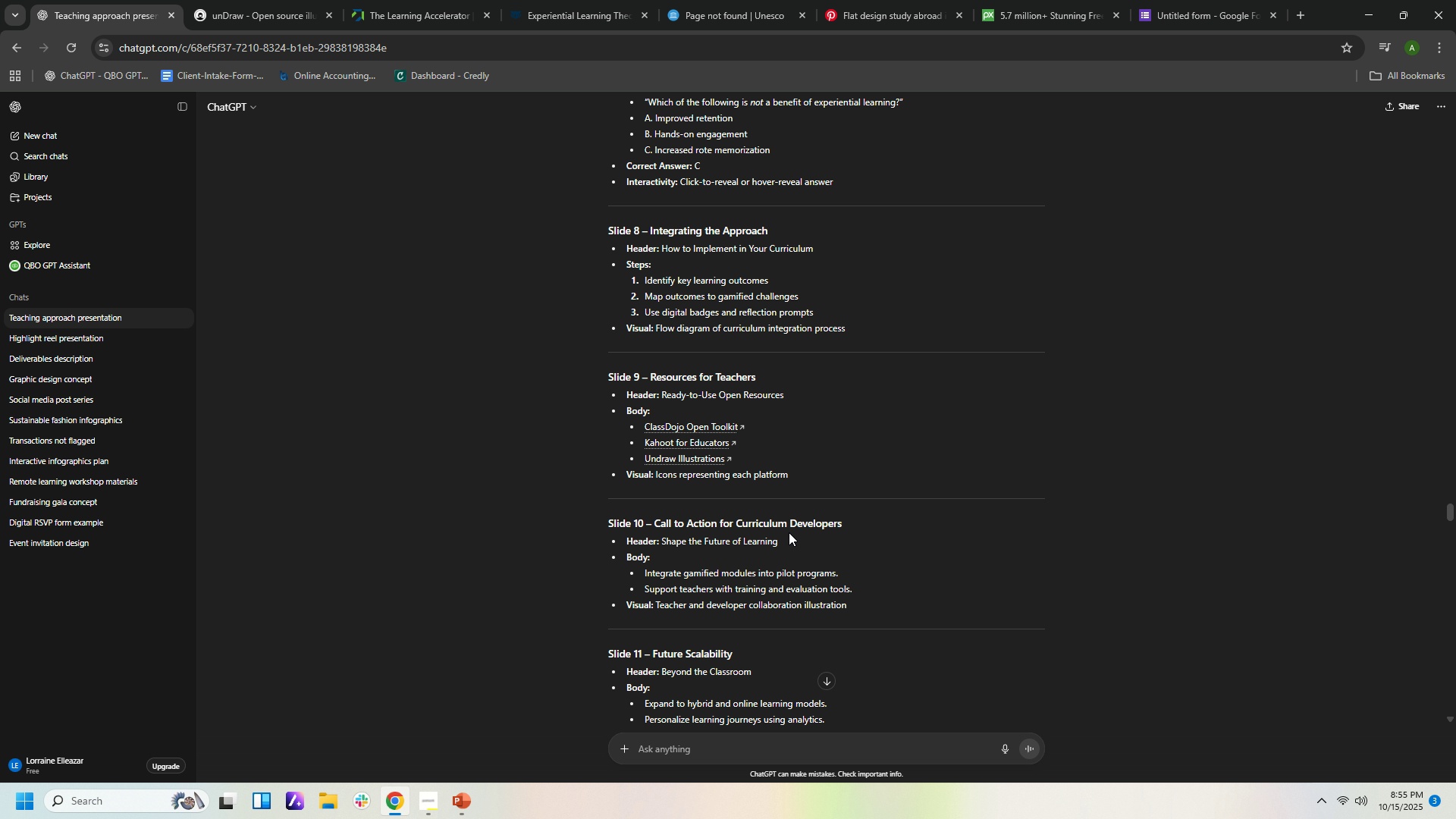 
scroll: coordinate [881, 506], scroll_direction: up, amount: 8.0
 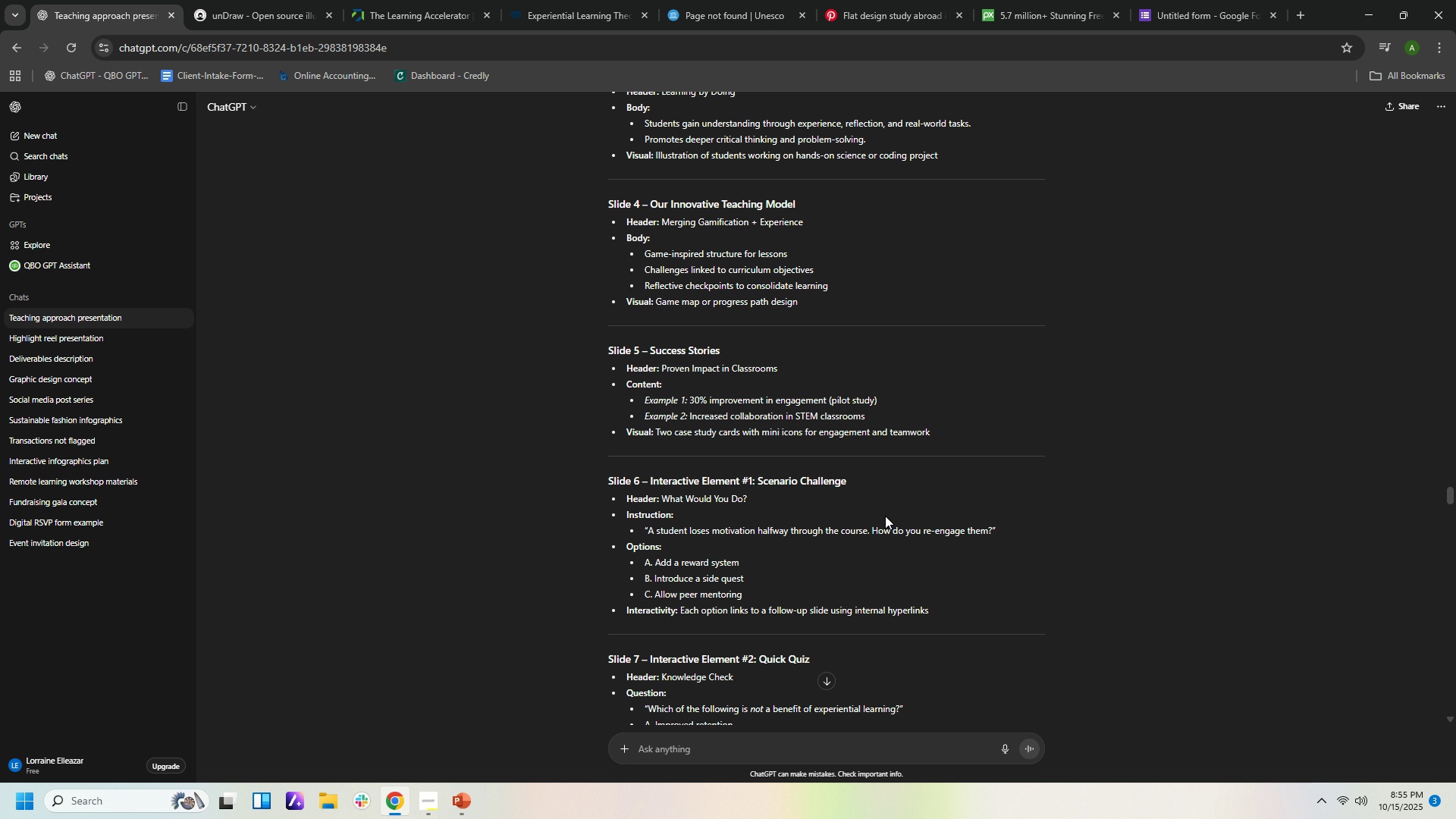 
scroll: coordinate [892, 533], scroll_direction: down, amount: 10.0
 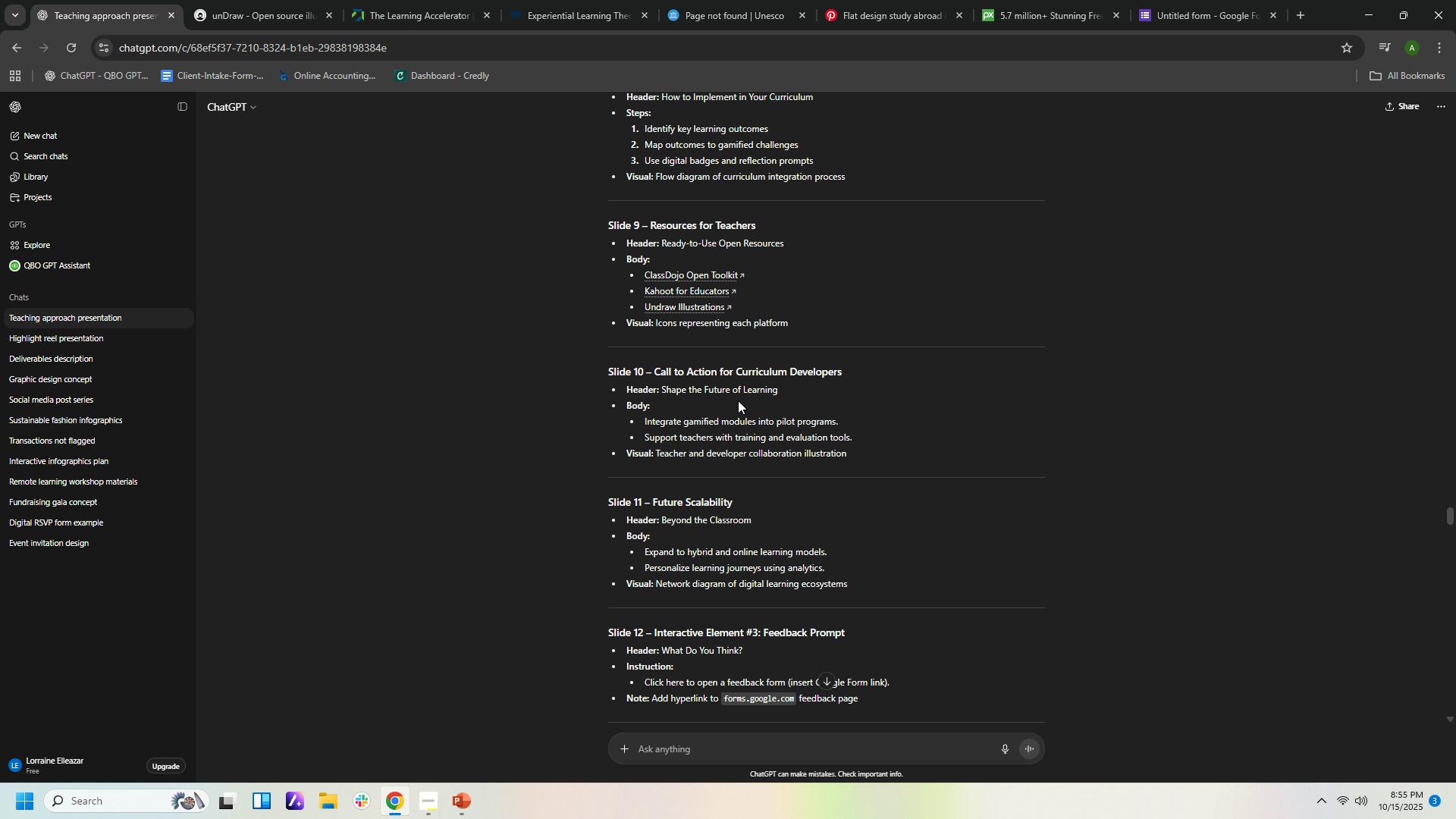 
wait(21.77)
 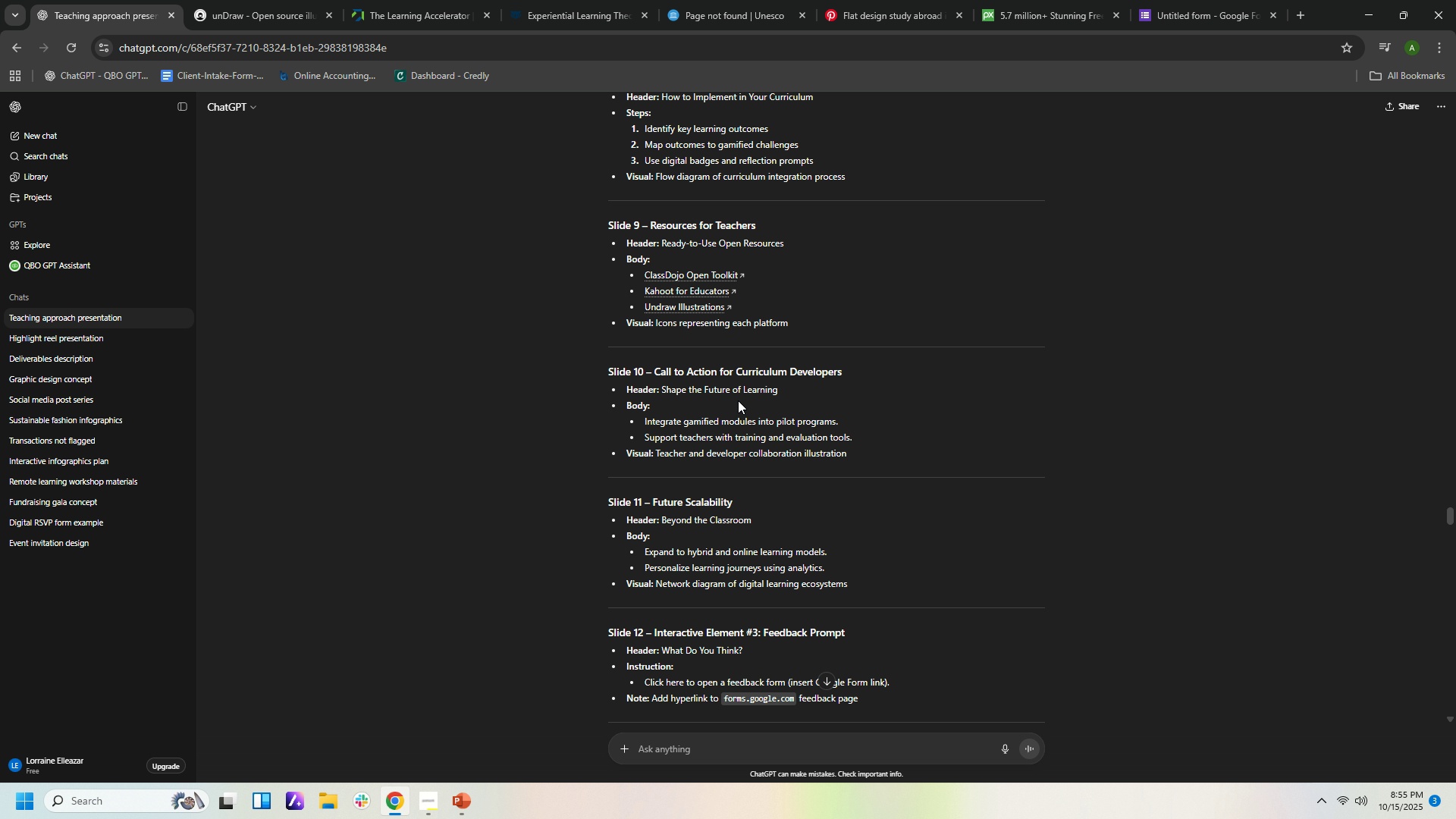 
left_click([464, 803])
 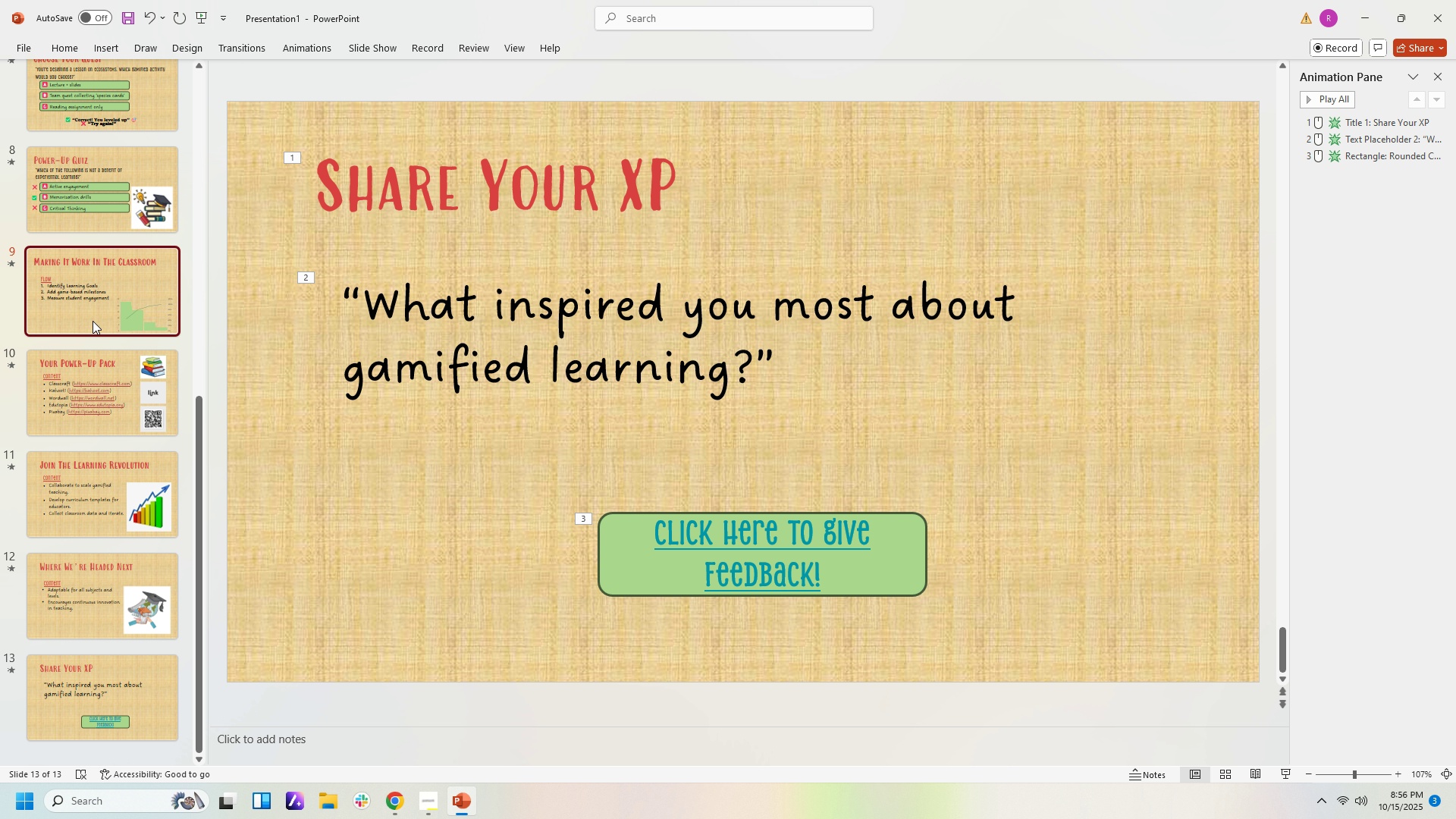 
left_click([93, 321])
 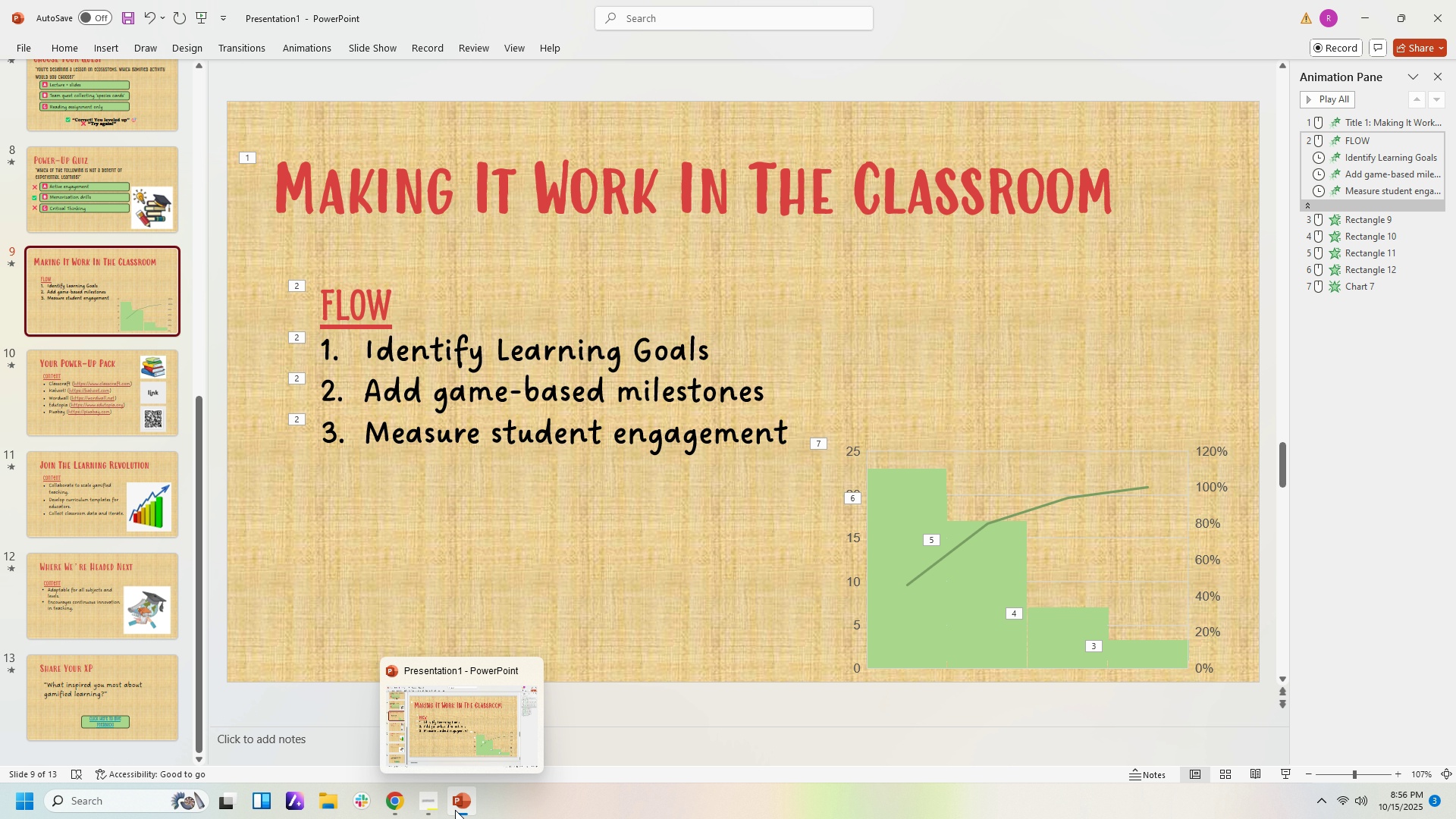 
left_click([457, 808])
 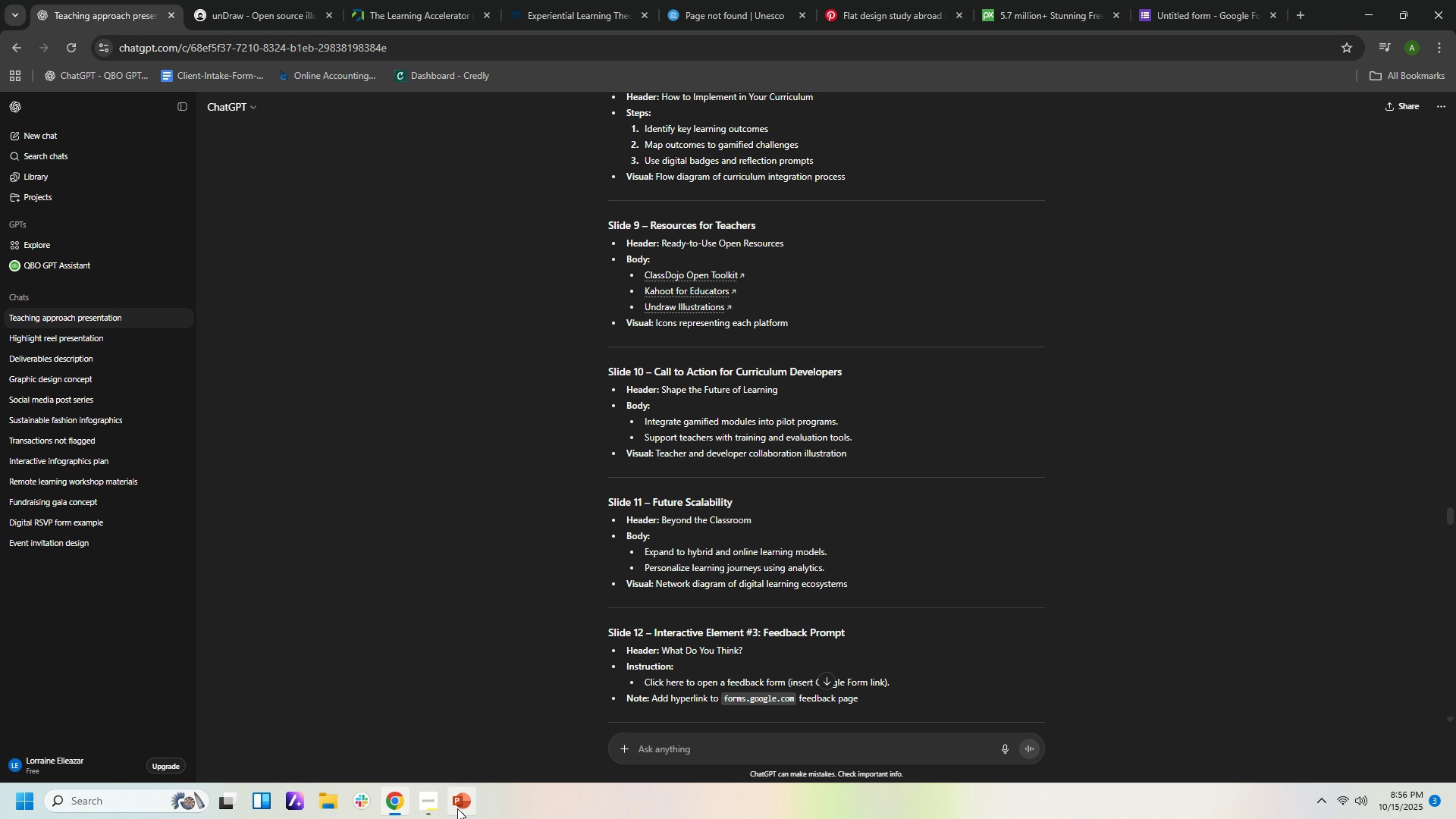 
left_click([457, 808])
 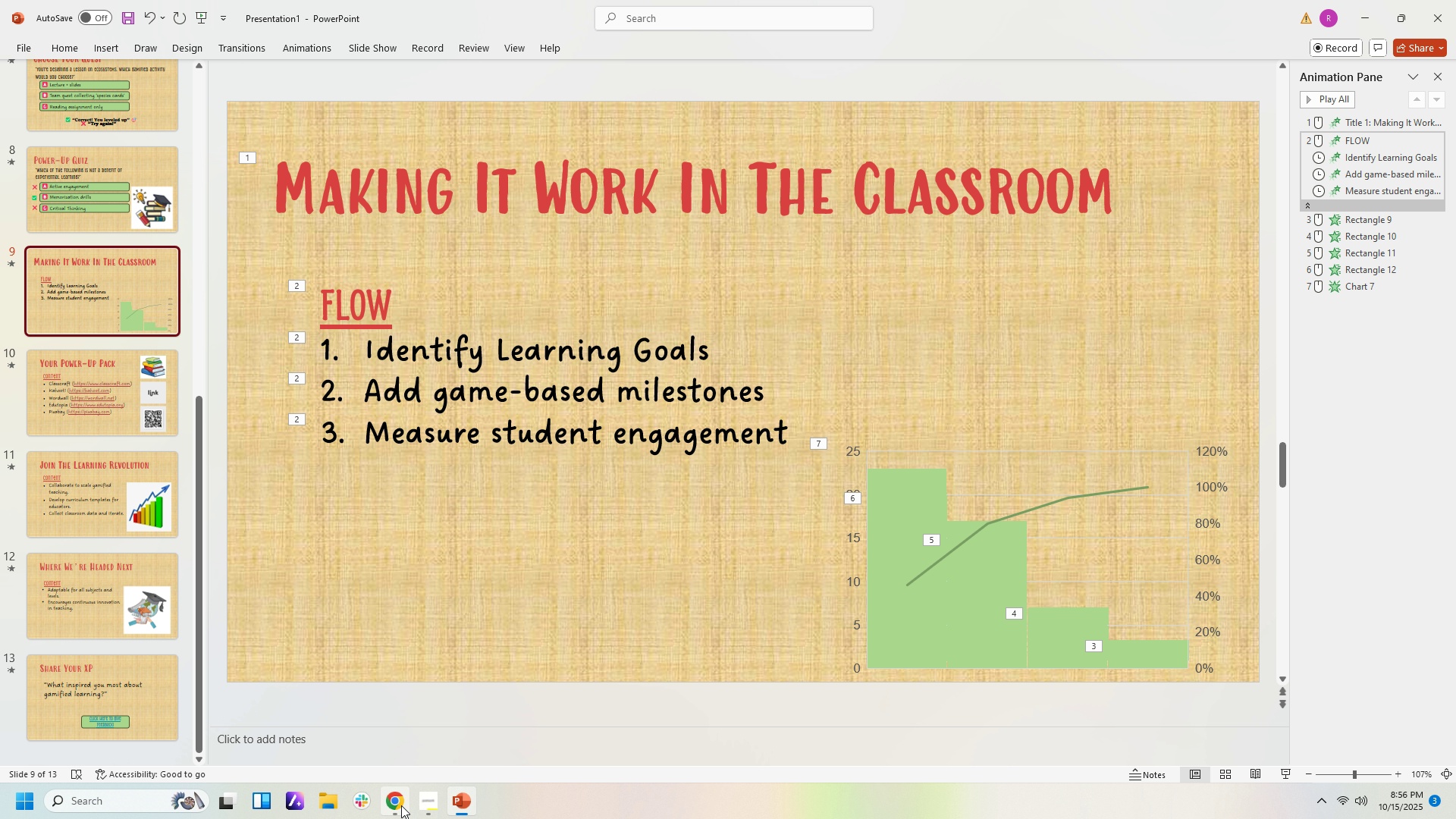 
left_click([401, 805])
 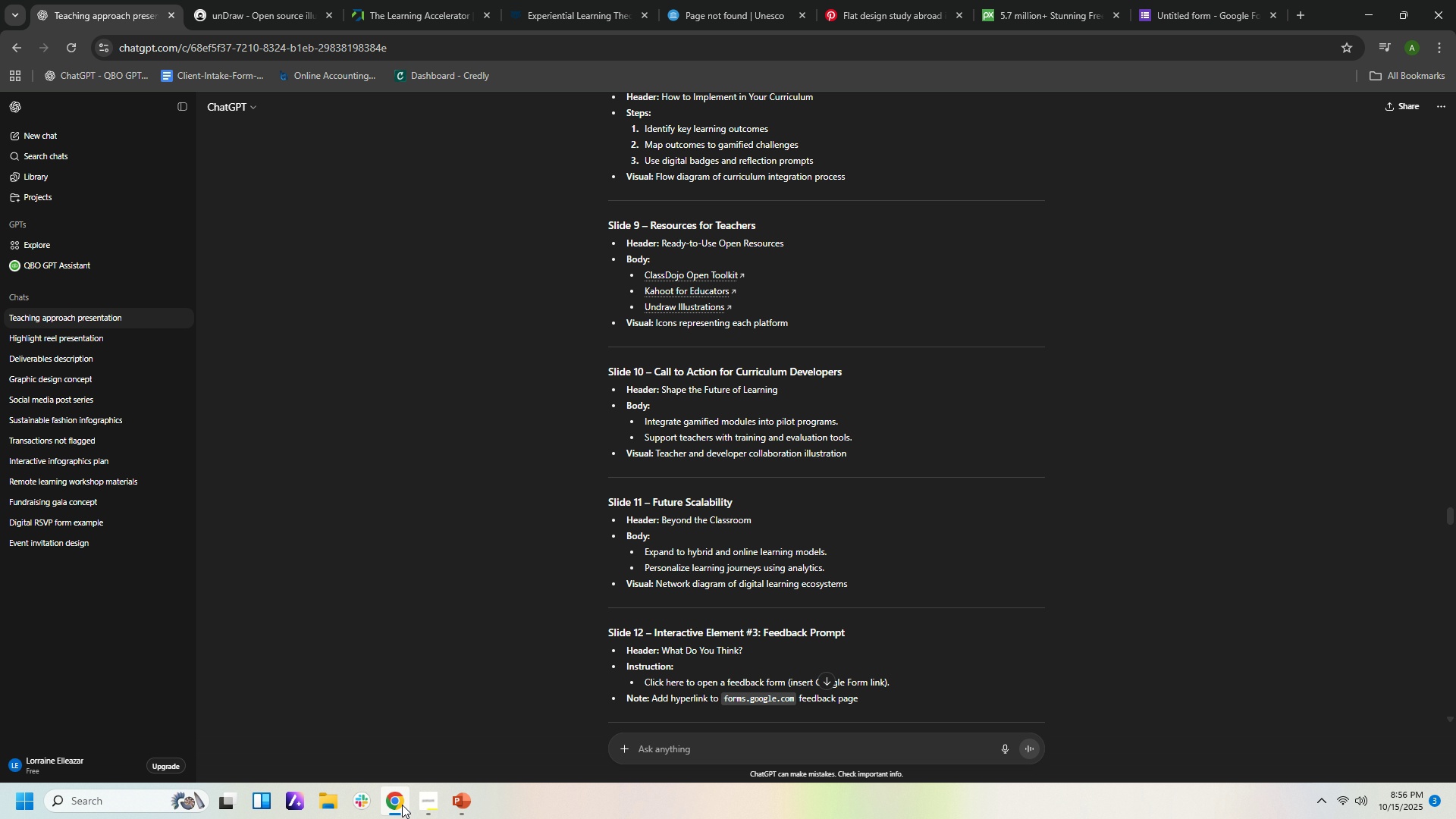 
left_click([474, 804])
 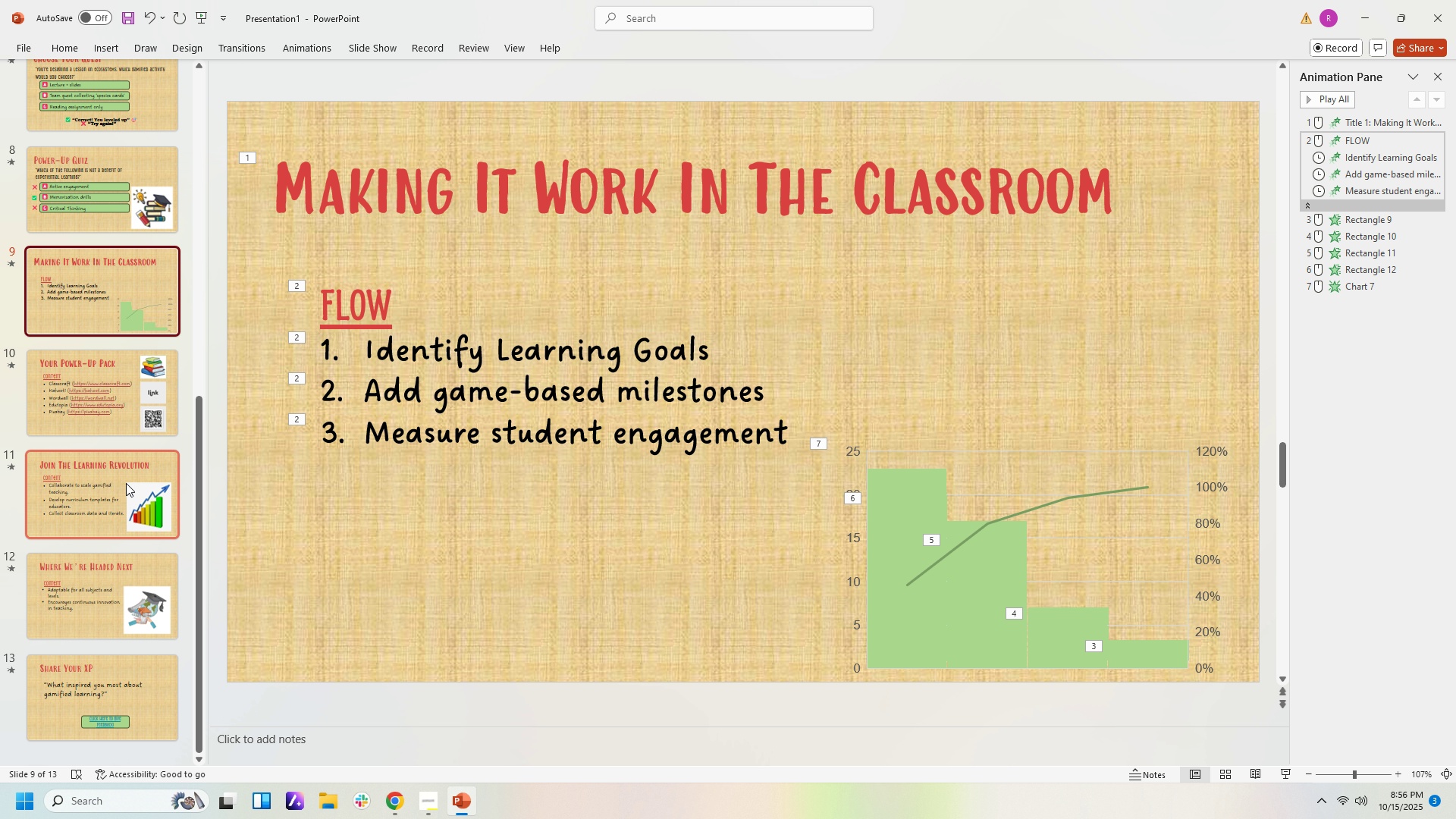 
left_click([107, 487])
 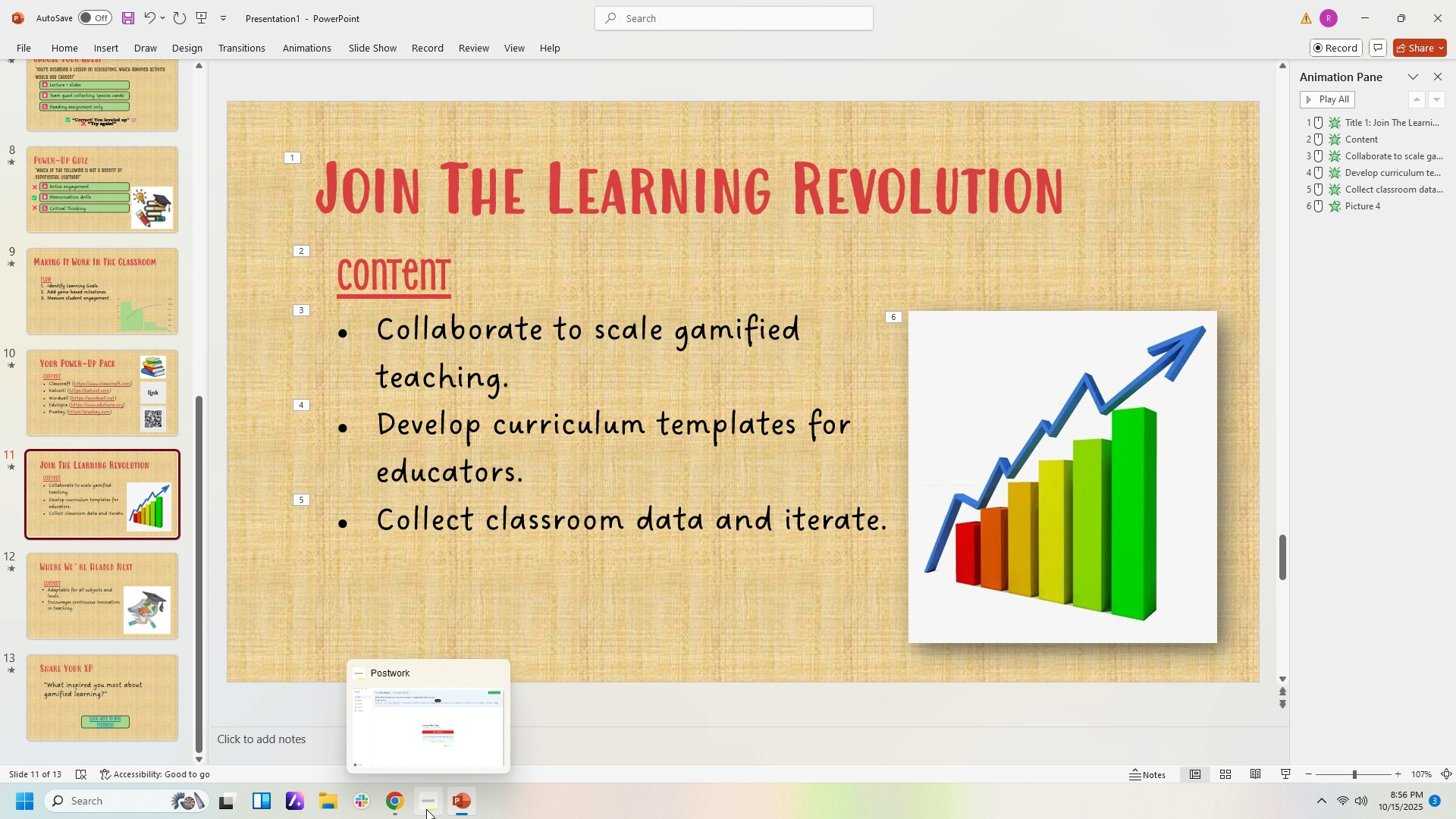 
left_click([389, 802])
 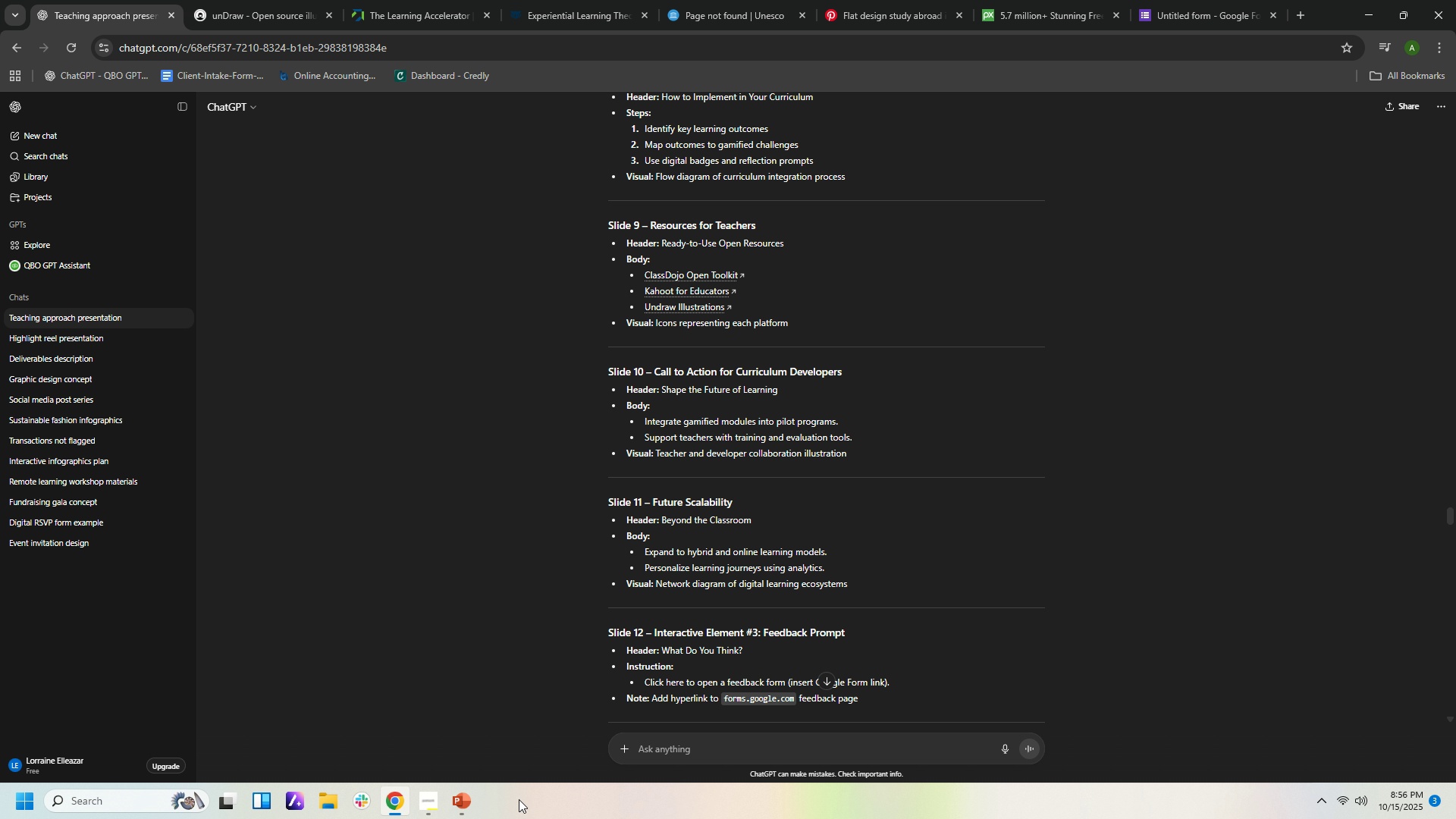 
left_click([465, 809])
 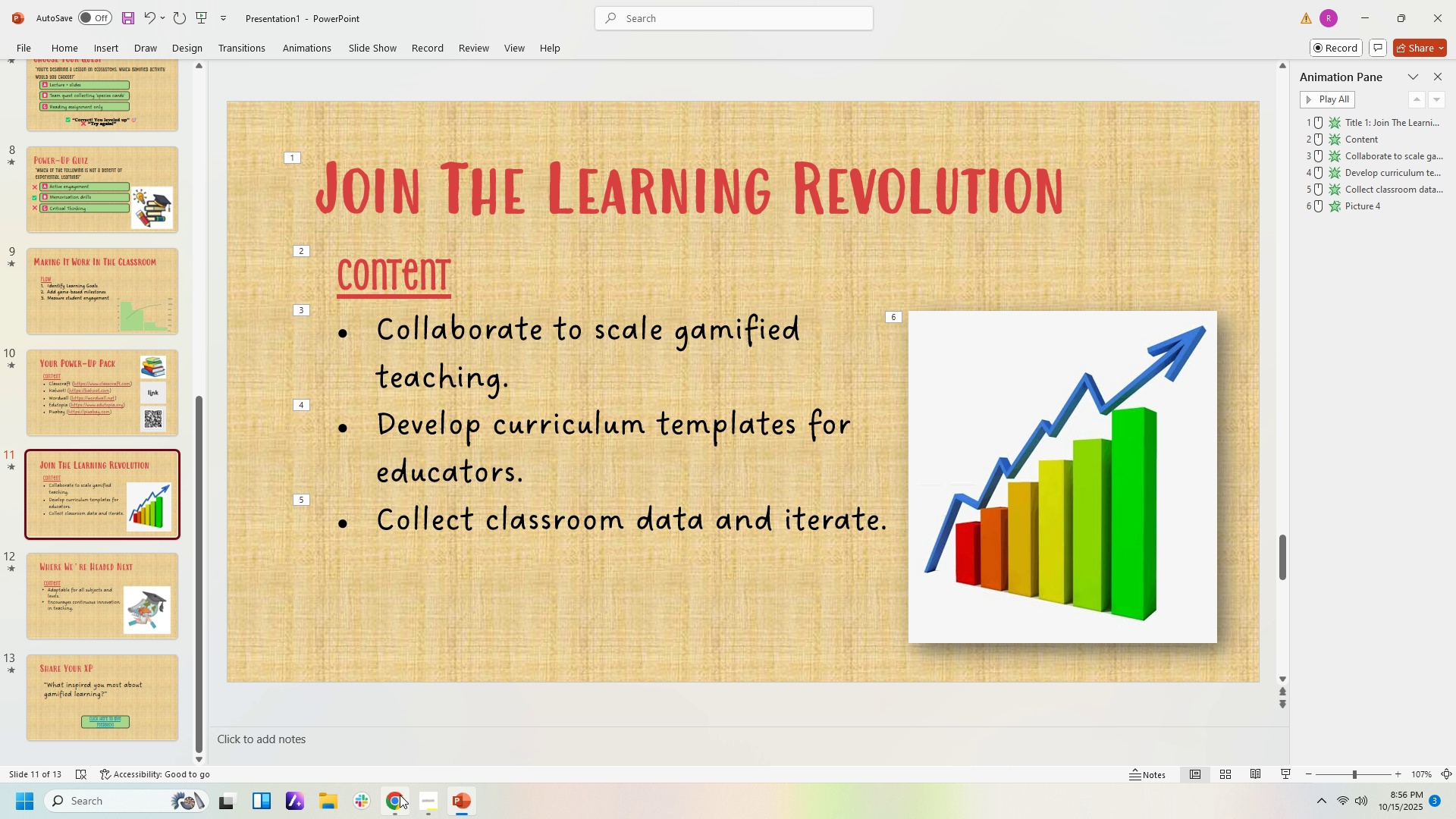 
left_click([397, 800])
 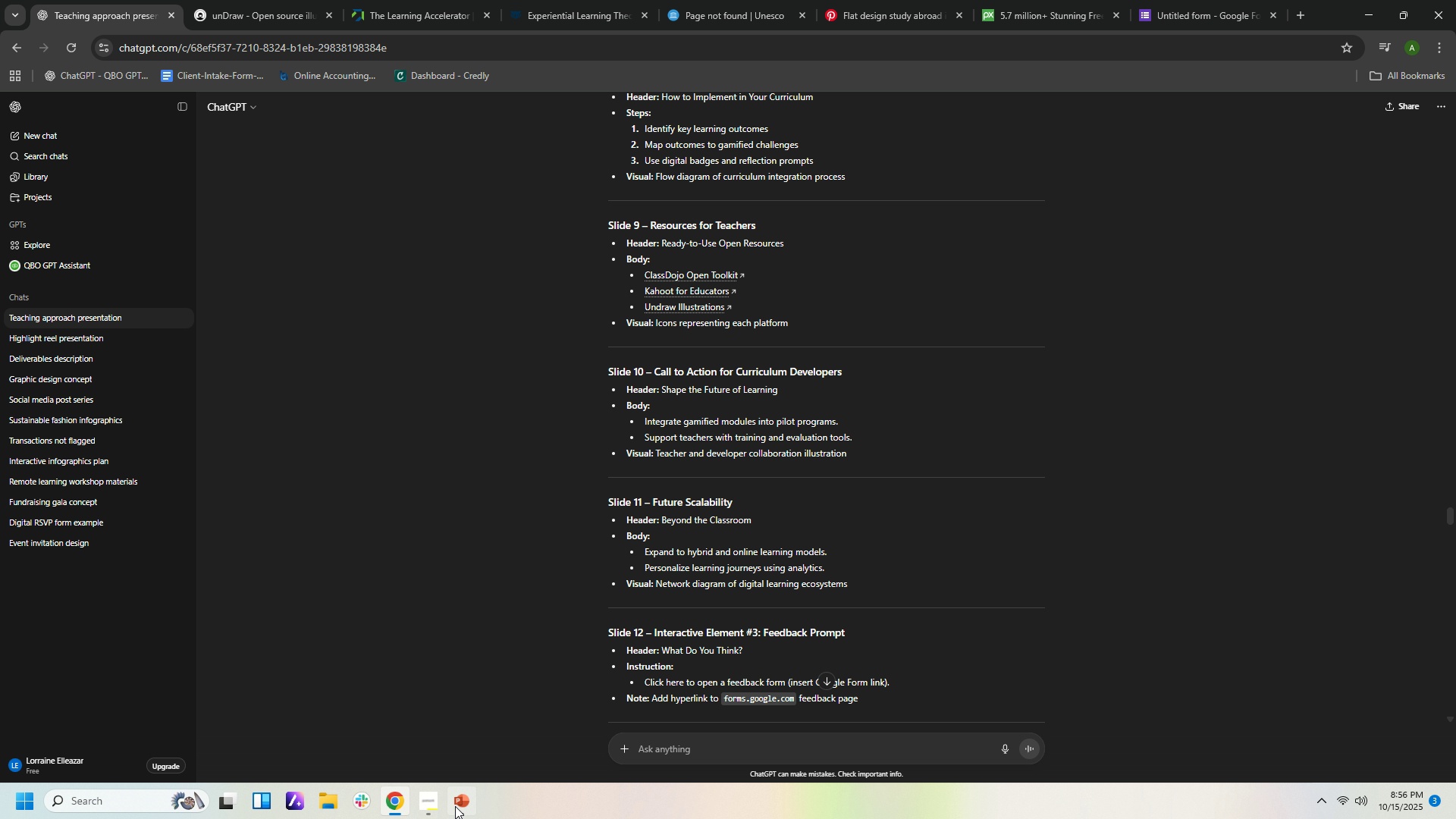 
wait(6.47)
 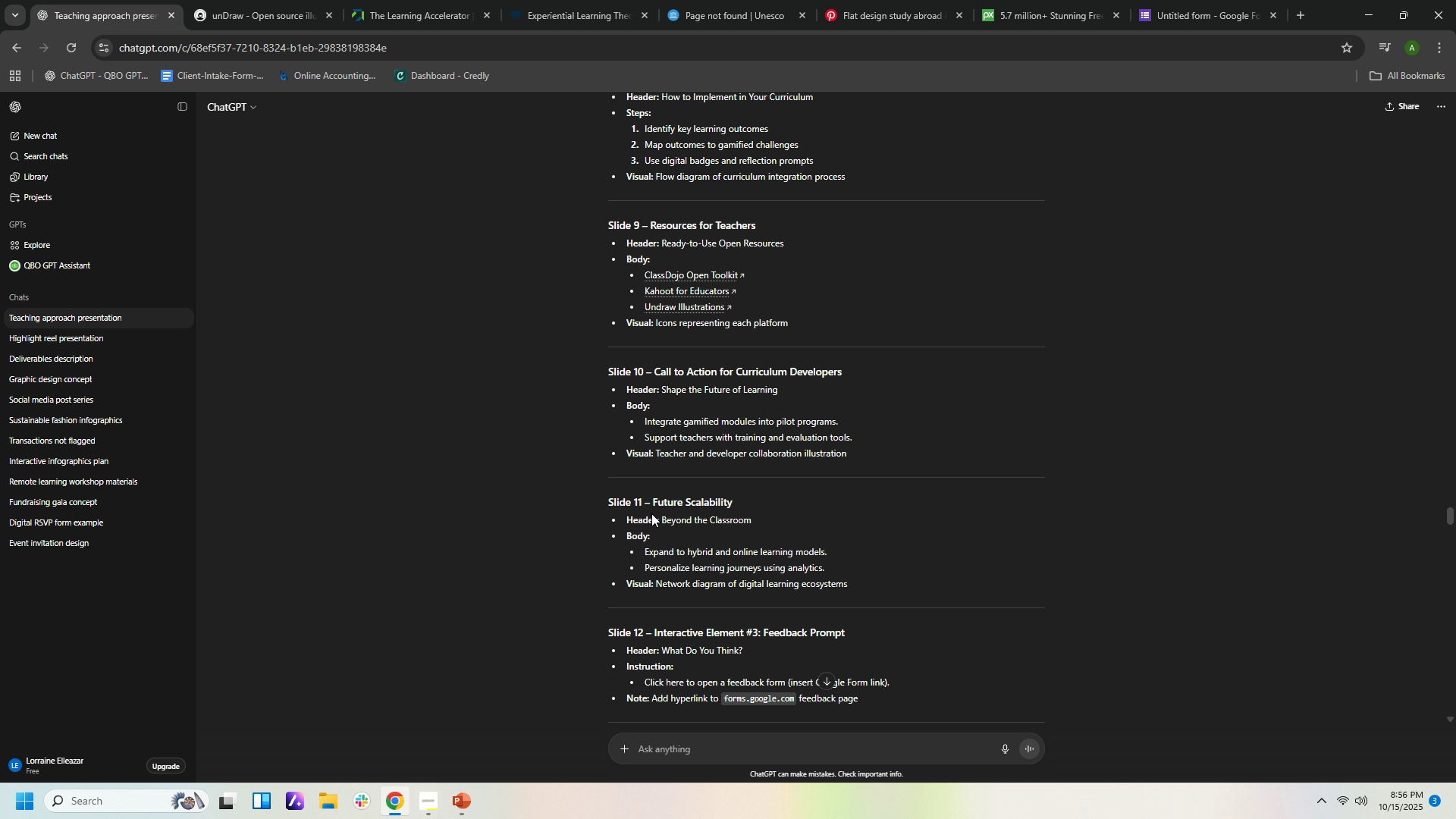 
mouse_move([136, 599])
 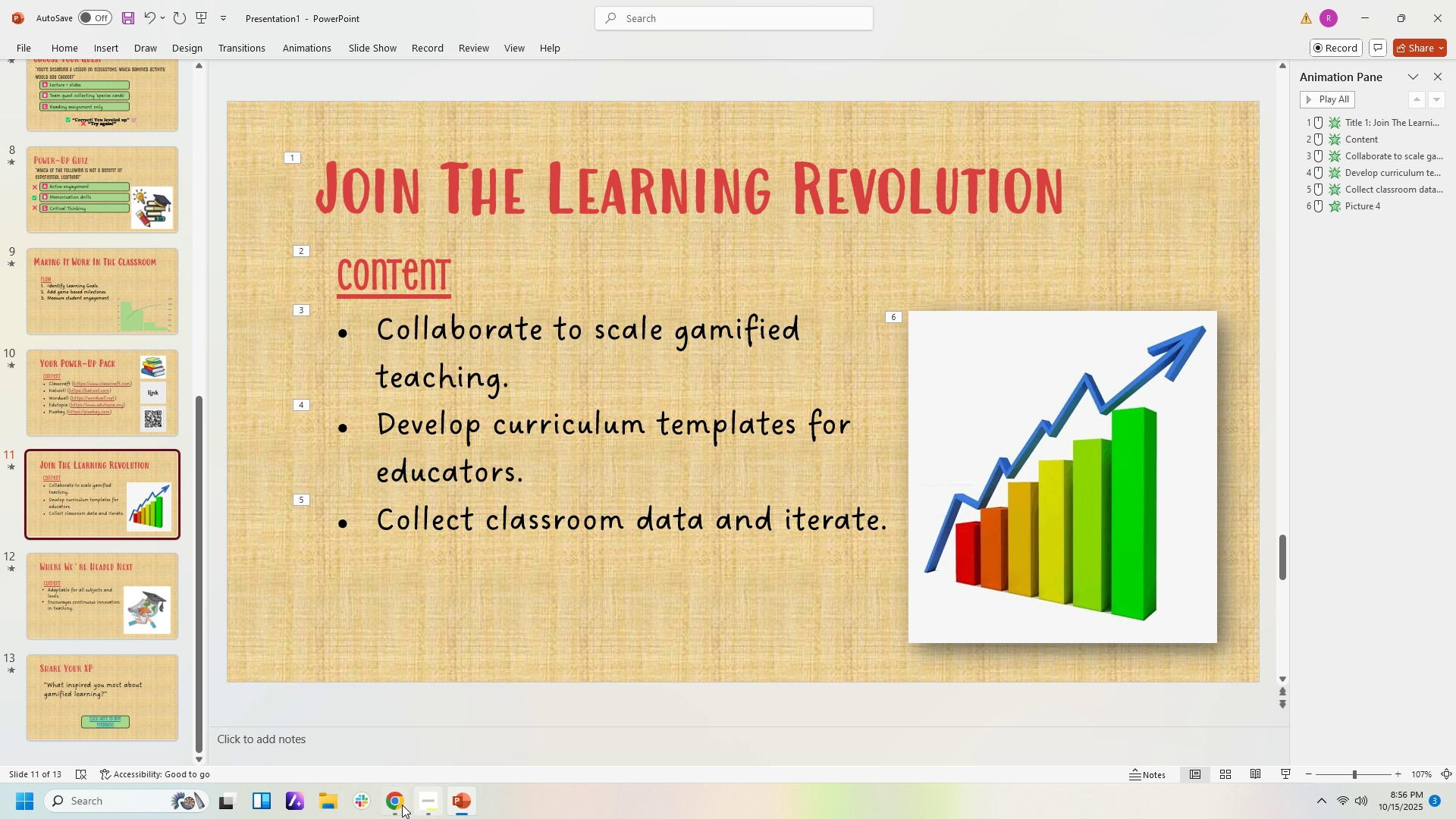 
left_click([397, 805])
 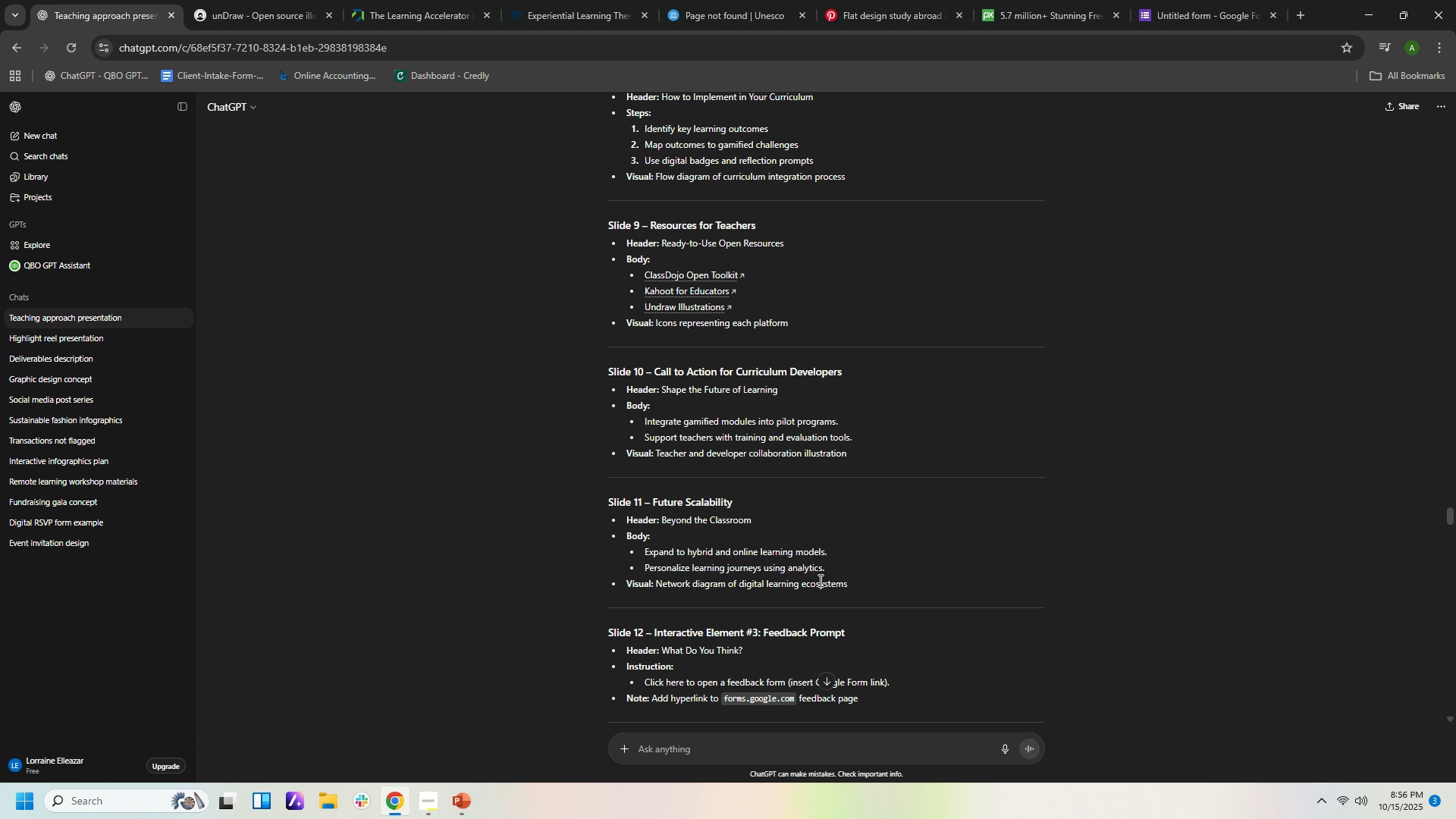 
scroll: coordinate [824, 585], scroll_direction: down, amount: 2.0
 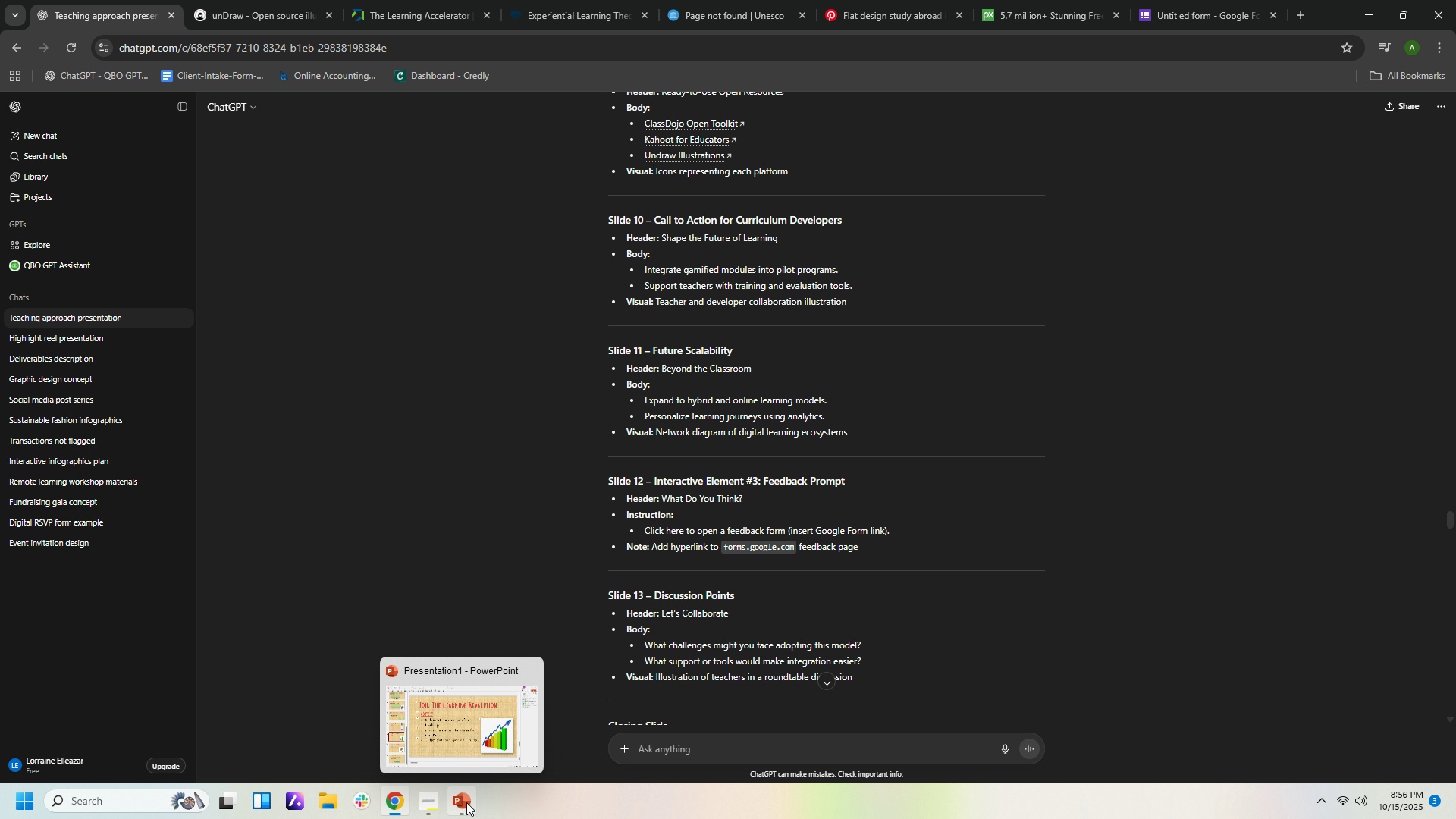 
wait(6.82)
 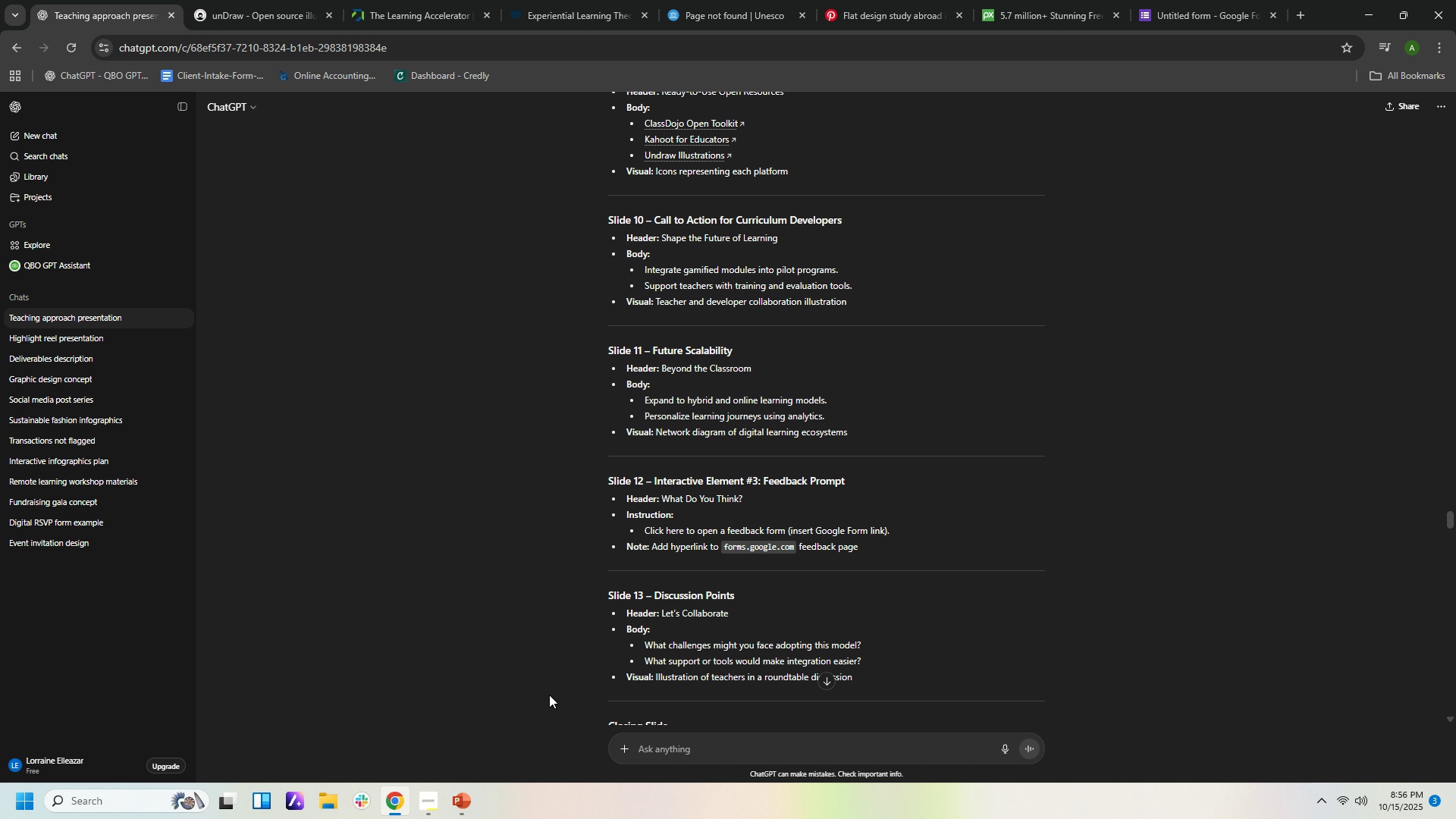 
left_click([466, 802])
 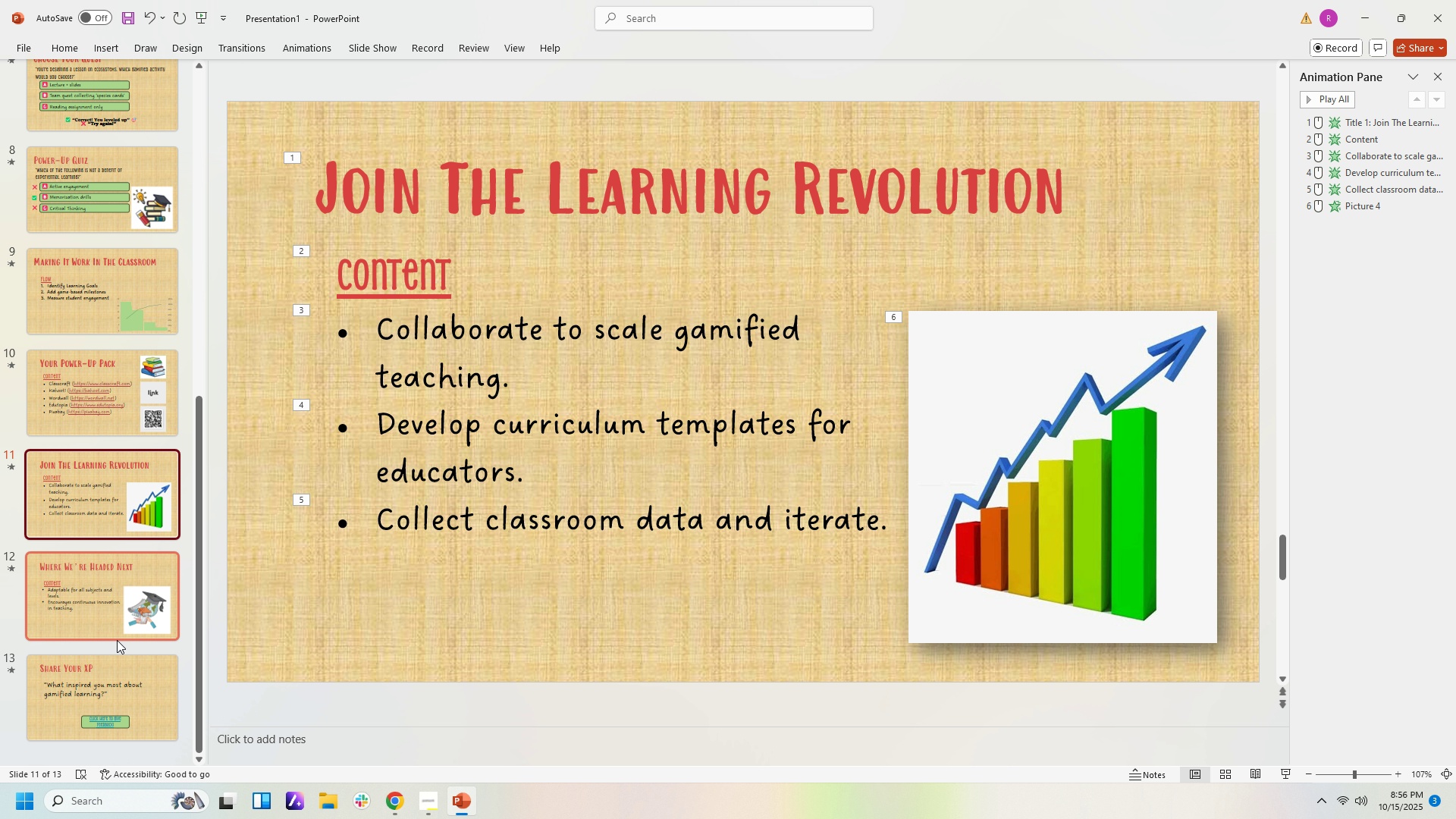 
left_click([123, 673])
 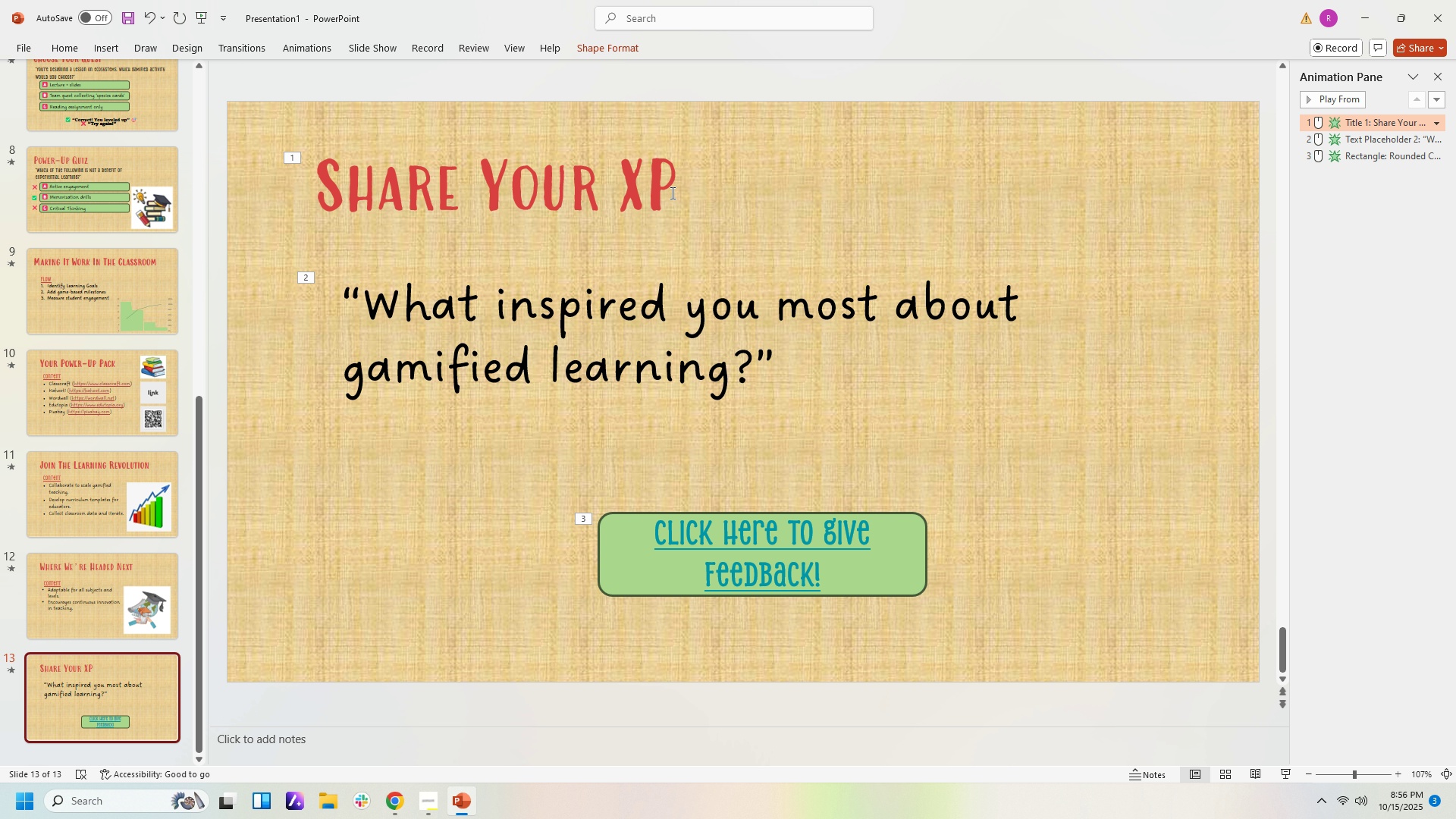 
left_click([671, 193])
 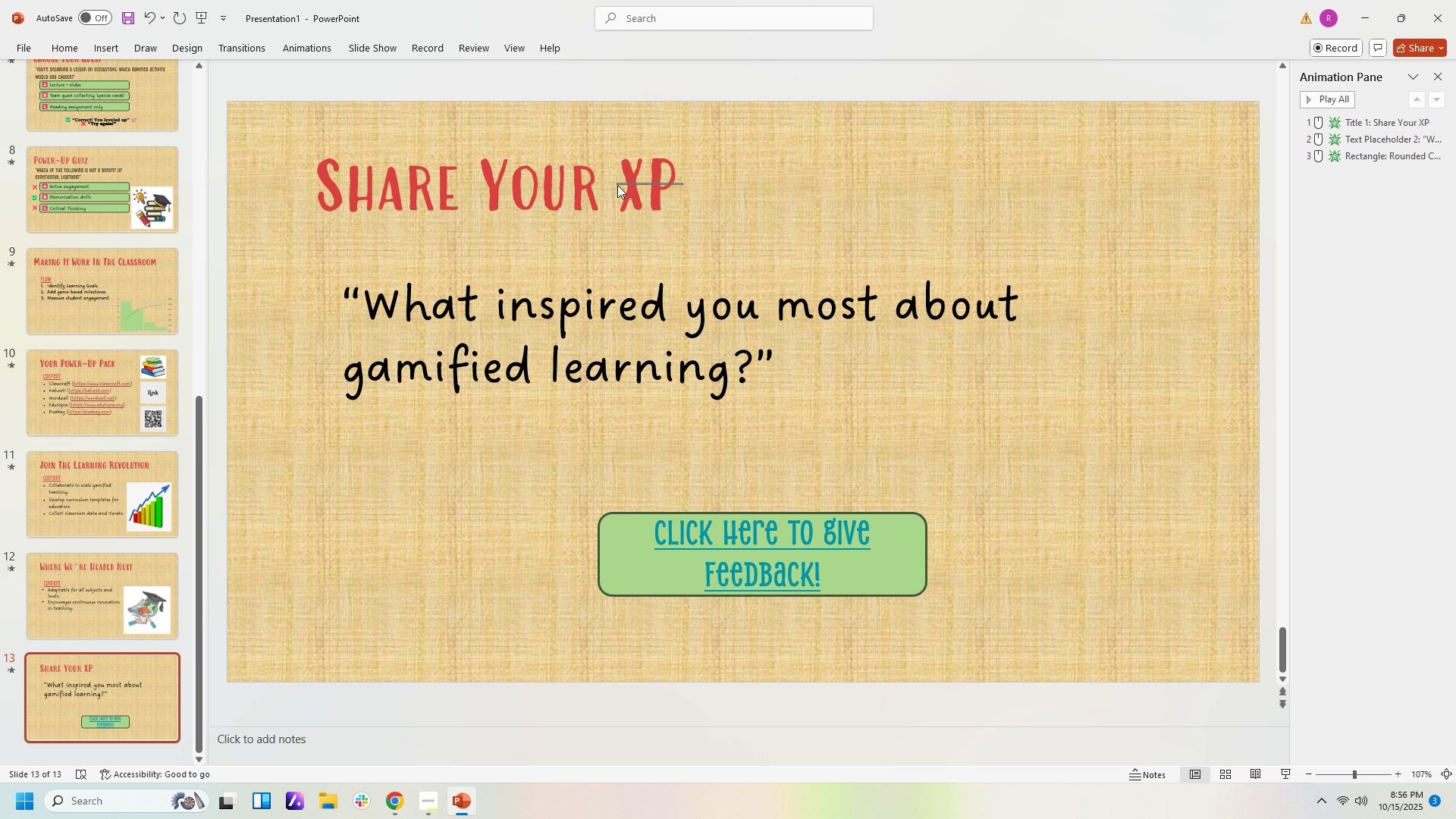 
left_click([684, 212])
 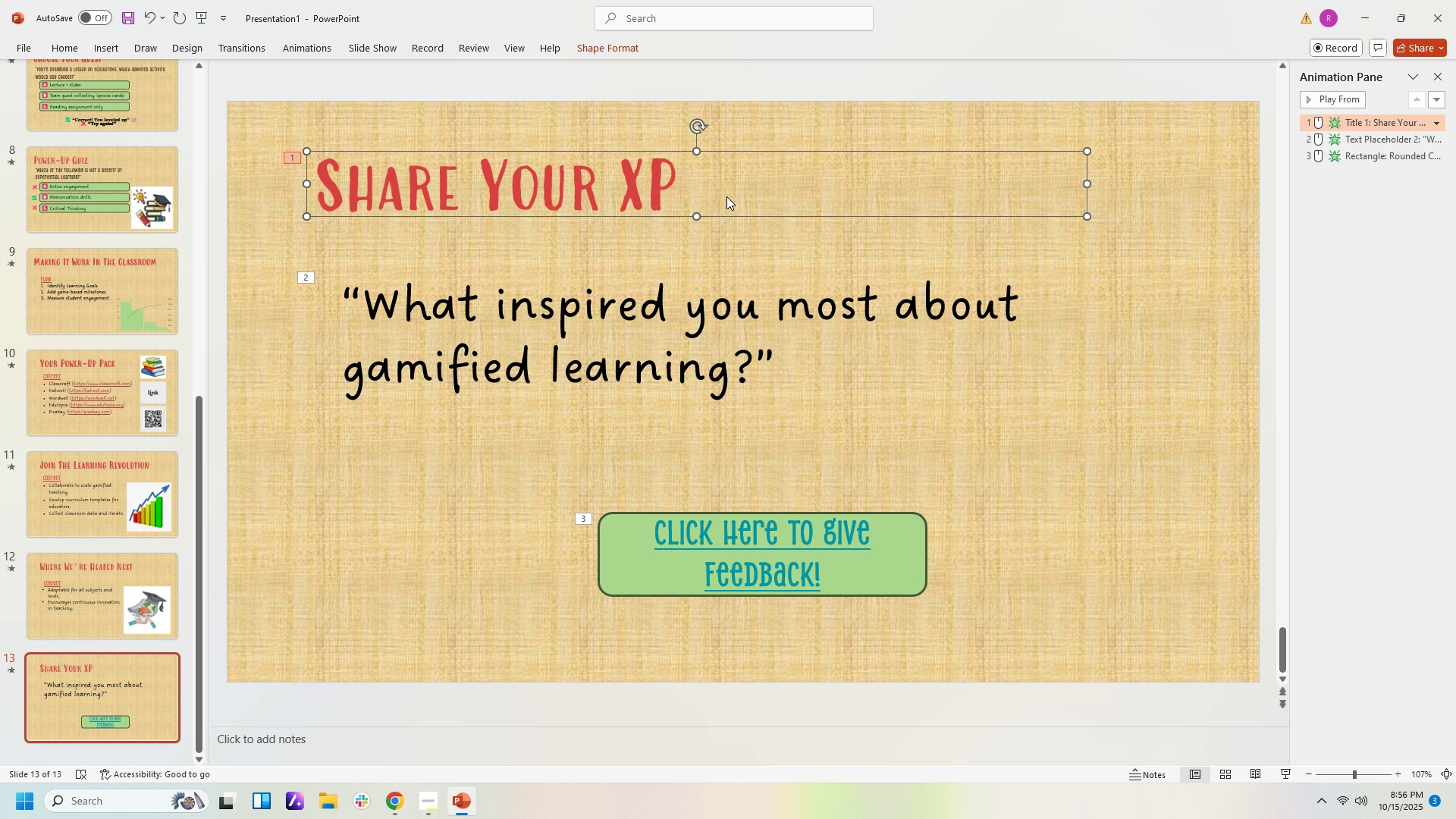 
wait(6.3)
 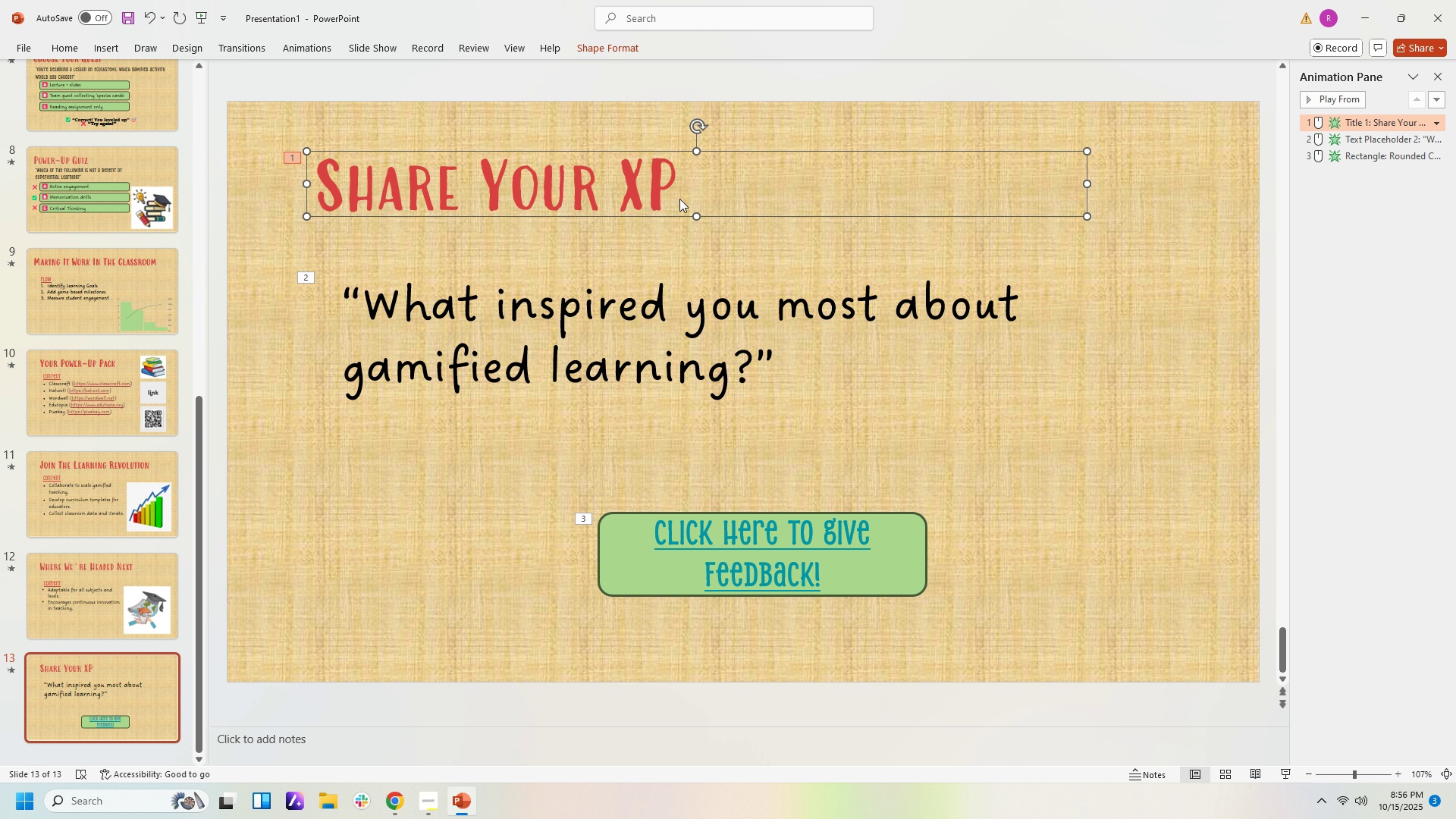 
scroll: coordinate [403, 582], scroll_direction: down, amount: 3.0
 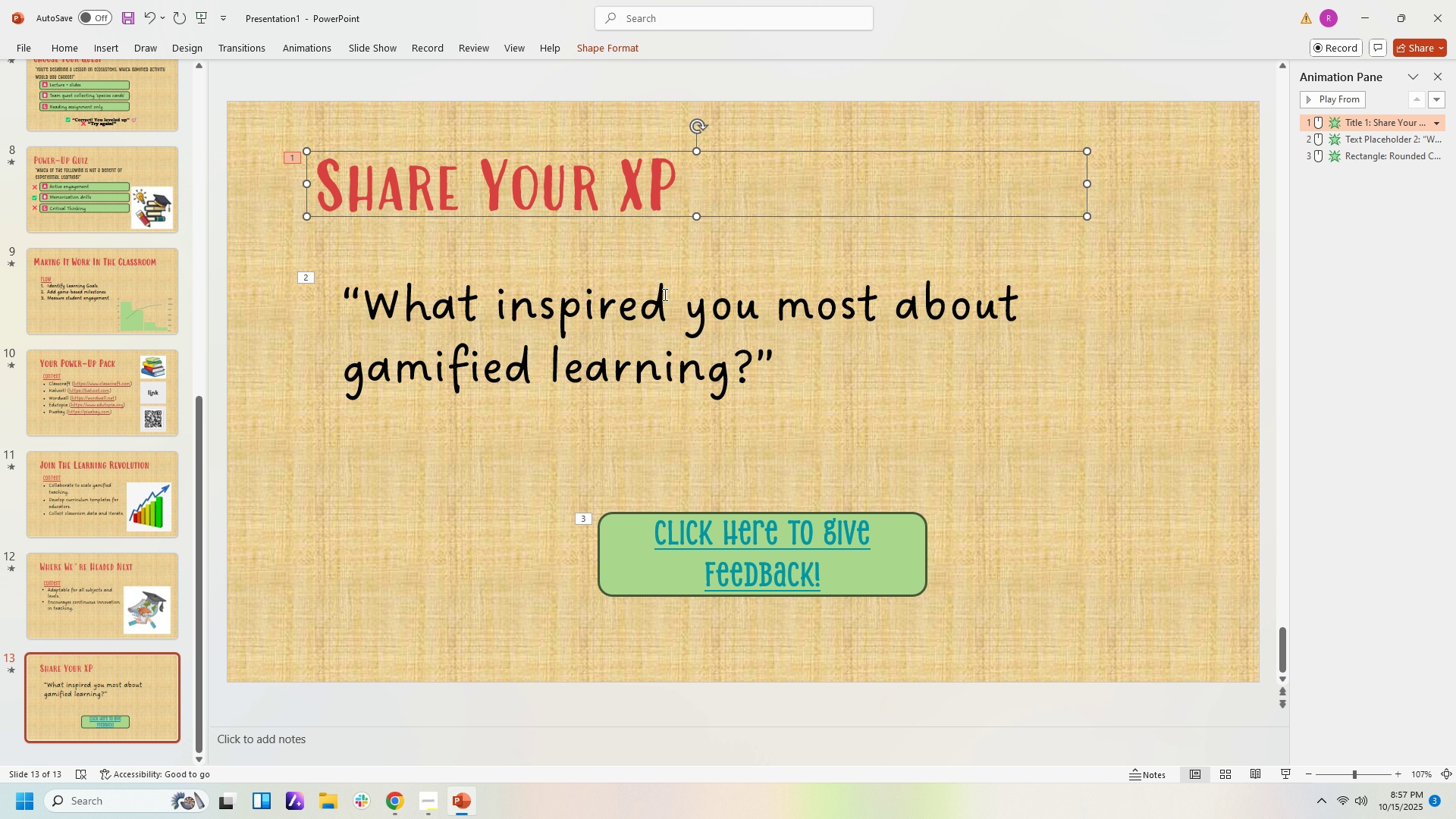 
left_click([661, 310])
 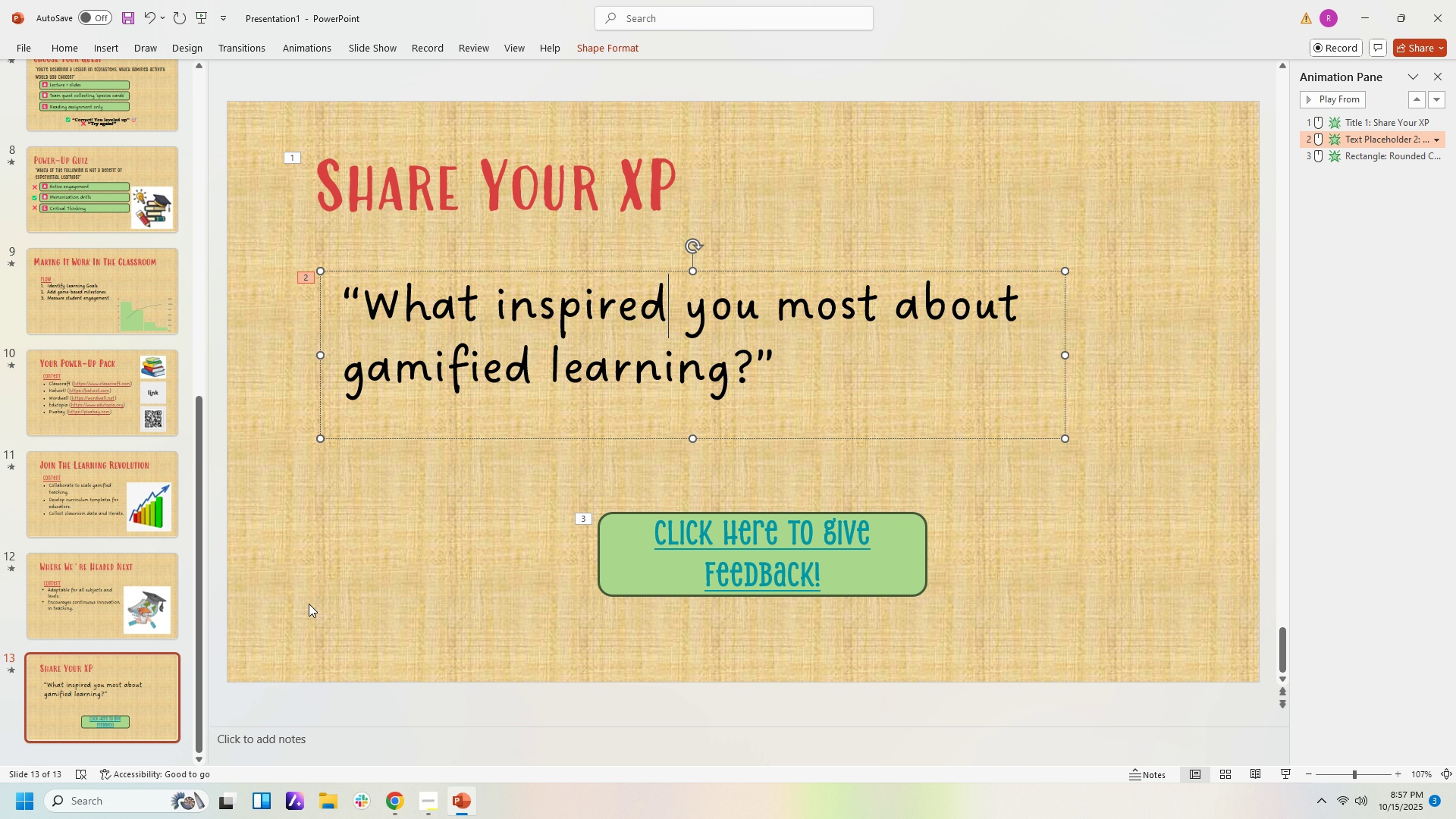 
left_click([399, 814])
 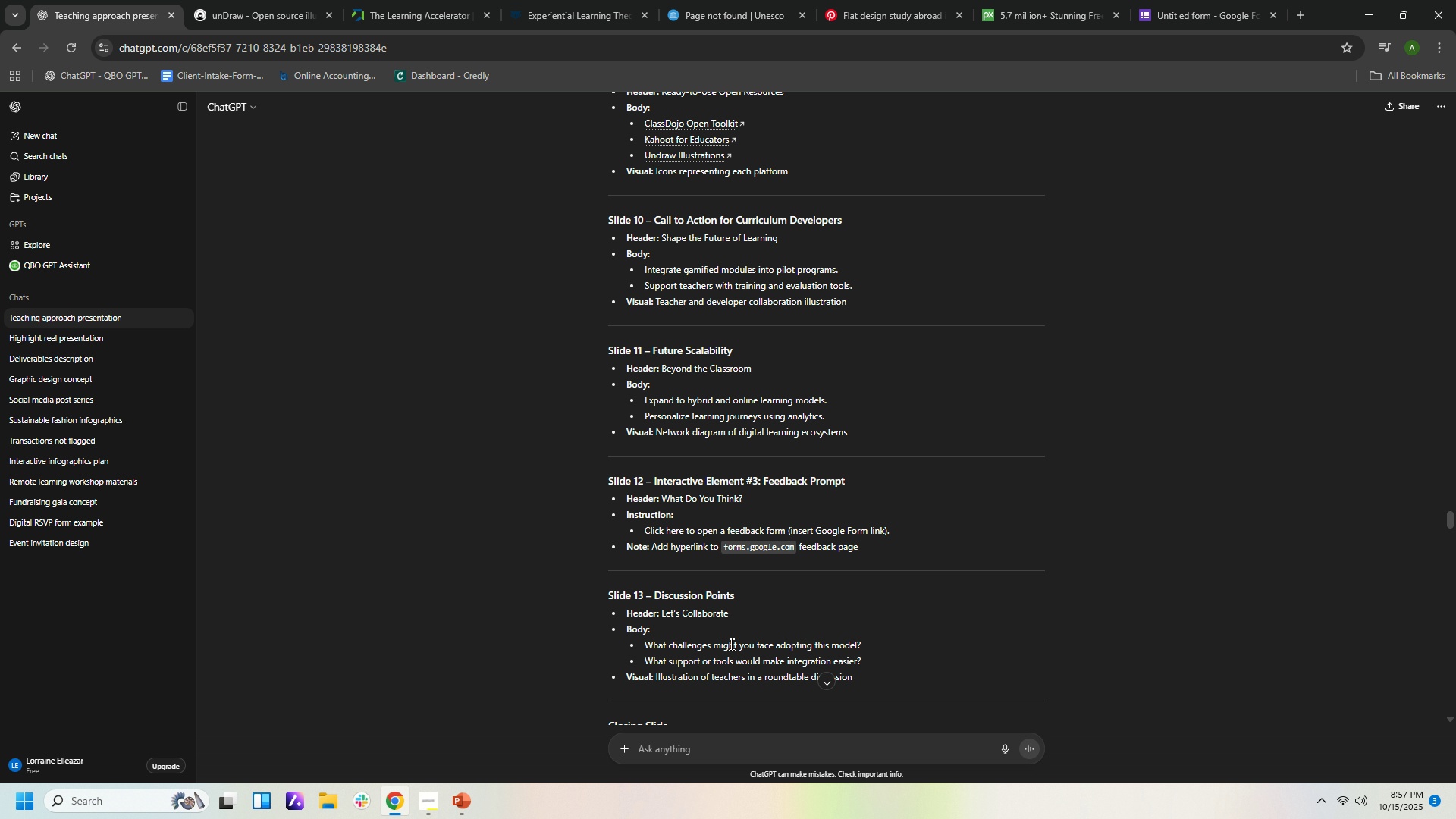 
scroll: coordinate [770, 638], scroll_direction: down, amount: 7.0
 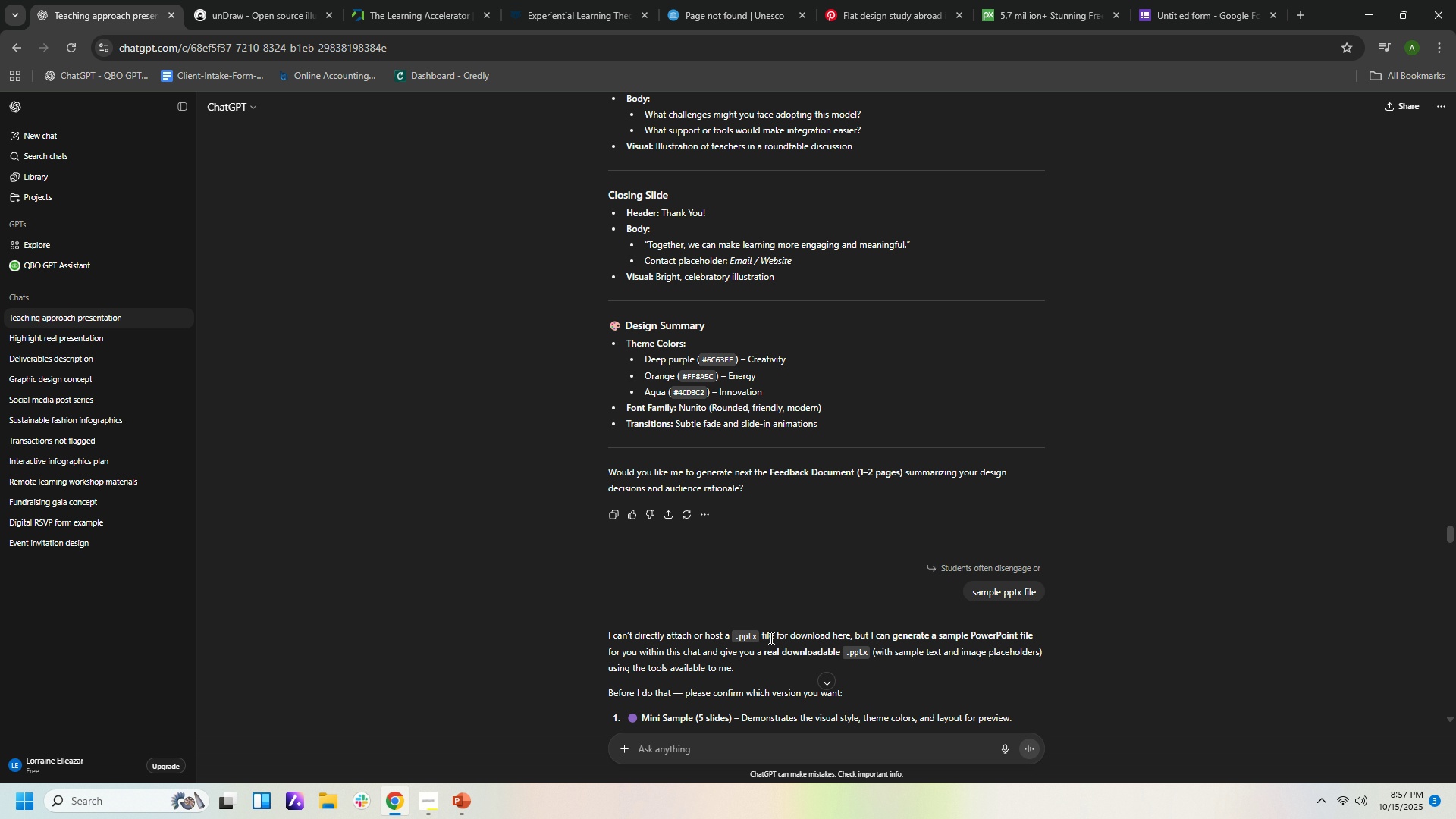 
scroll: coordinate [770, 638], scroll_direction: up, amount: 3.0
 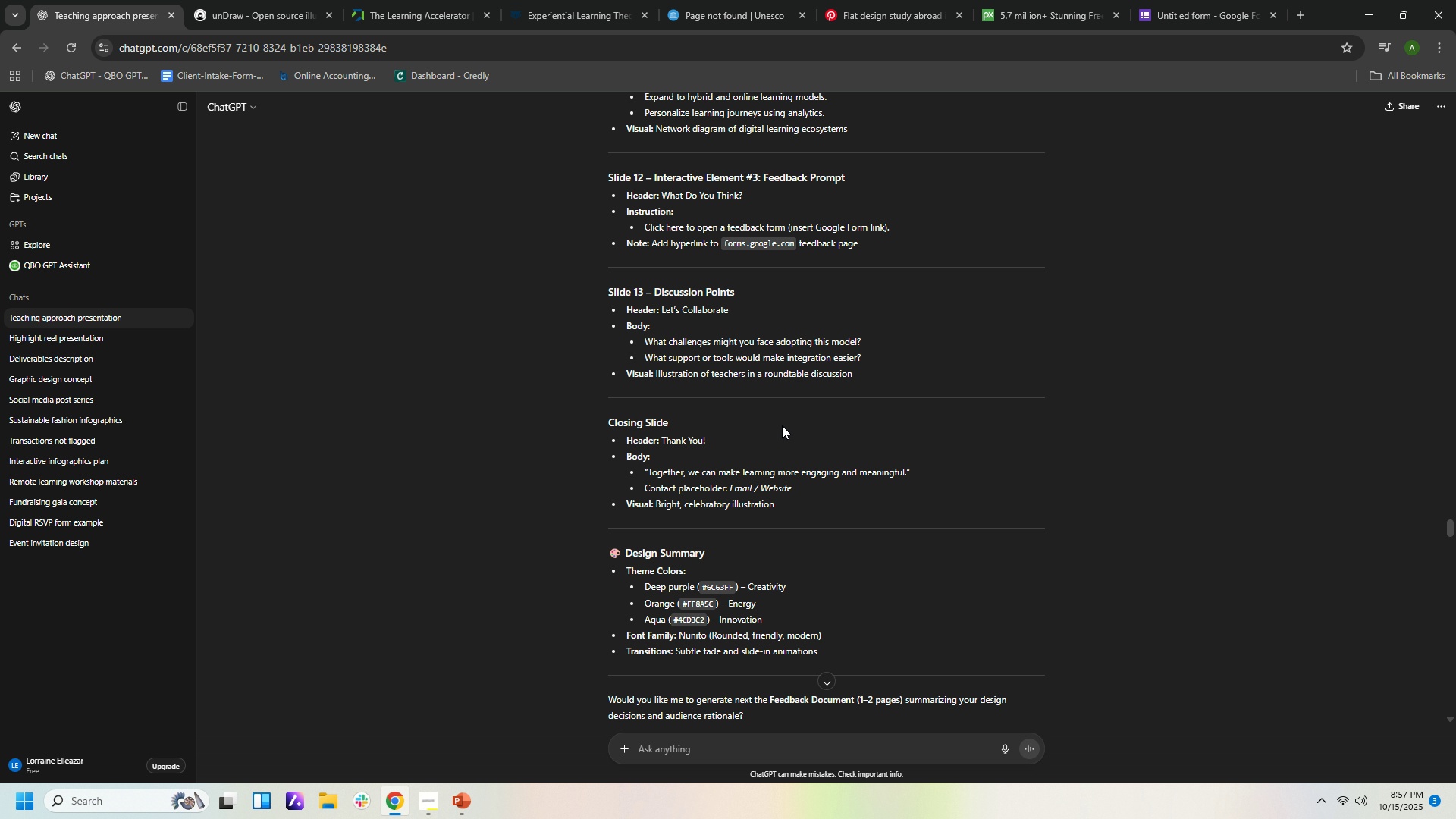 
mouse_move([720, 327])
 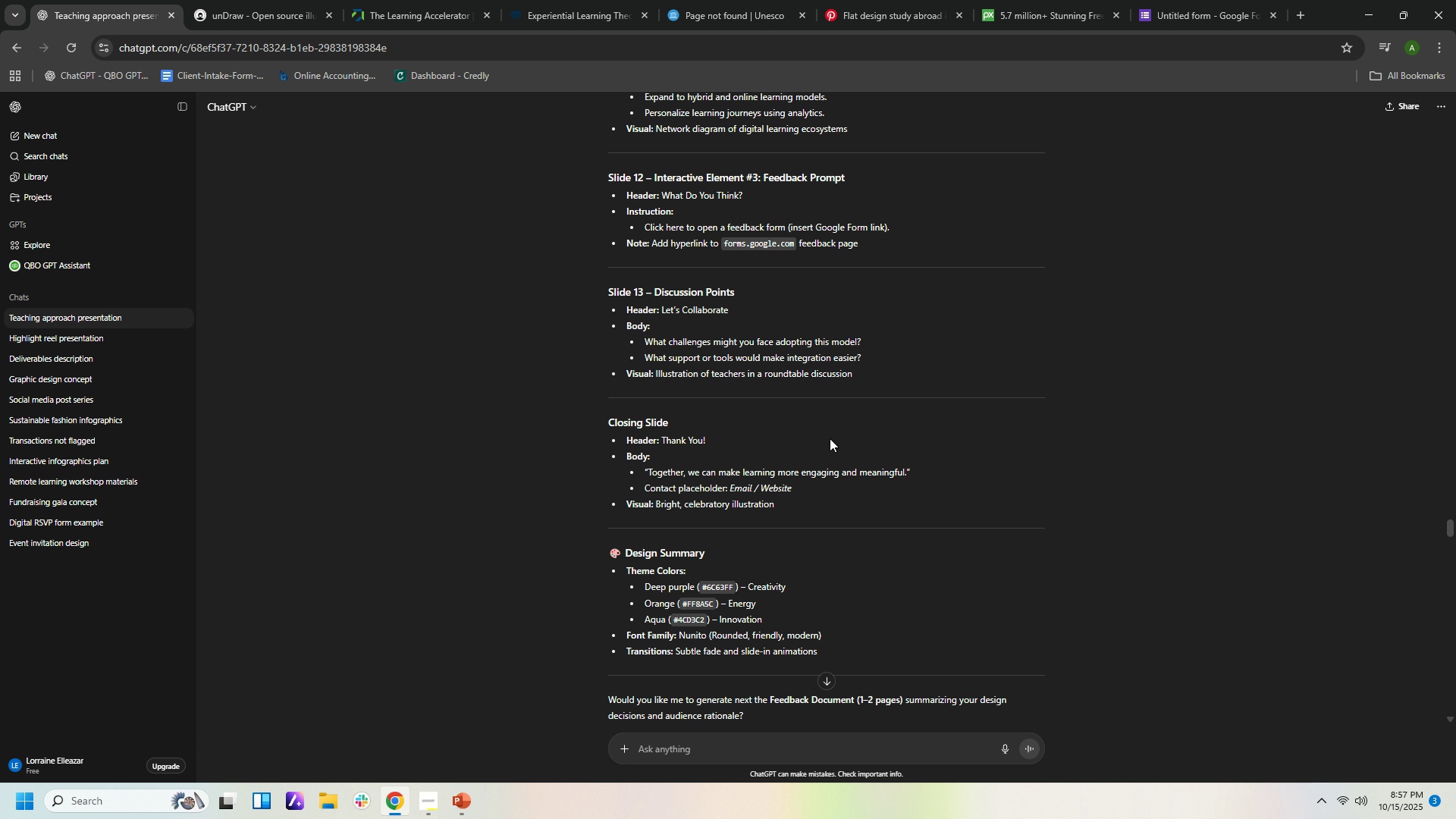 
scroll: coordinate [836, 483], scroll_direction: down, amount: 29.0
 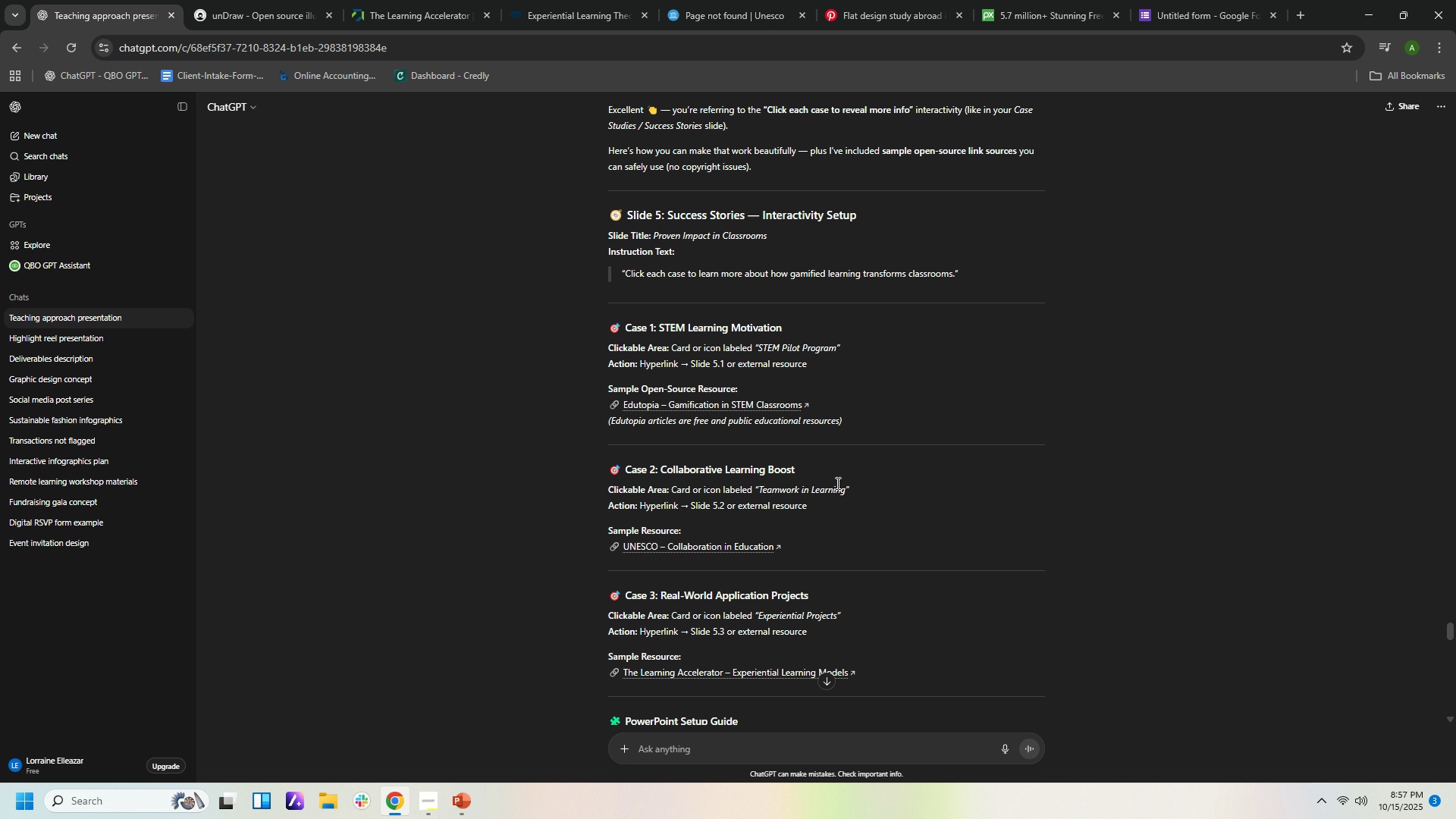 
scroll: coordinate [1292, 425], scroll_direction: up, amount: 51.0
 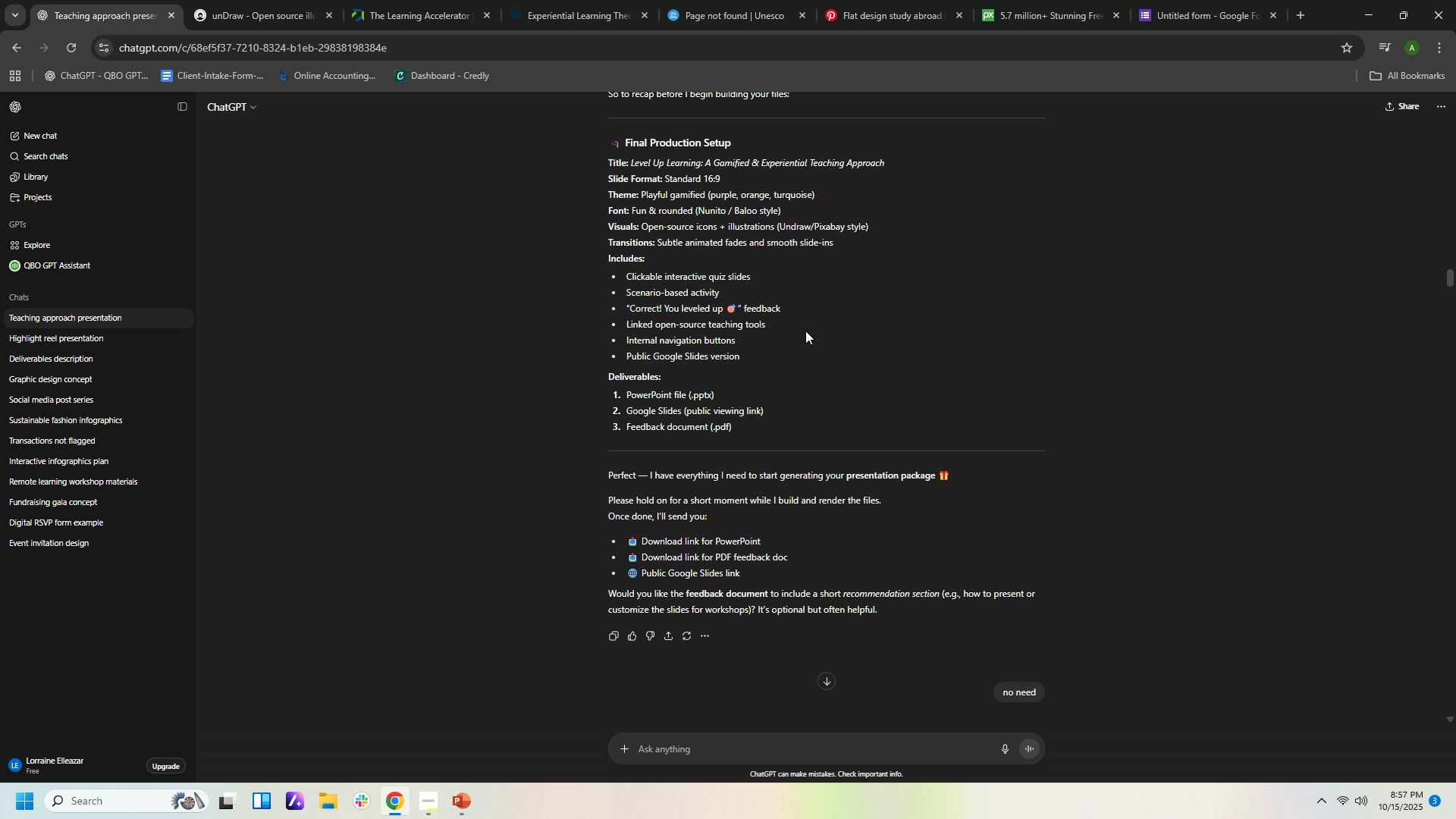 
scroll: coordinate [1007, 479], scroll_direction: down, amount: 76.0
 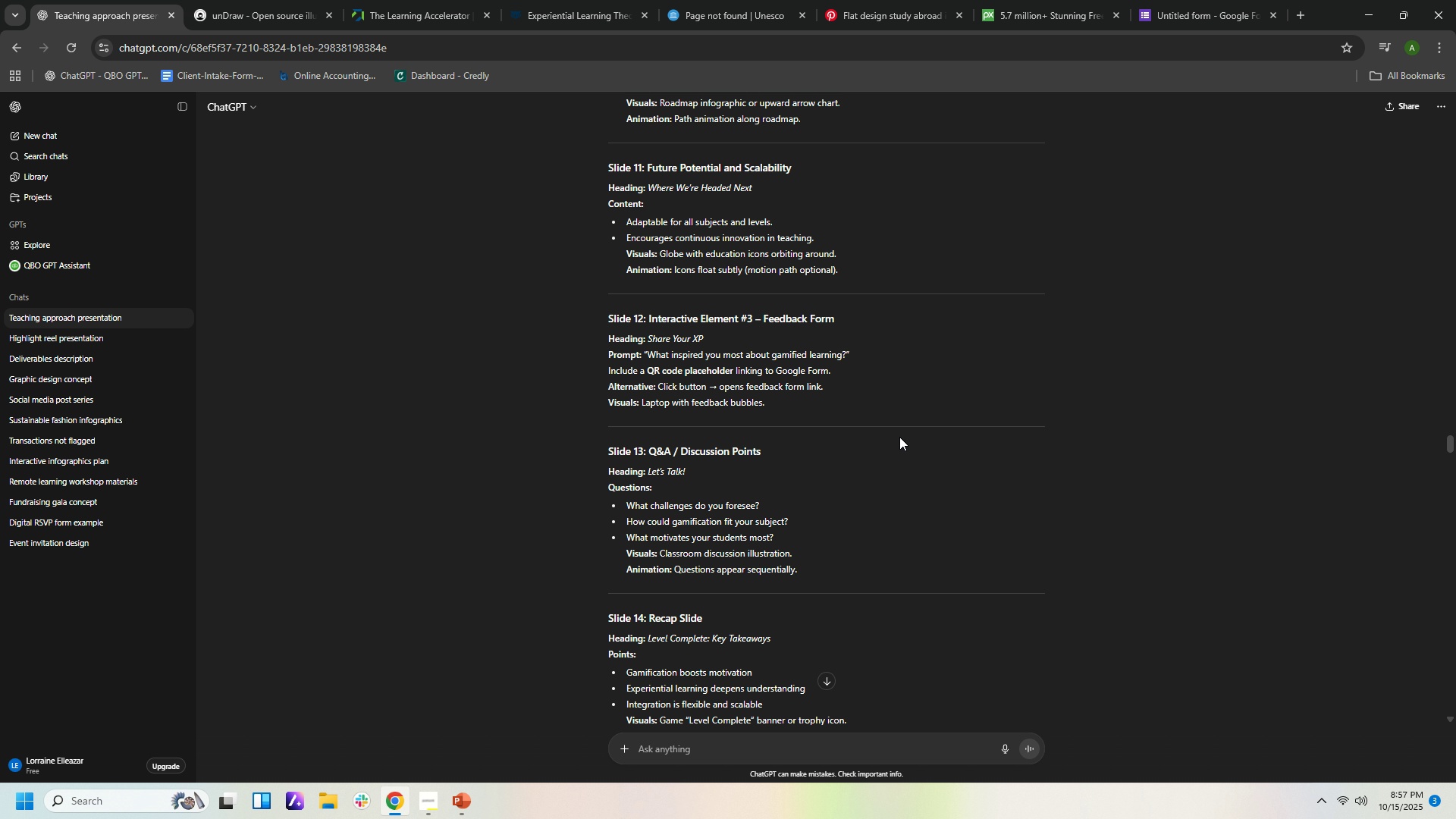 
left_click([457, 796])
 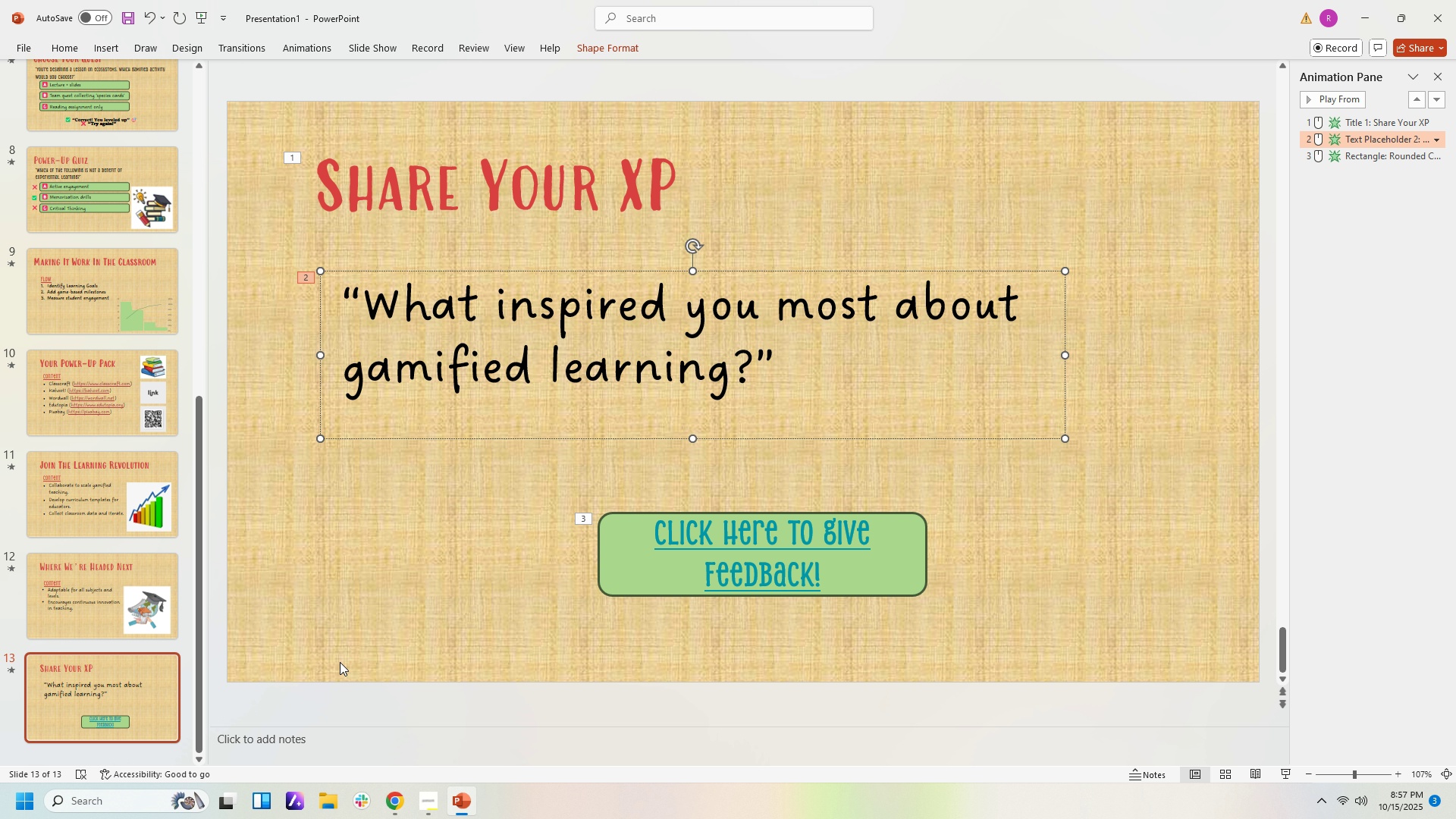 
left_click([359, 649])
 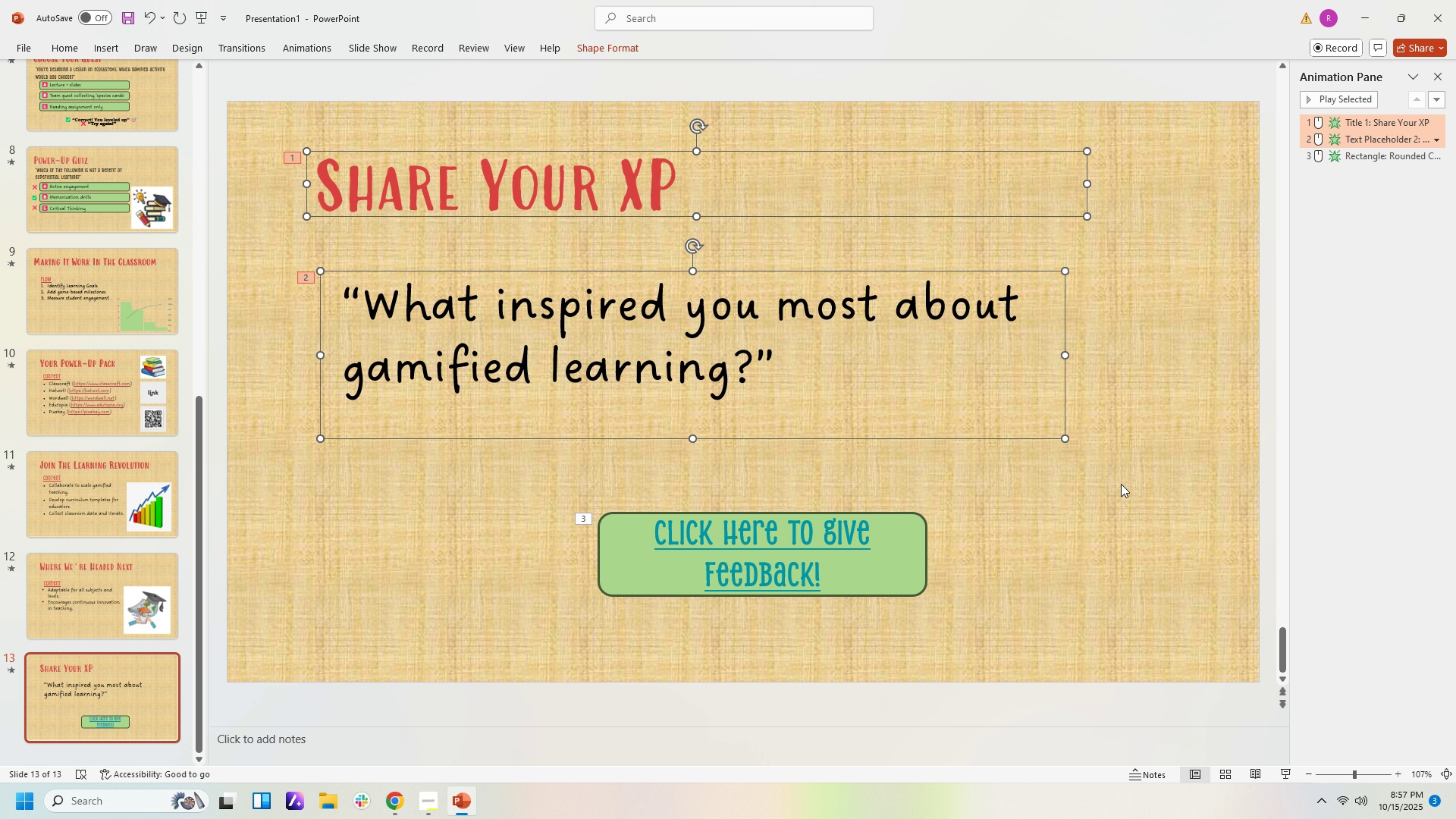 
key(Control+C)
 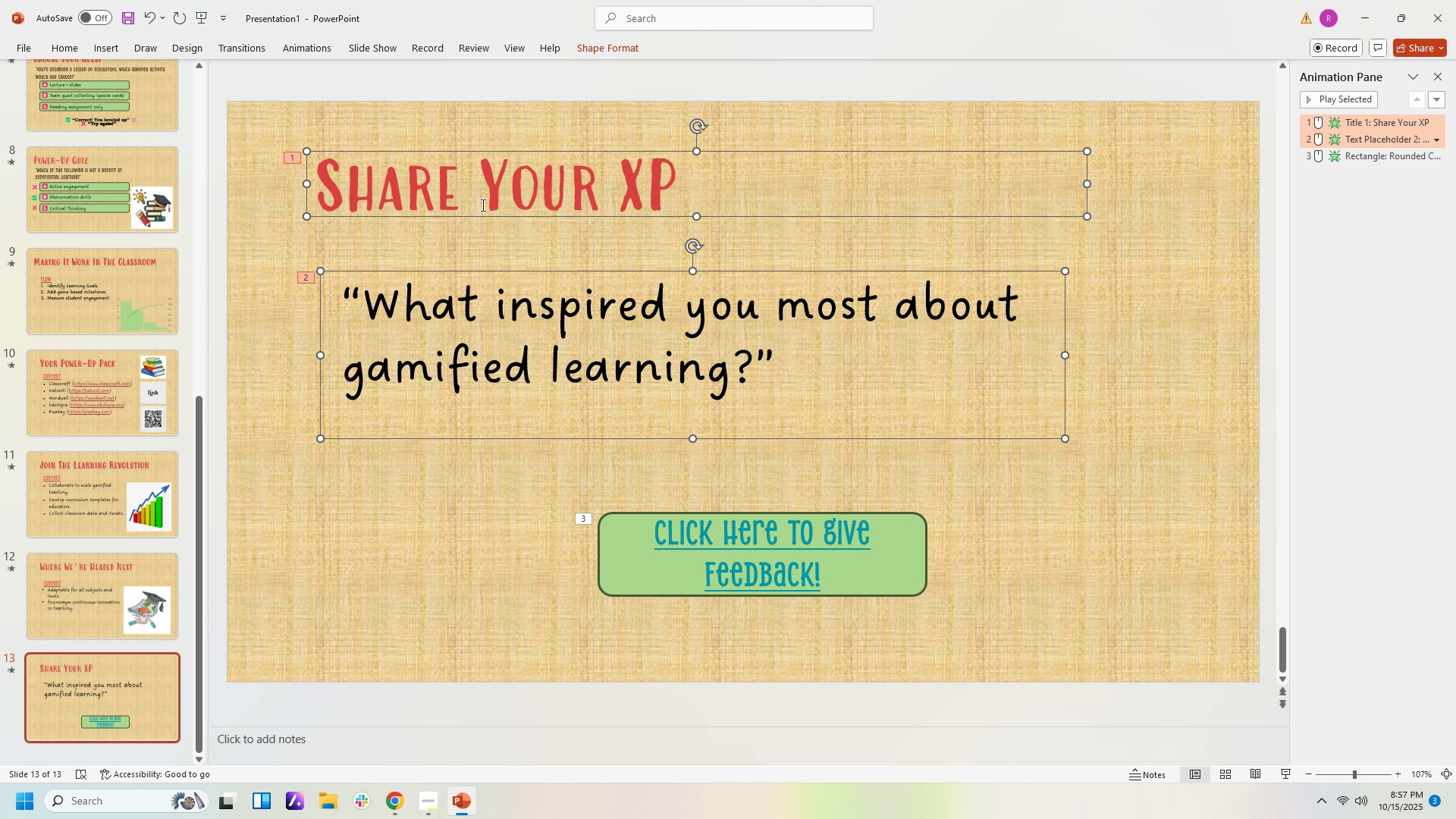 
key(Control+C)
 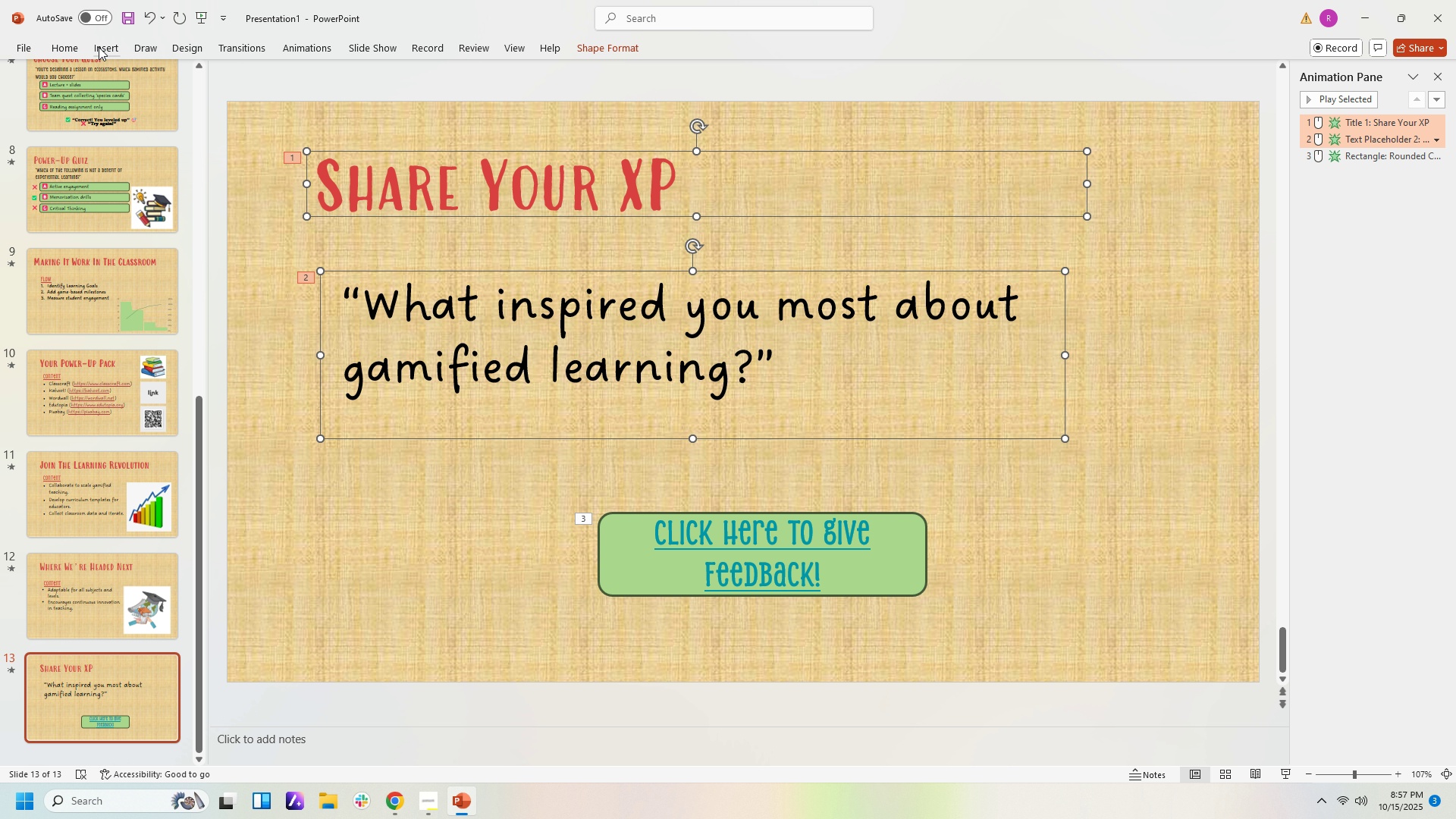 
left_click([100, 46])
 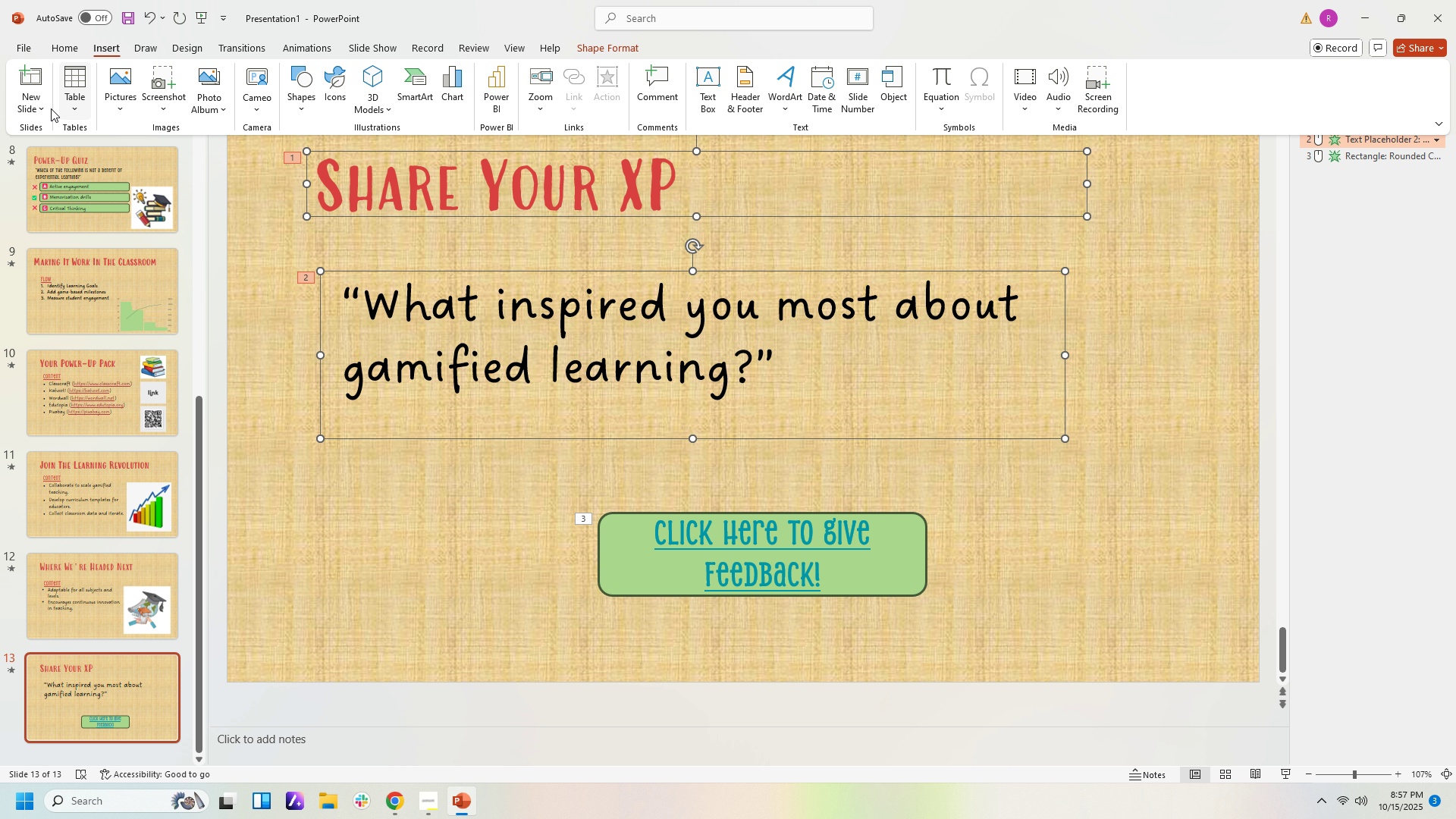 
left_click([43, 105])
 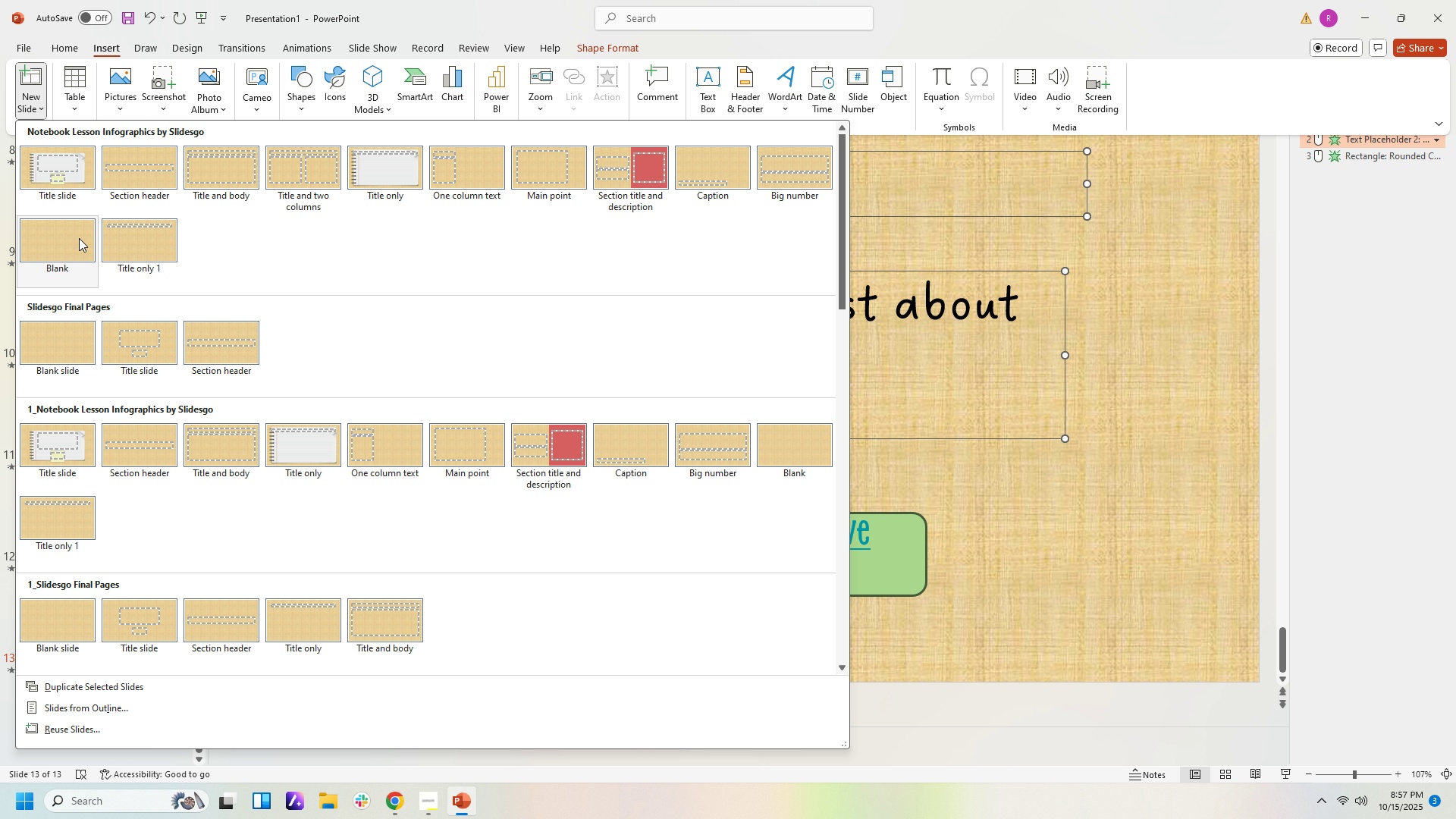 
left_click([79, 238])
 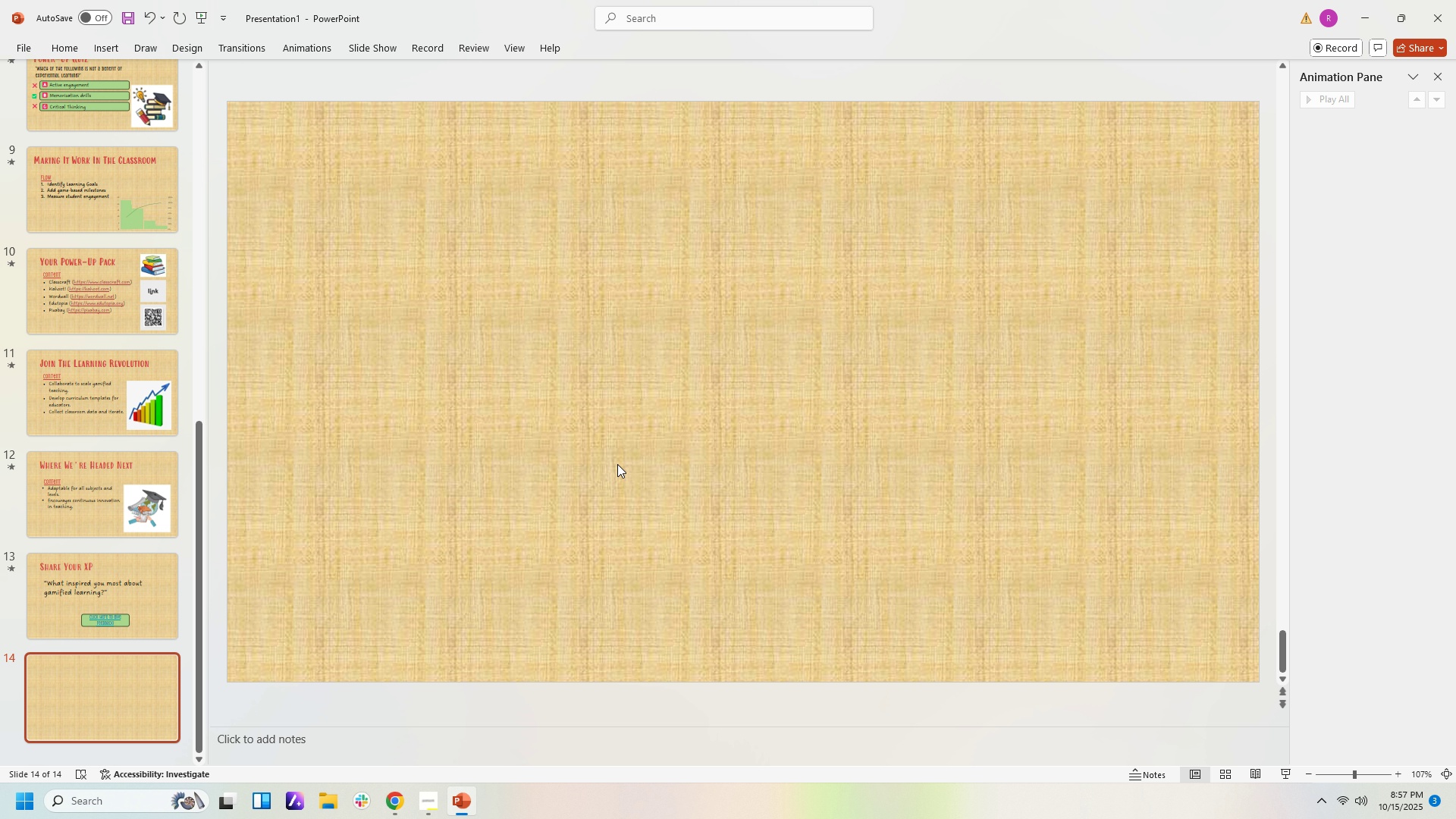 
left_click([617, 464])
 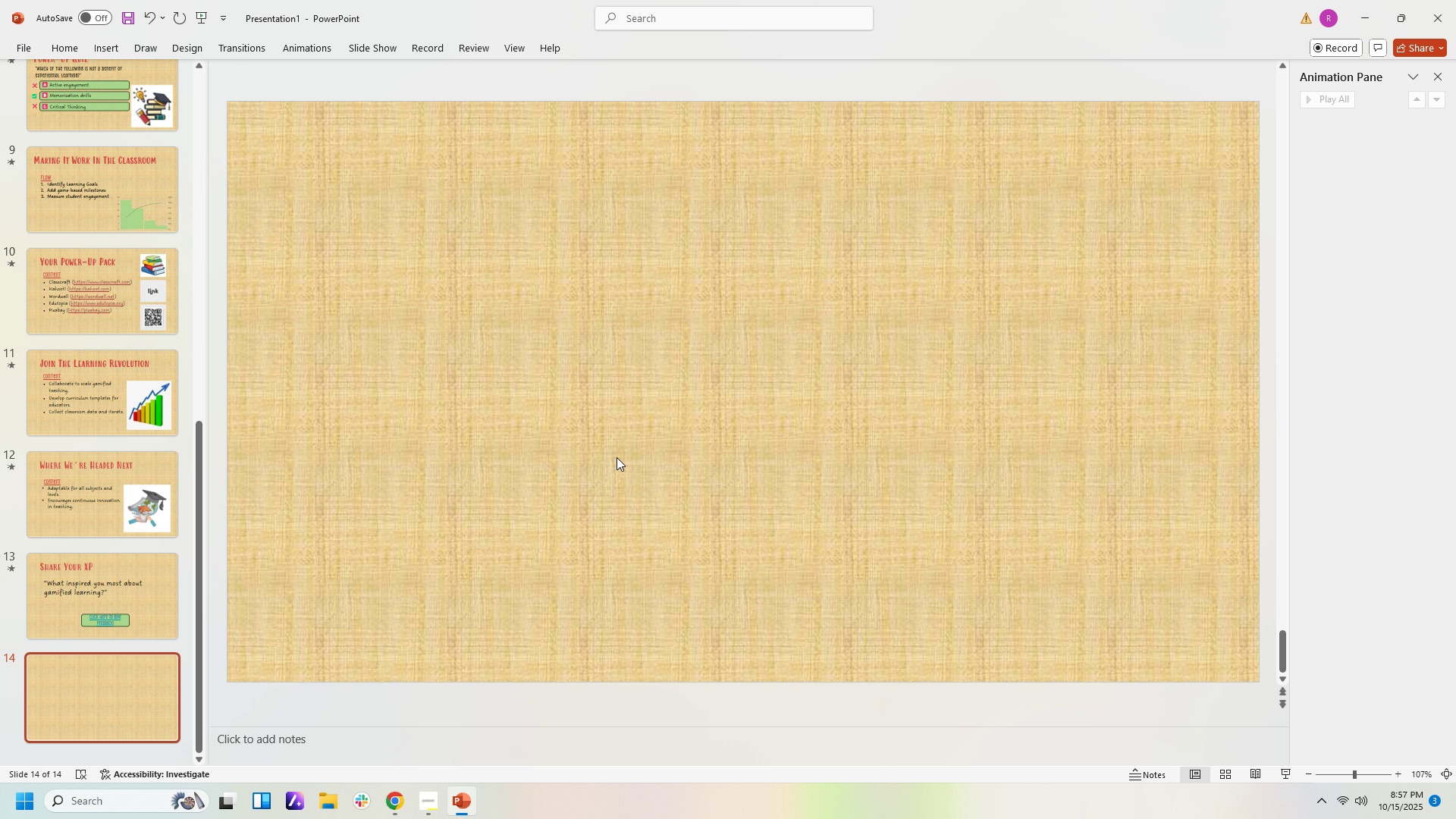 
key(Control+V)
 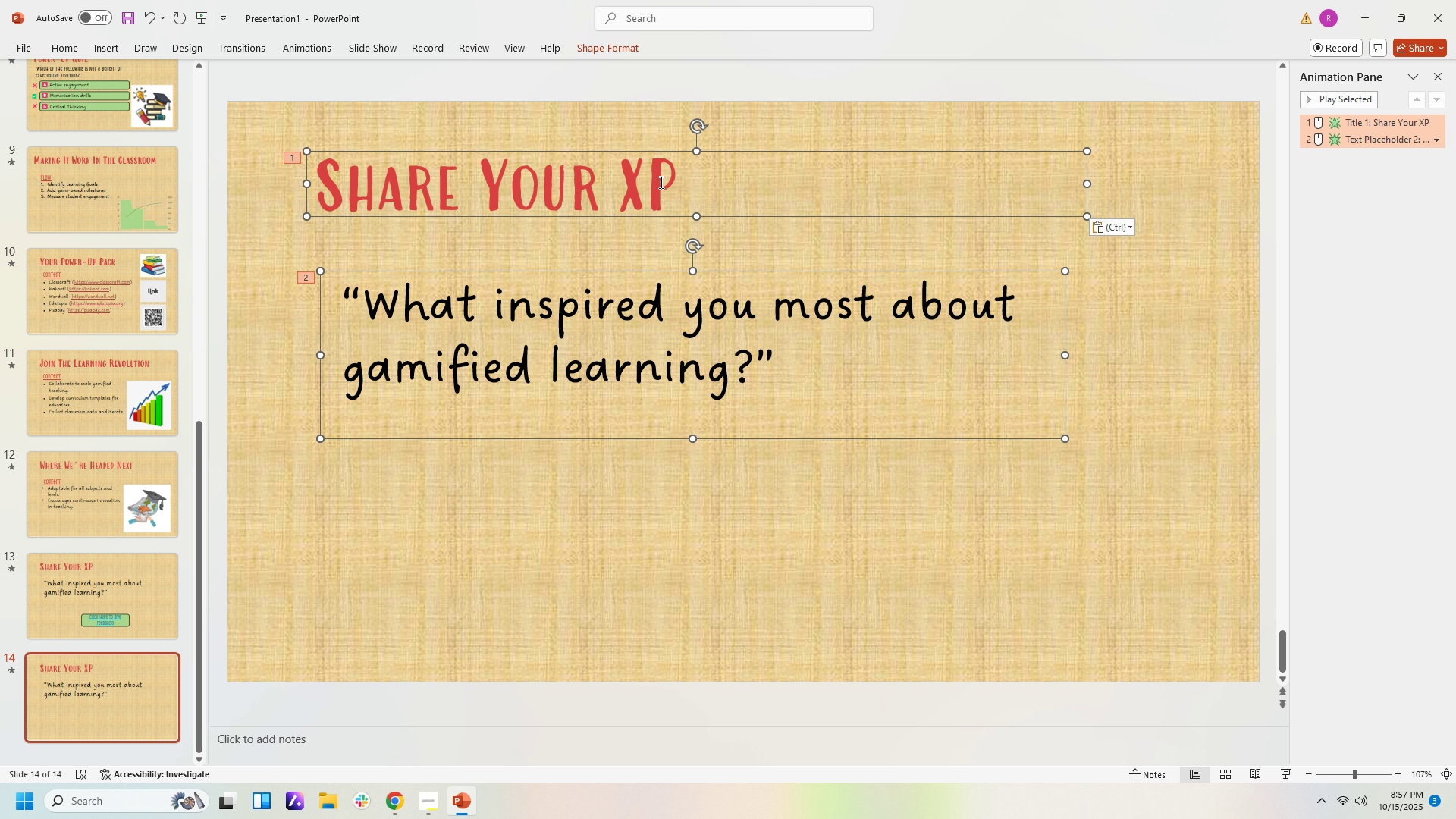 
left_click([722, 187])
 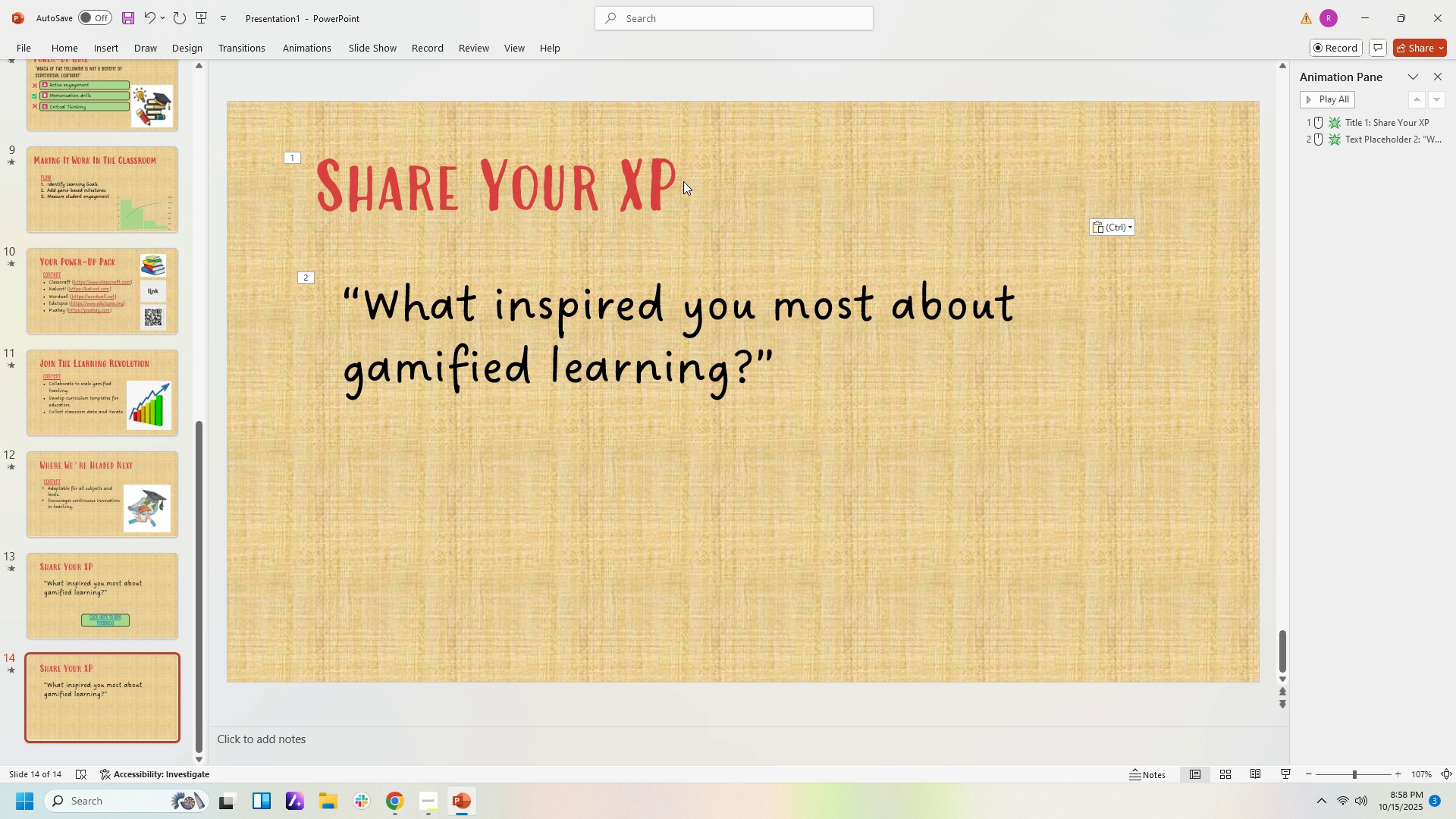 
double_click([683, 181])
 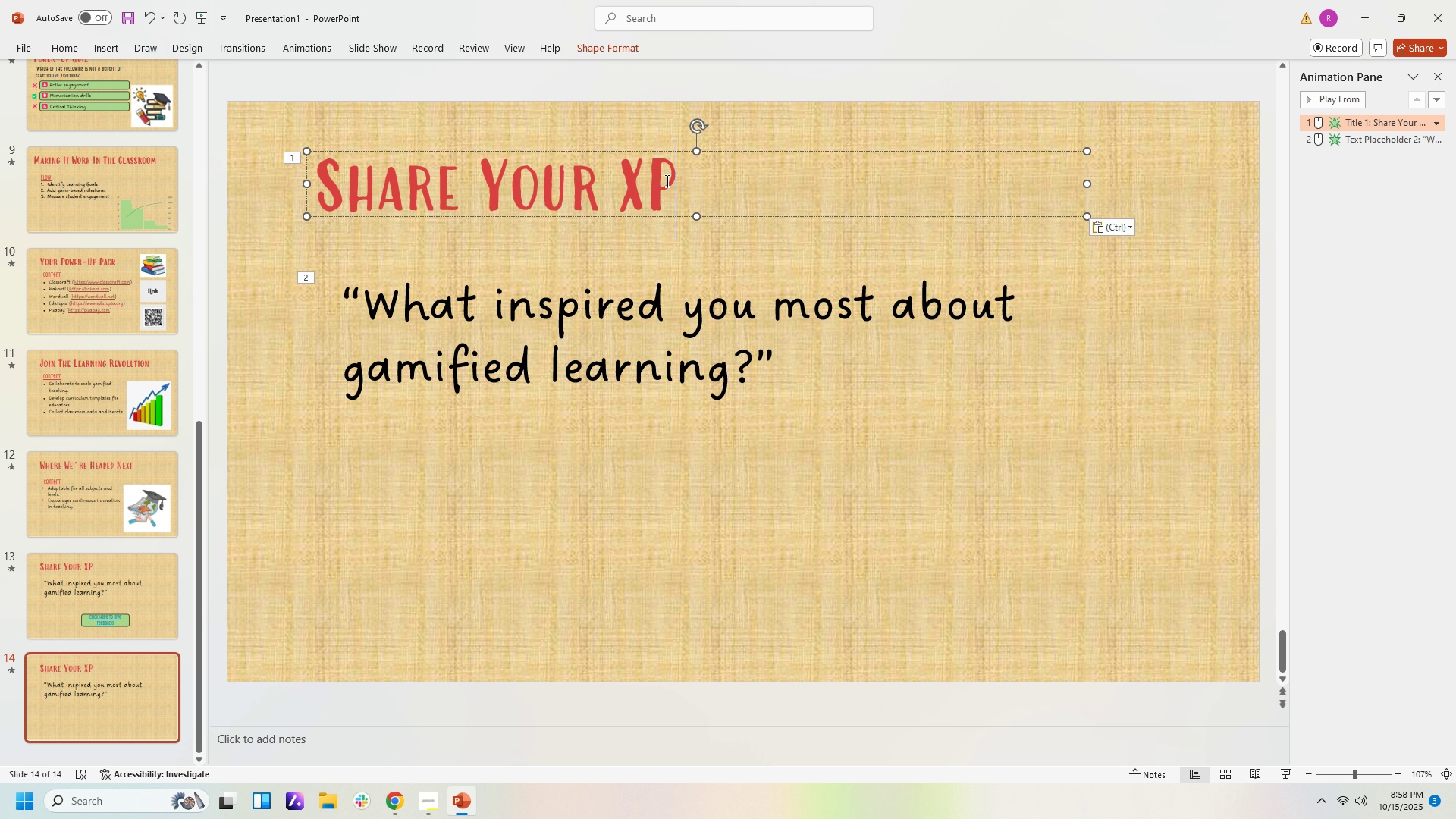 
triple_click([666, 180])
 